 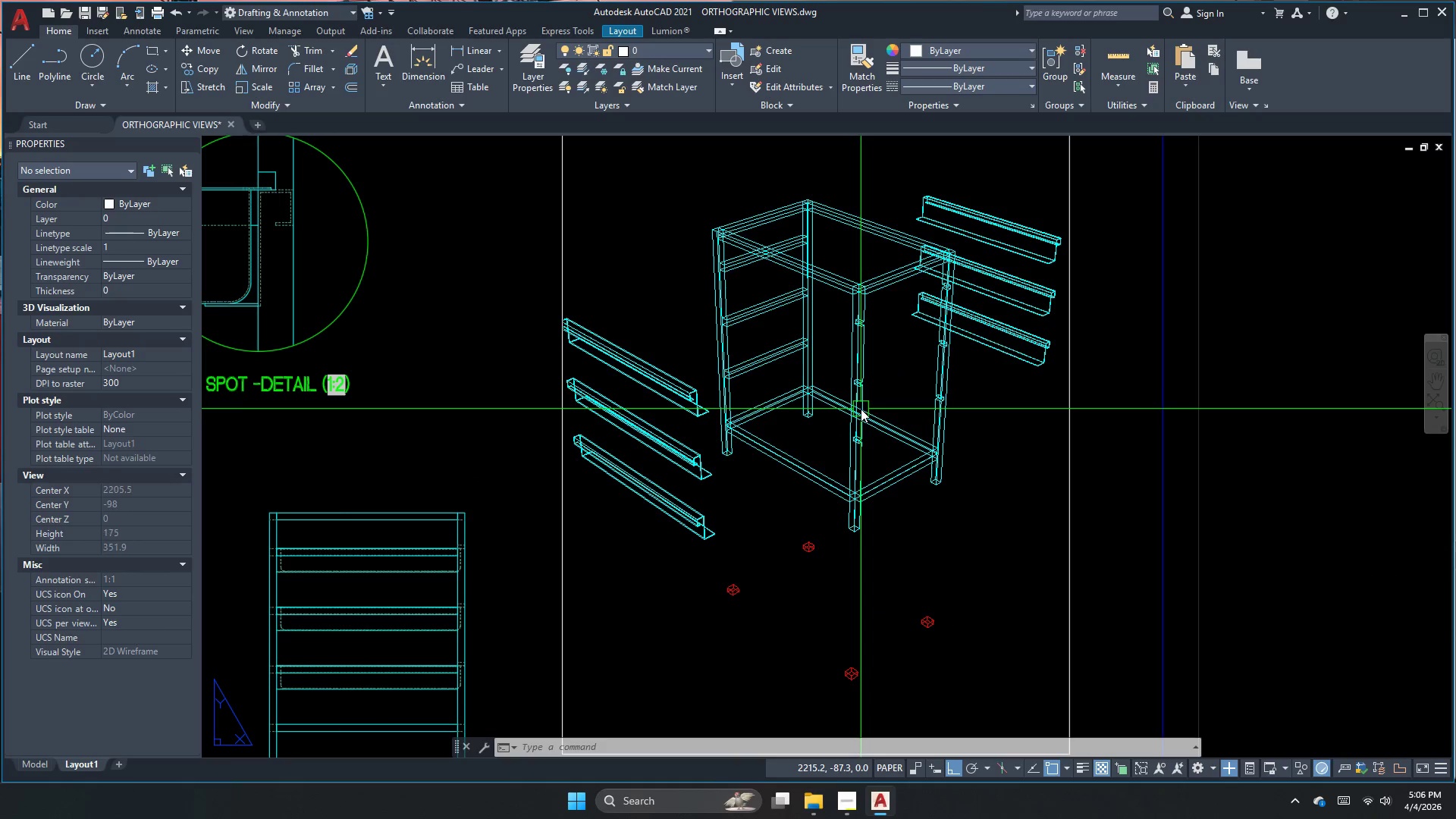 
double_click([861, 409])
 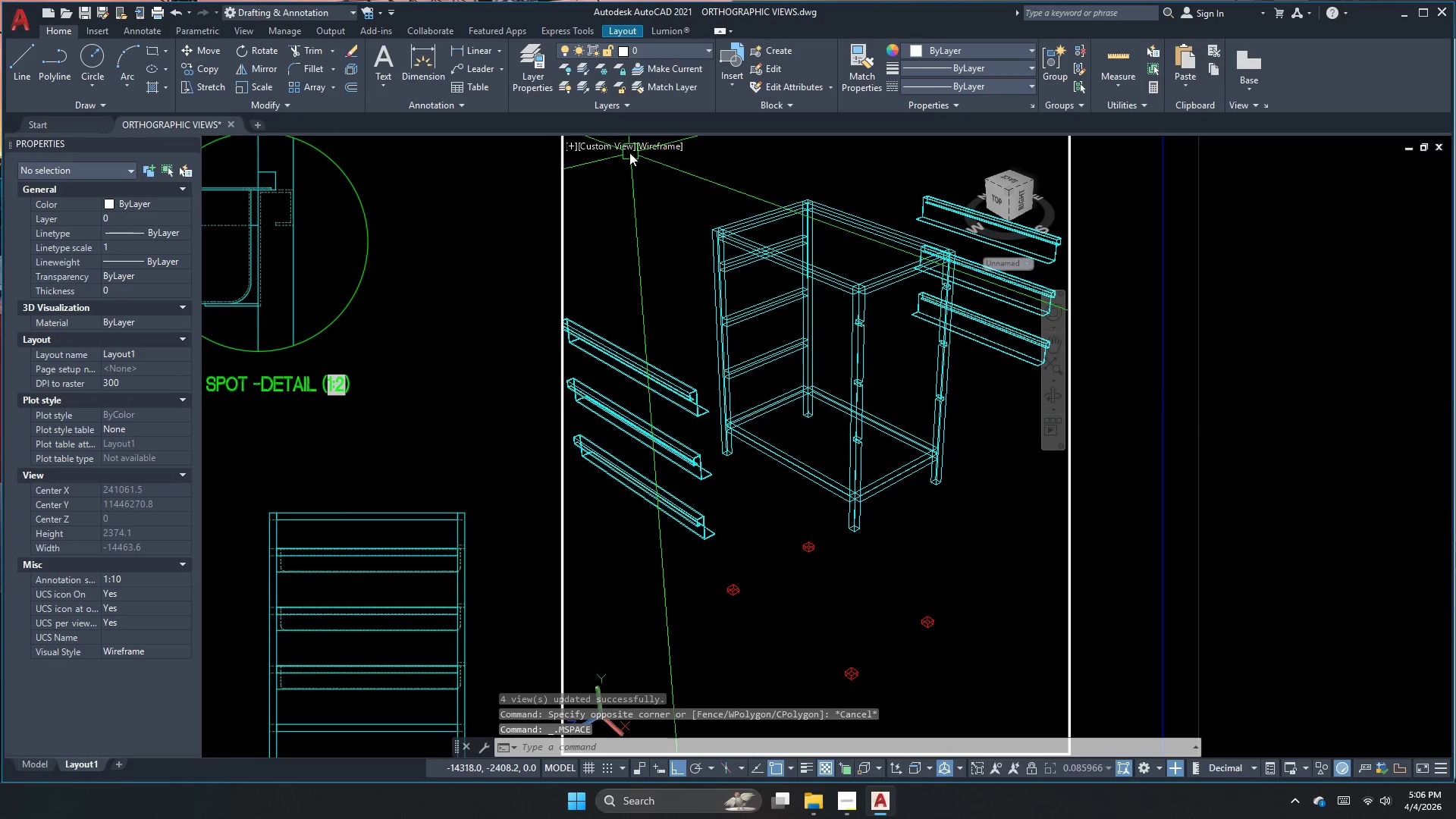 
left_click([591, 146])
 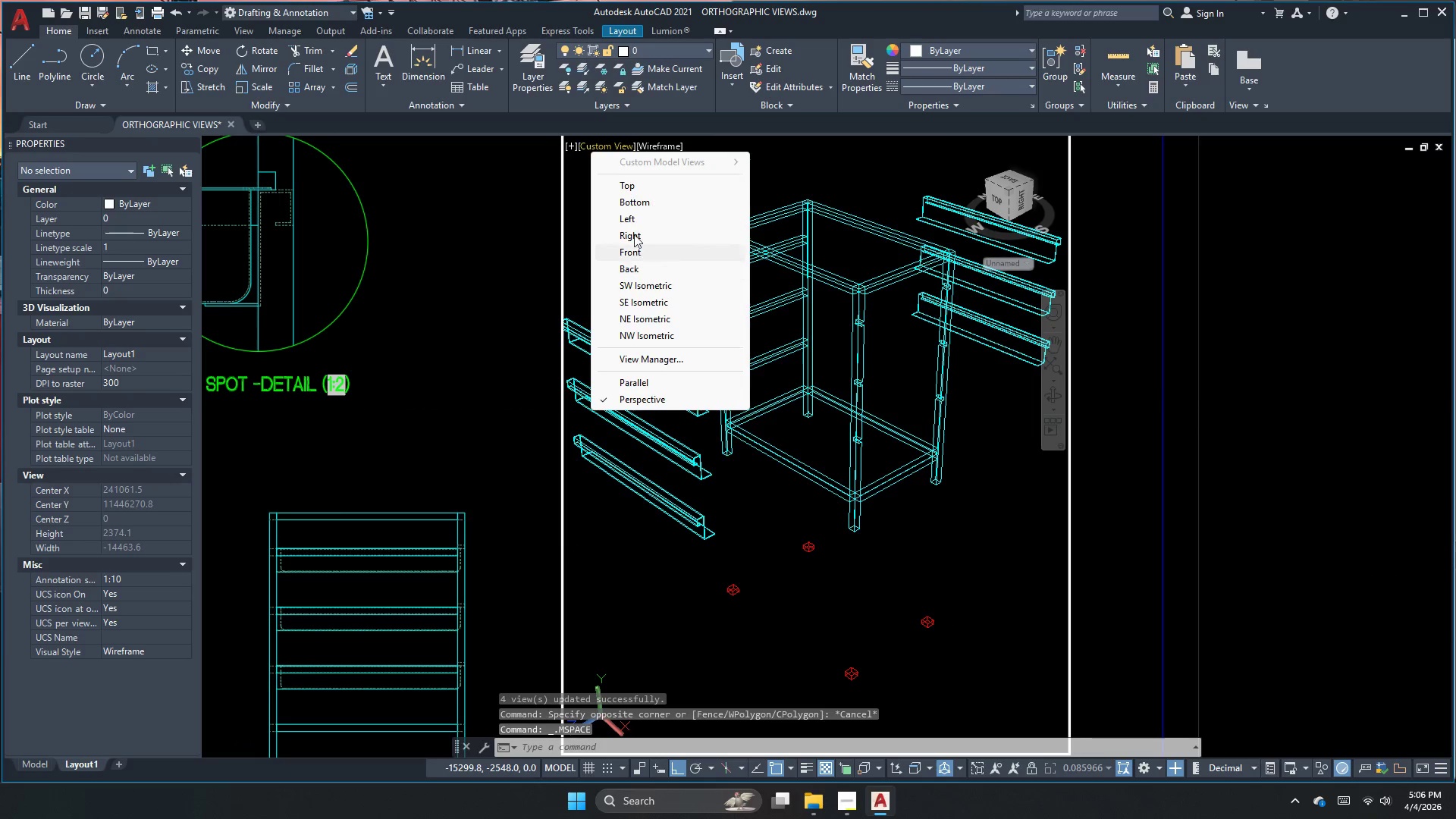 
key(Escape)
 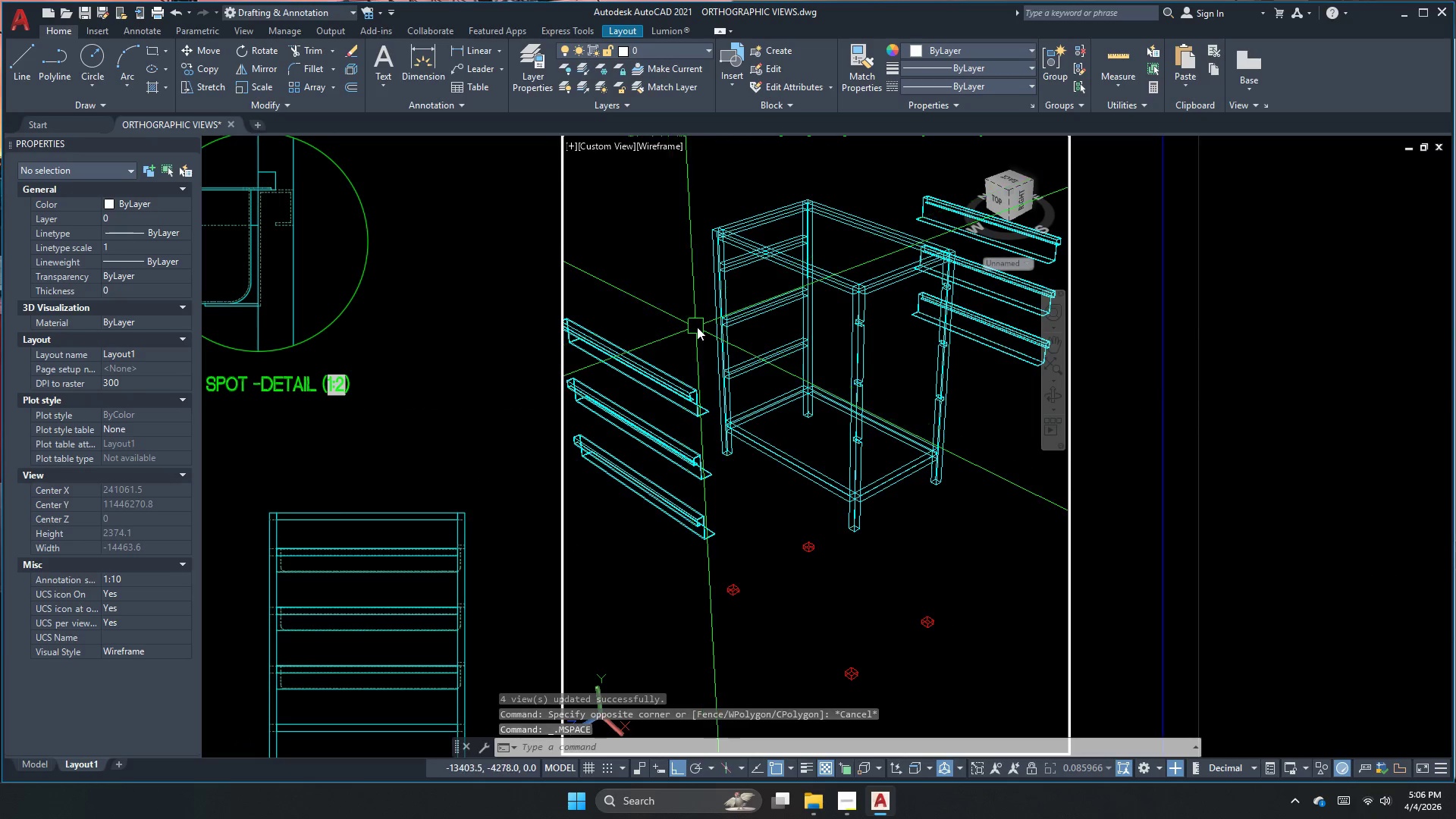 
key(Control+Z)
 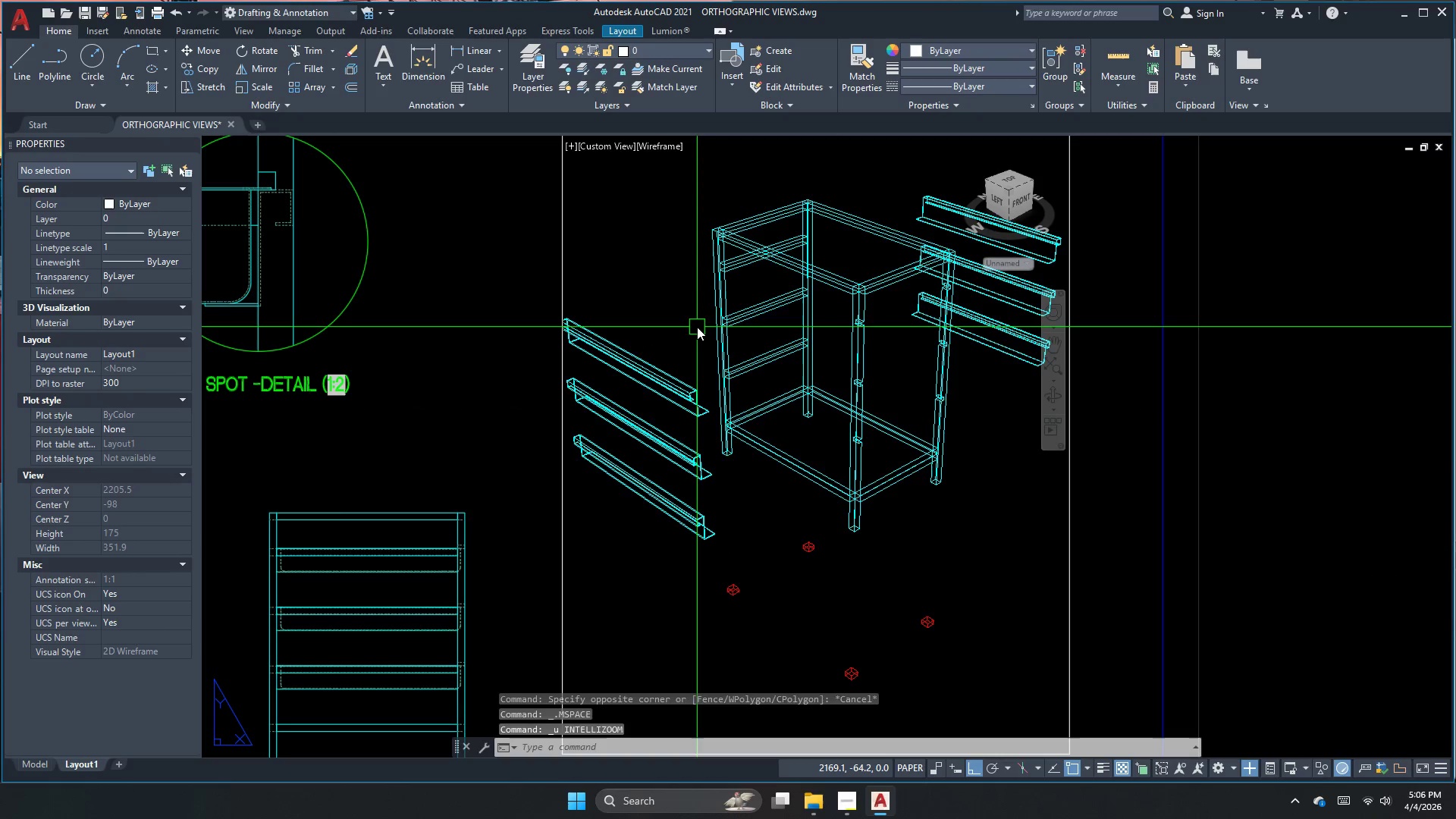 
key(Control+Z)
 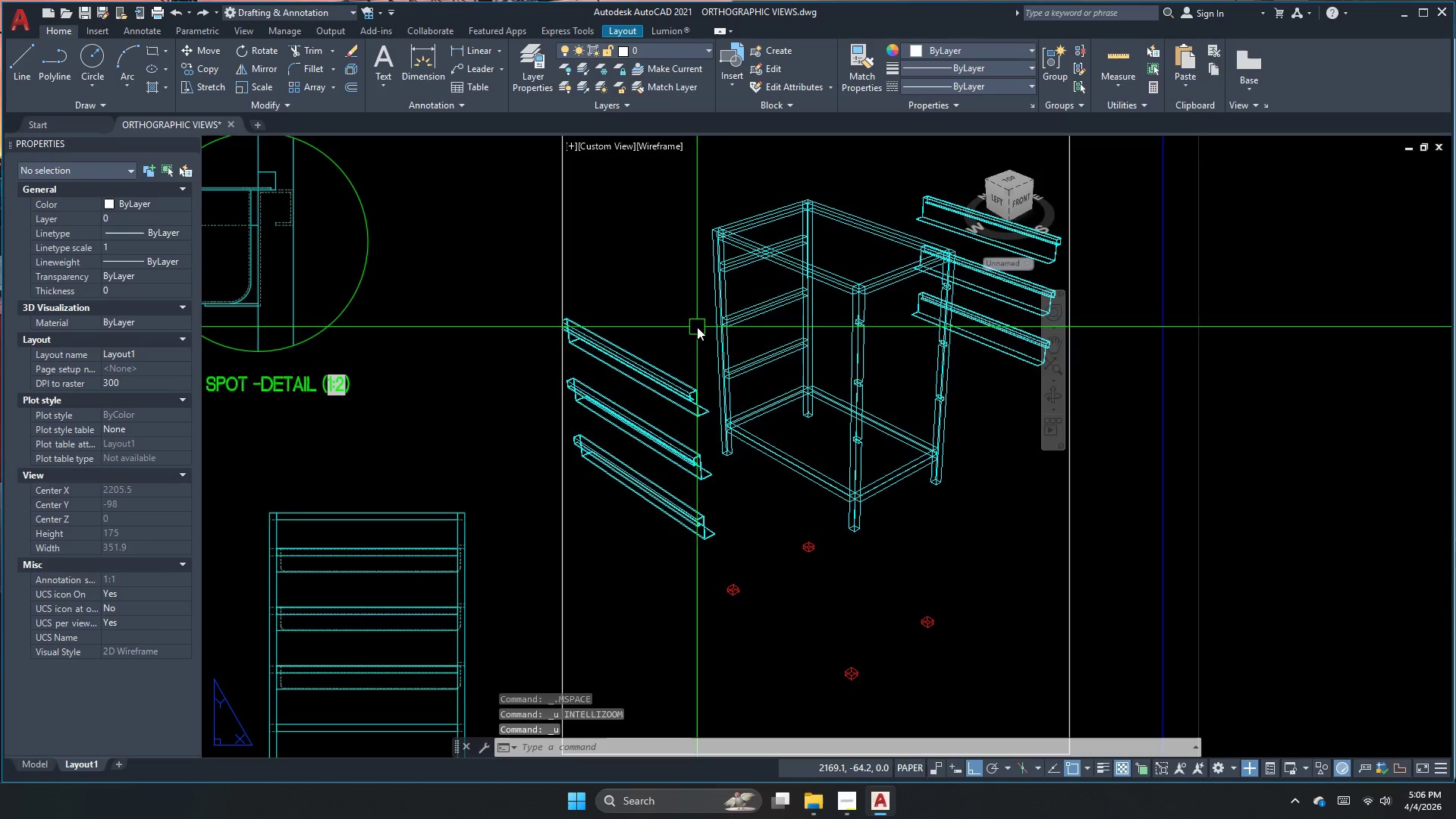 
key(Control+Z)
 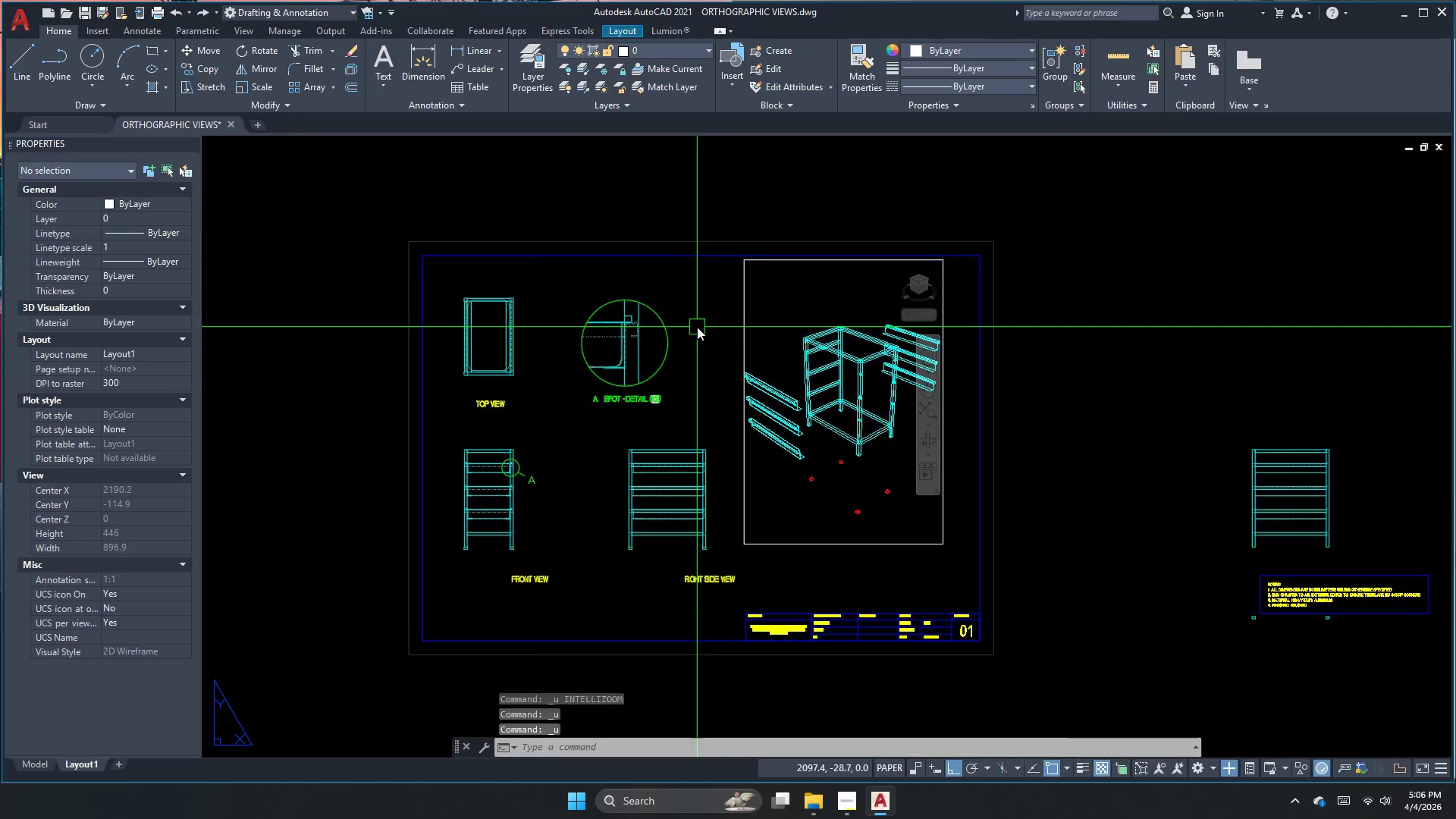 
key(Control+Z)
 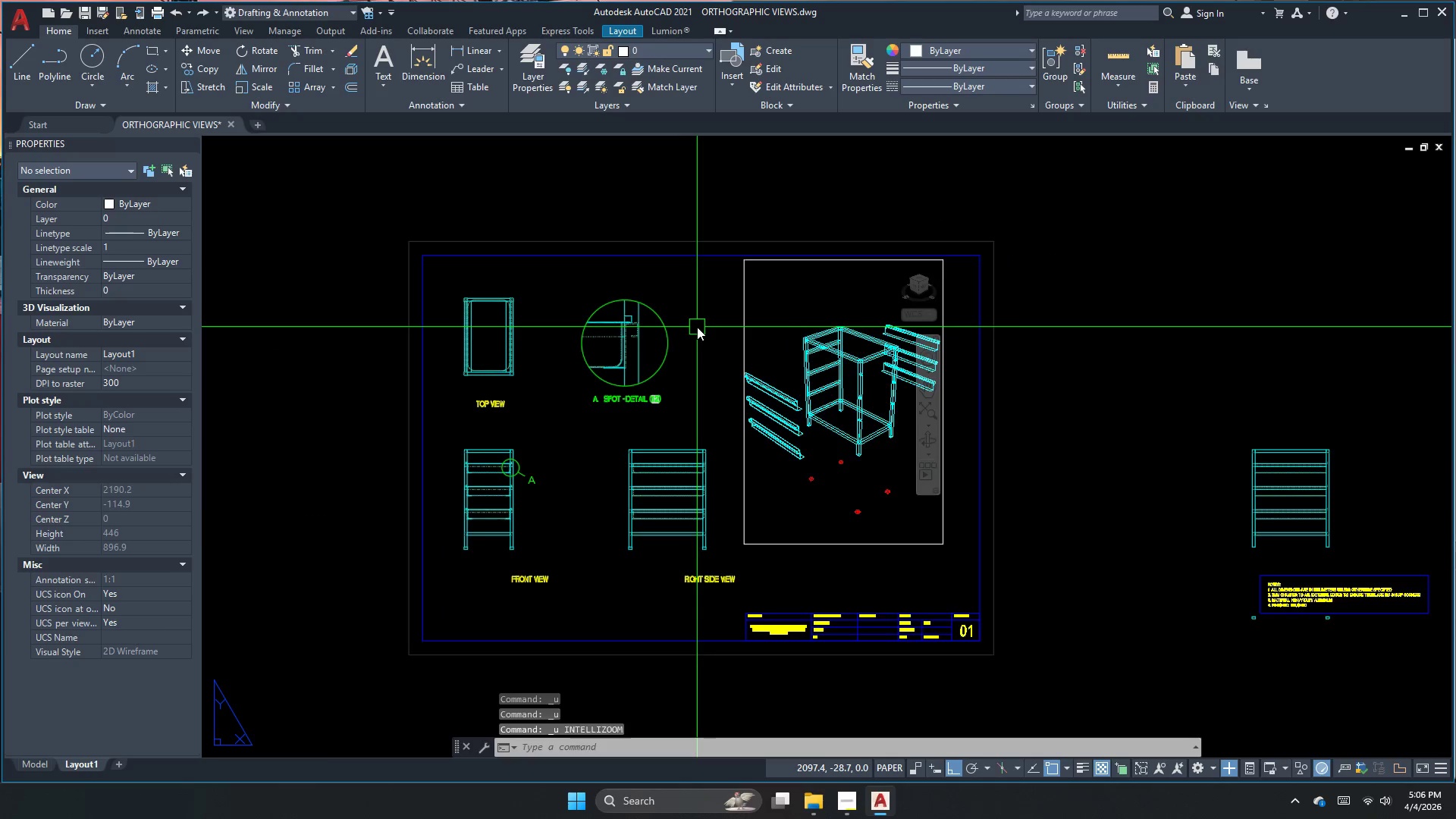 
key(Control+Z)
 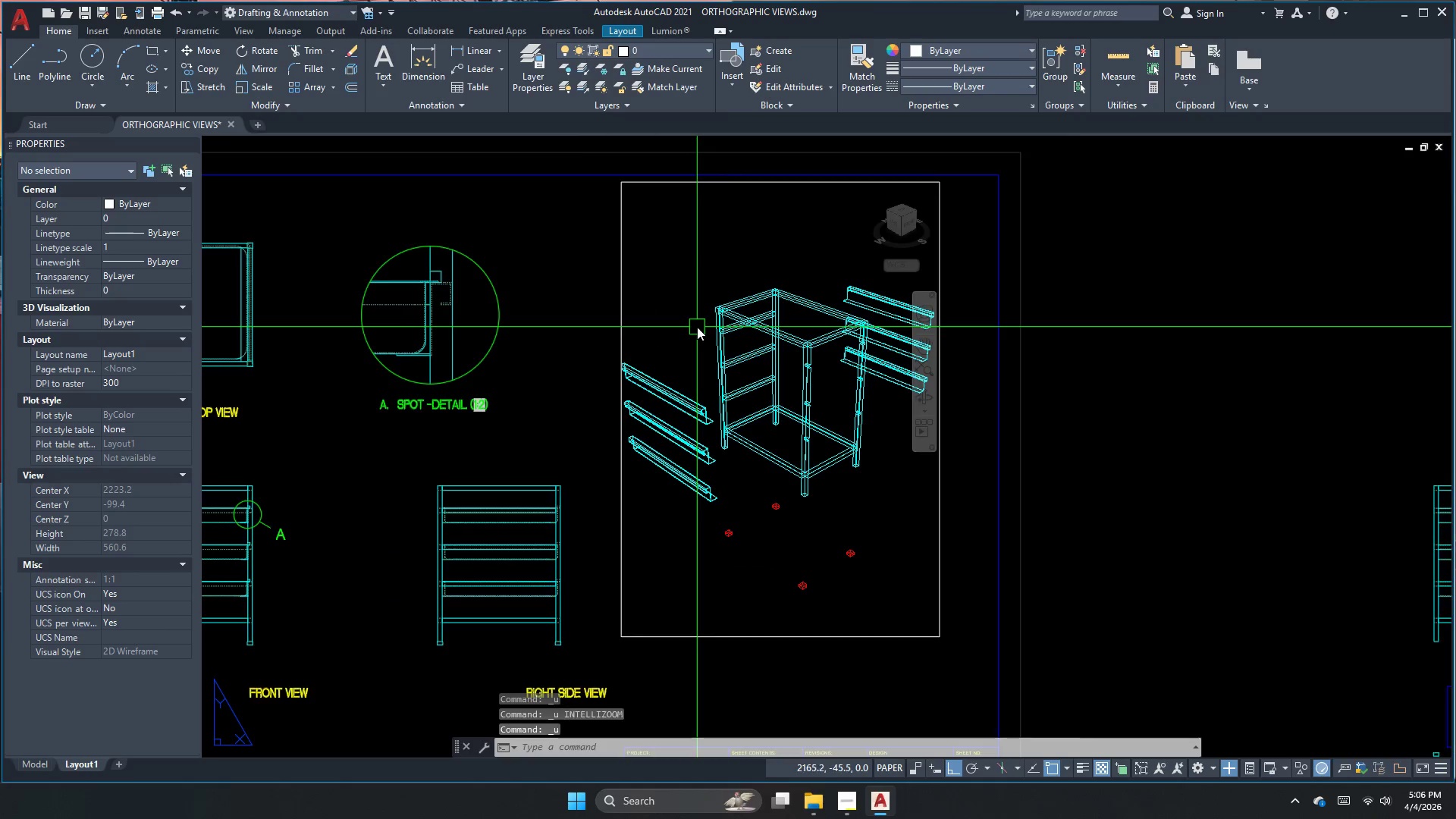 
key(Control+Z)
 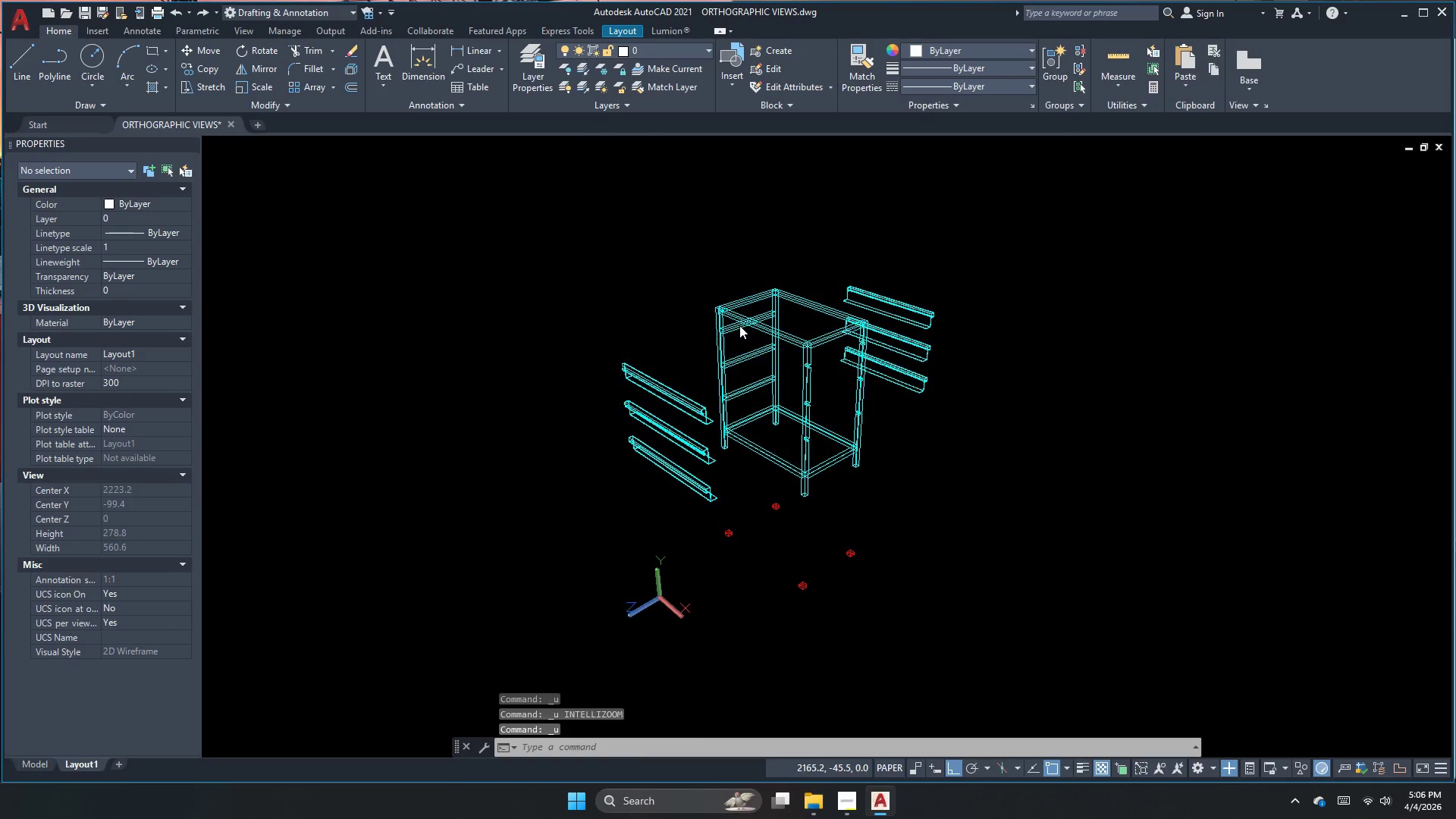 
key(Control+Z)
 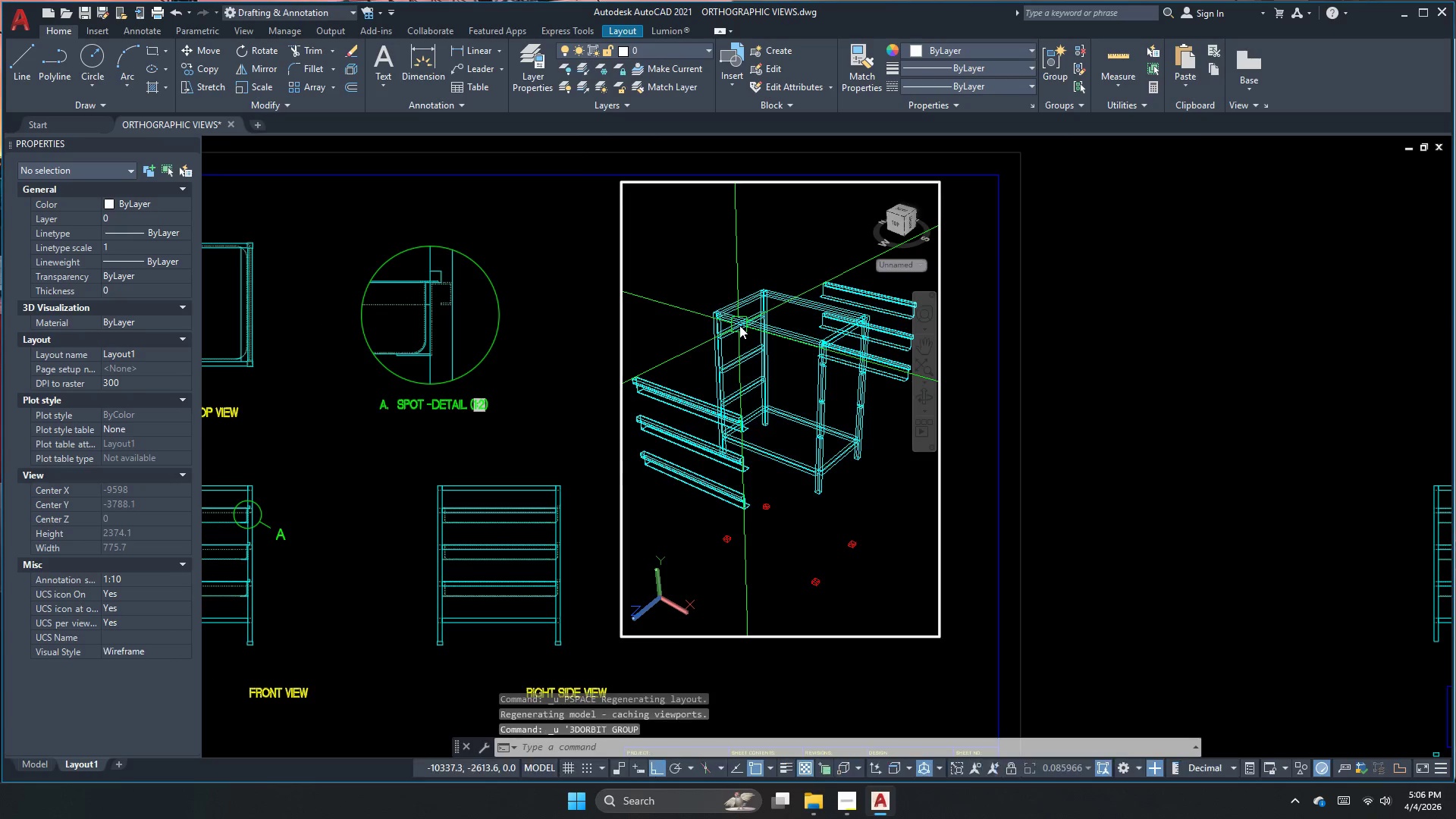 
key(Control+Z)
 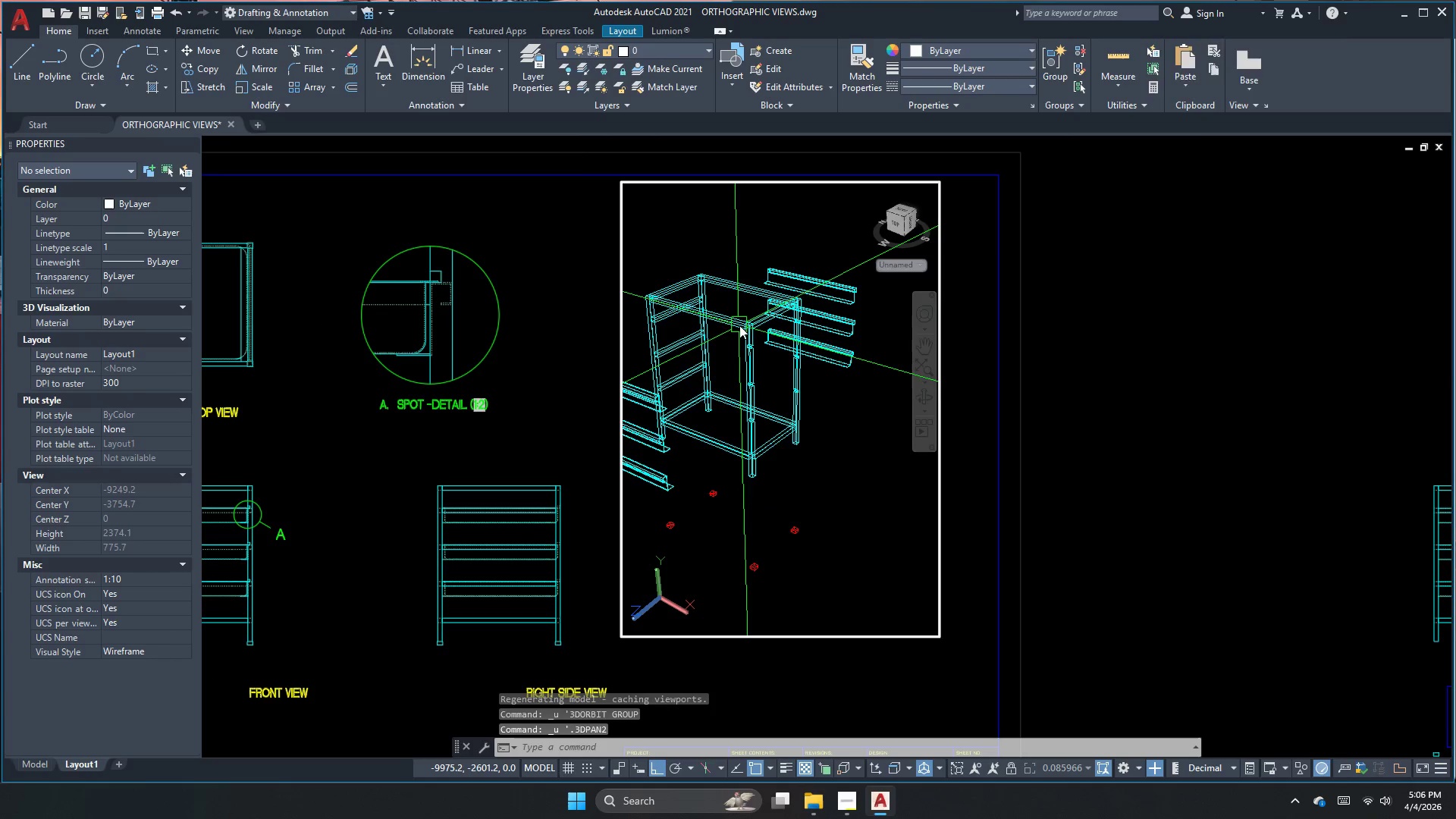 
key(Control+Z)
 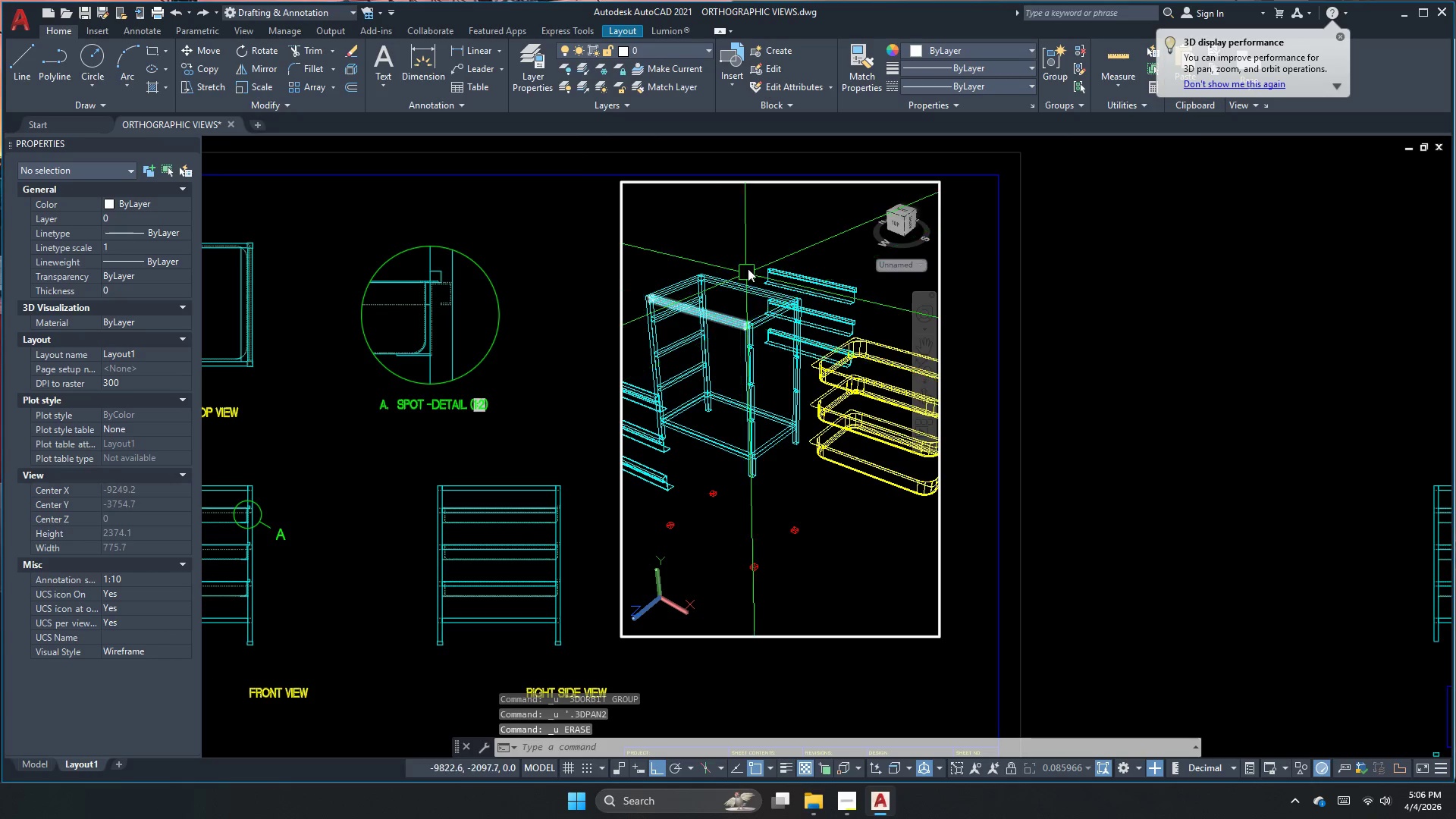 
key(Escape)
 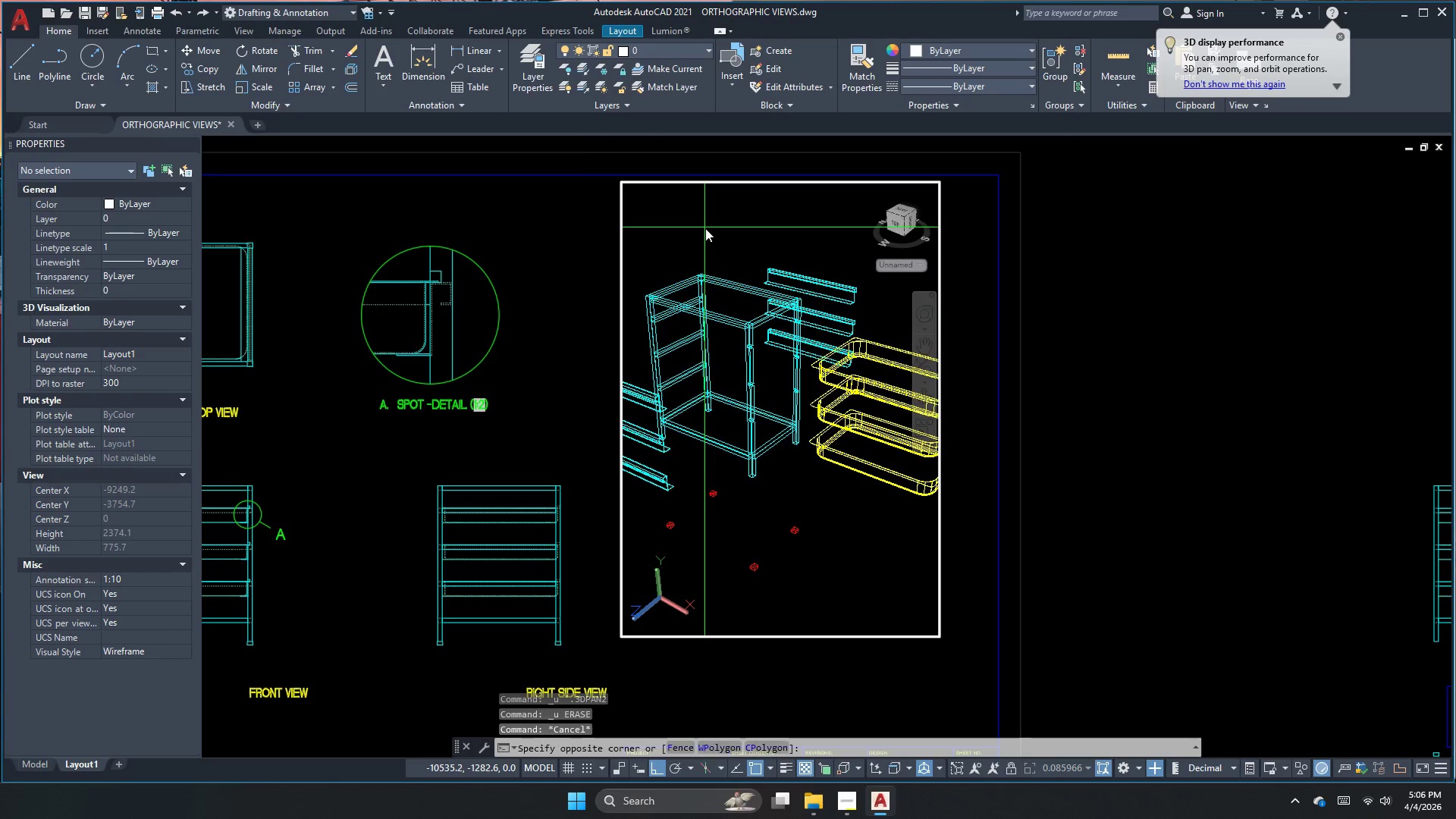 
double_click([657, 211])
 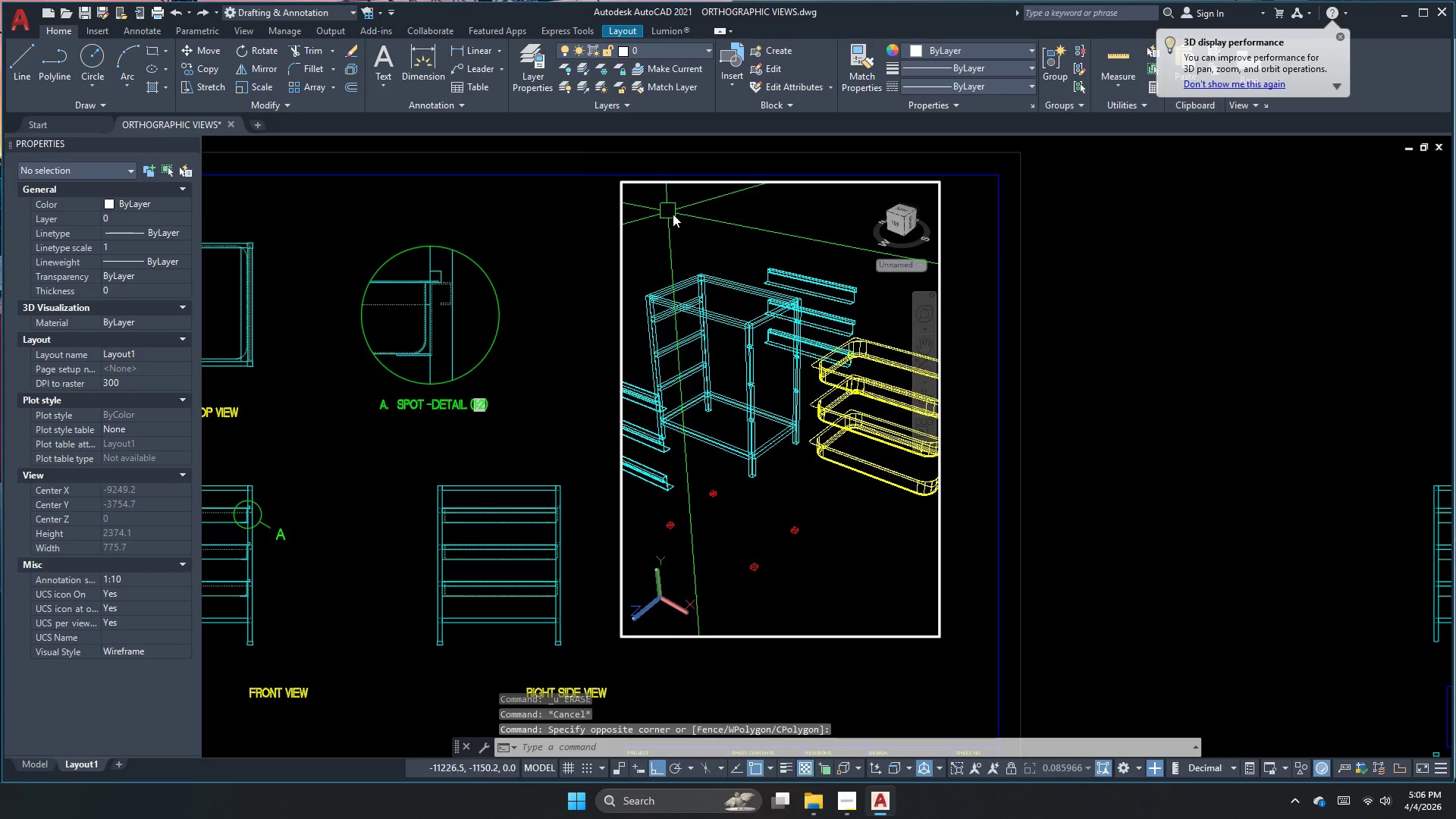 
key(Escape)
 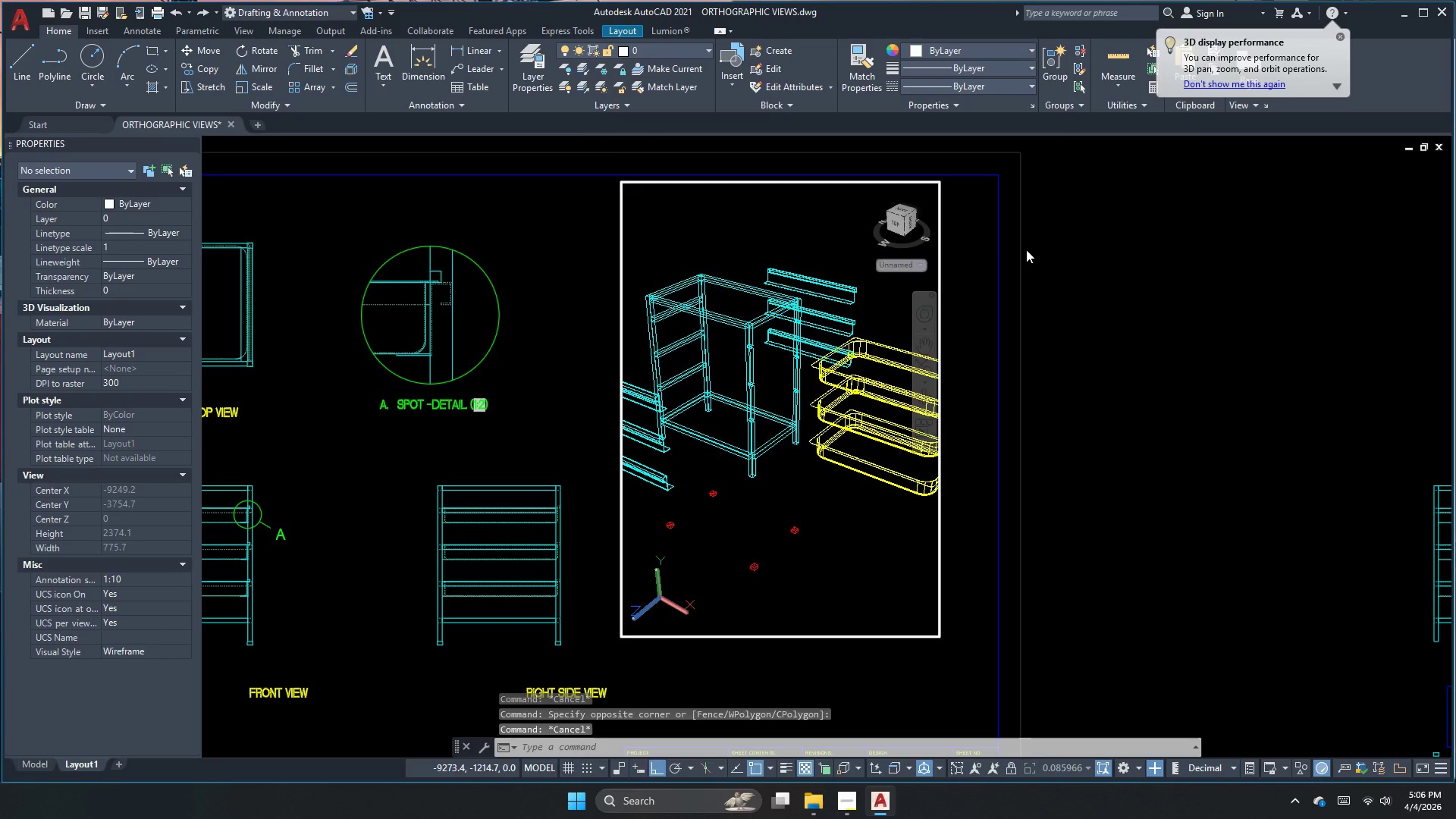 
double_click([1026, 249])
 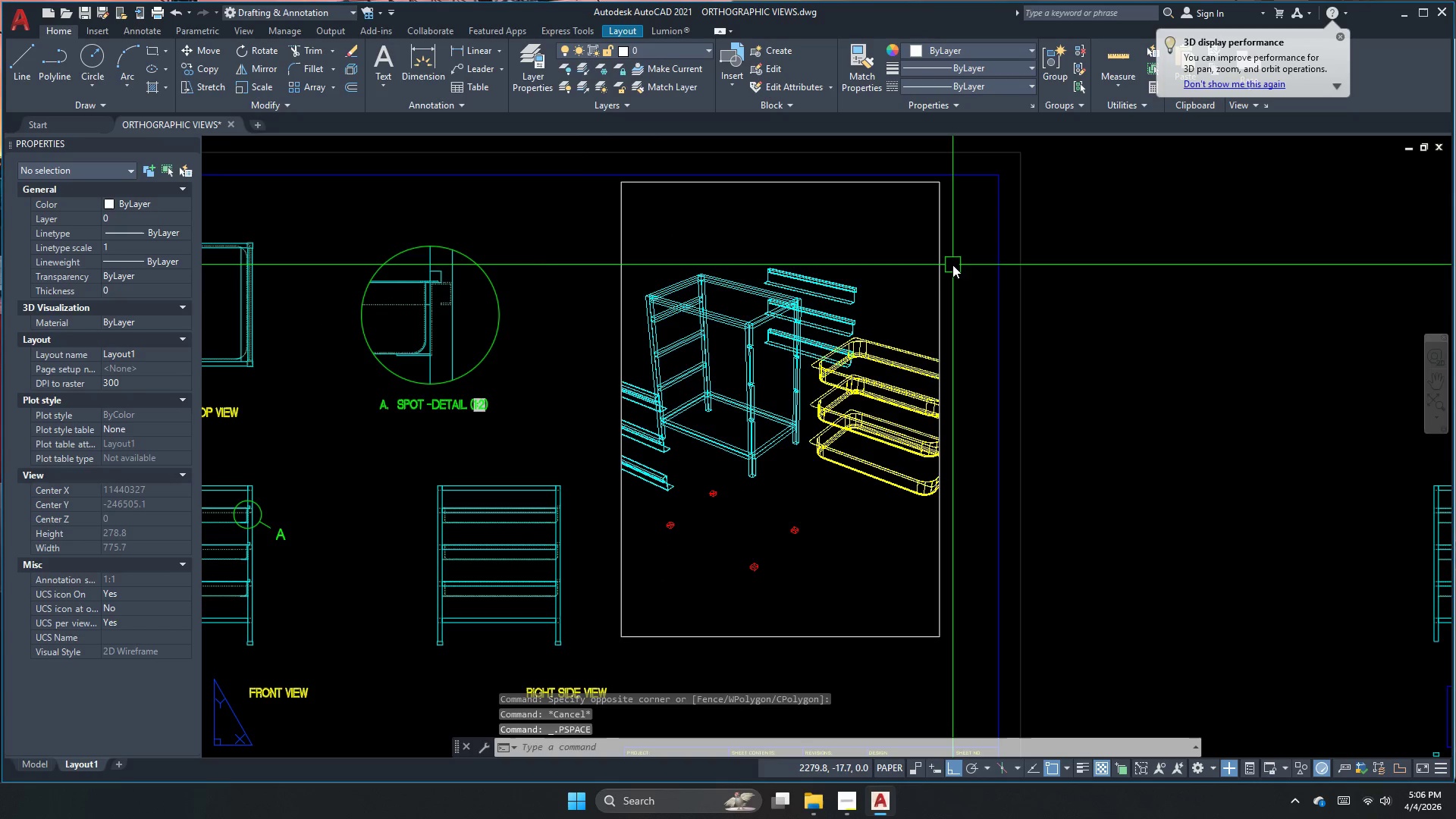 
left_click([929, 274])
 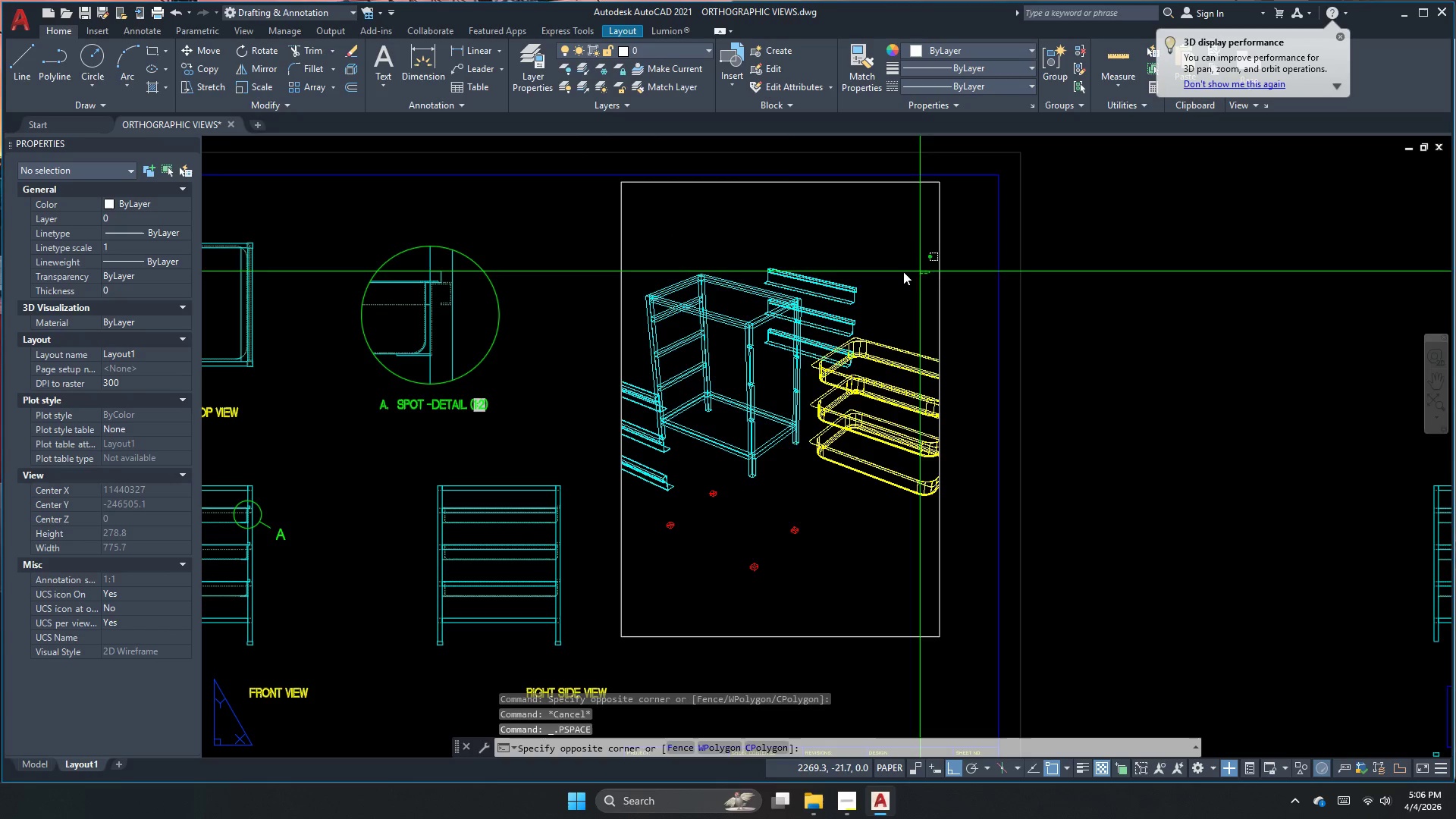 
hold_key(key=Escape, duration=16.7)
 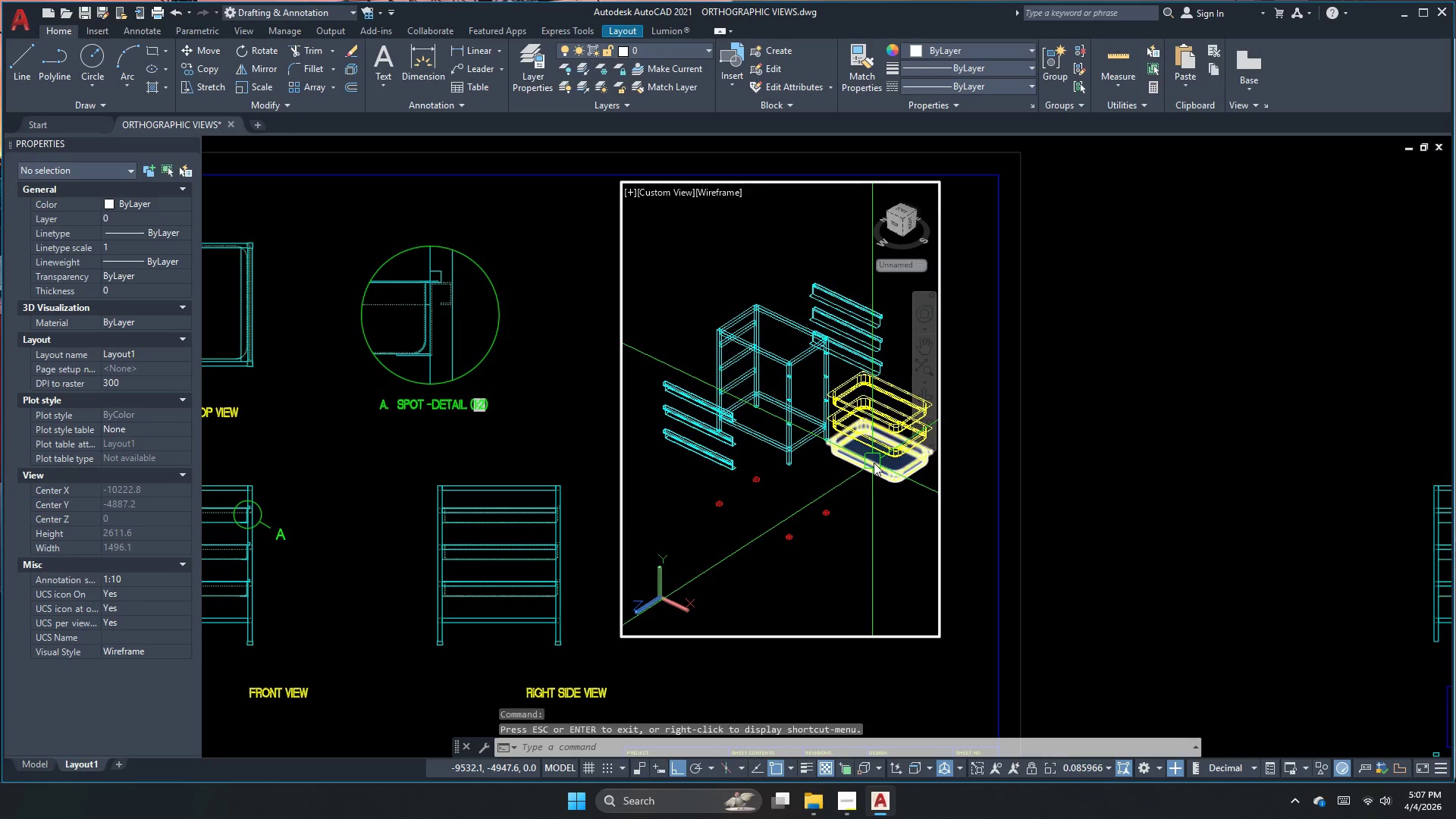 
double_click([797, 258])
 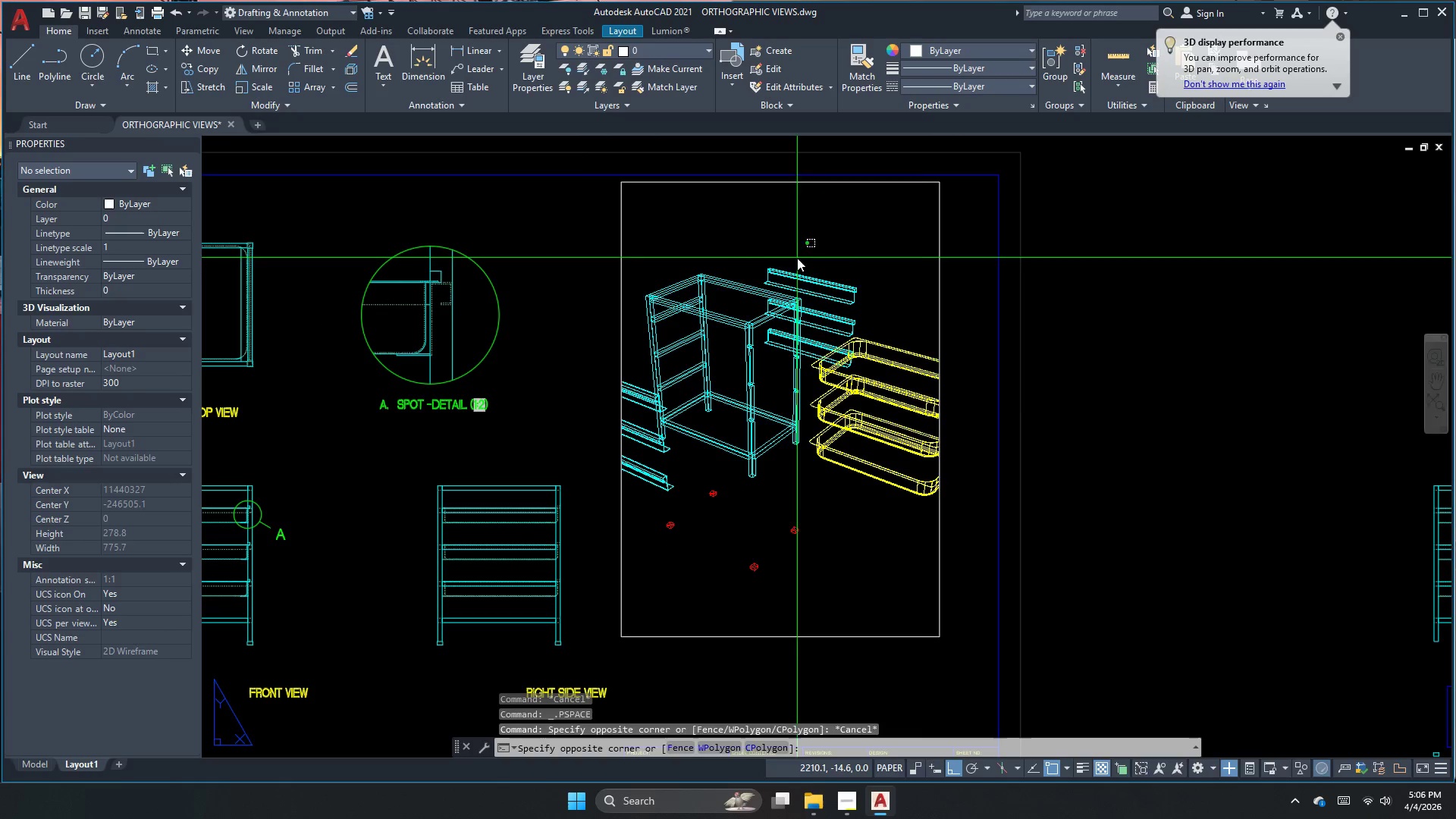 
triple_click([797, 258])
 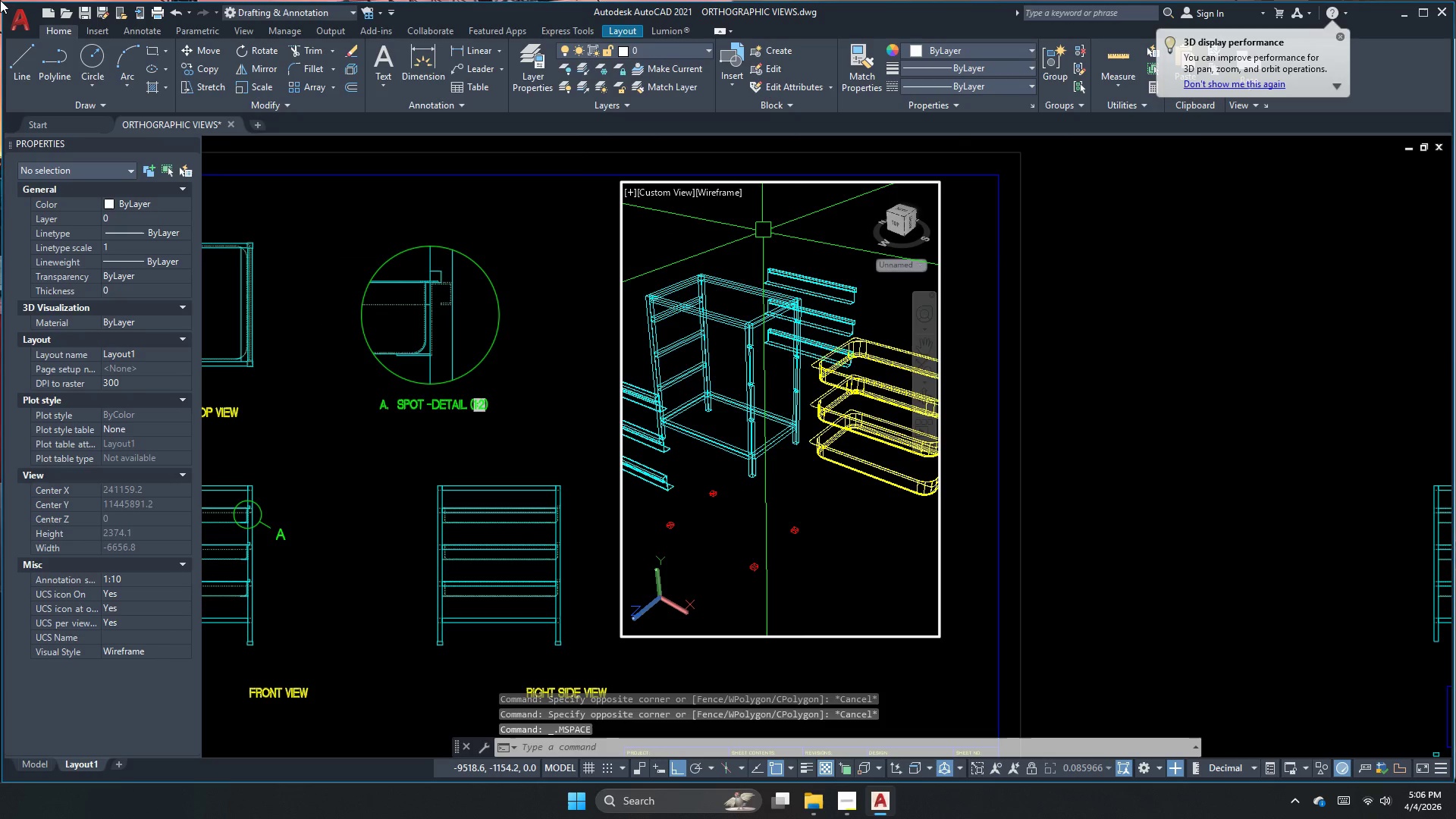 
type(pers)
 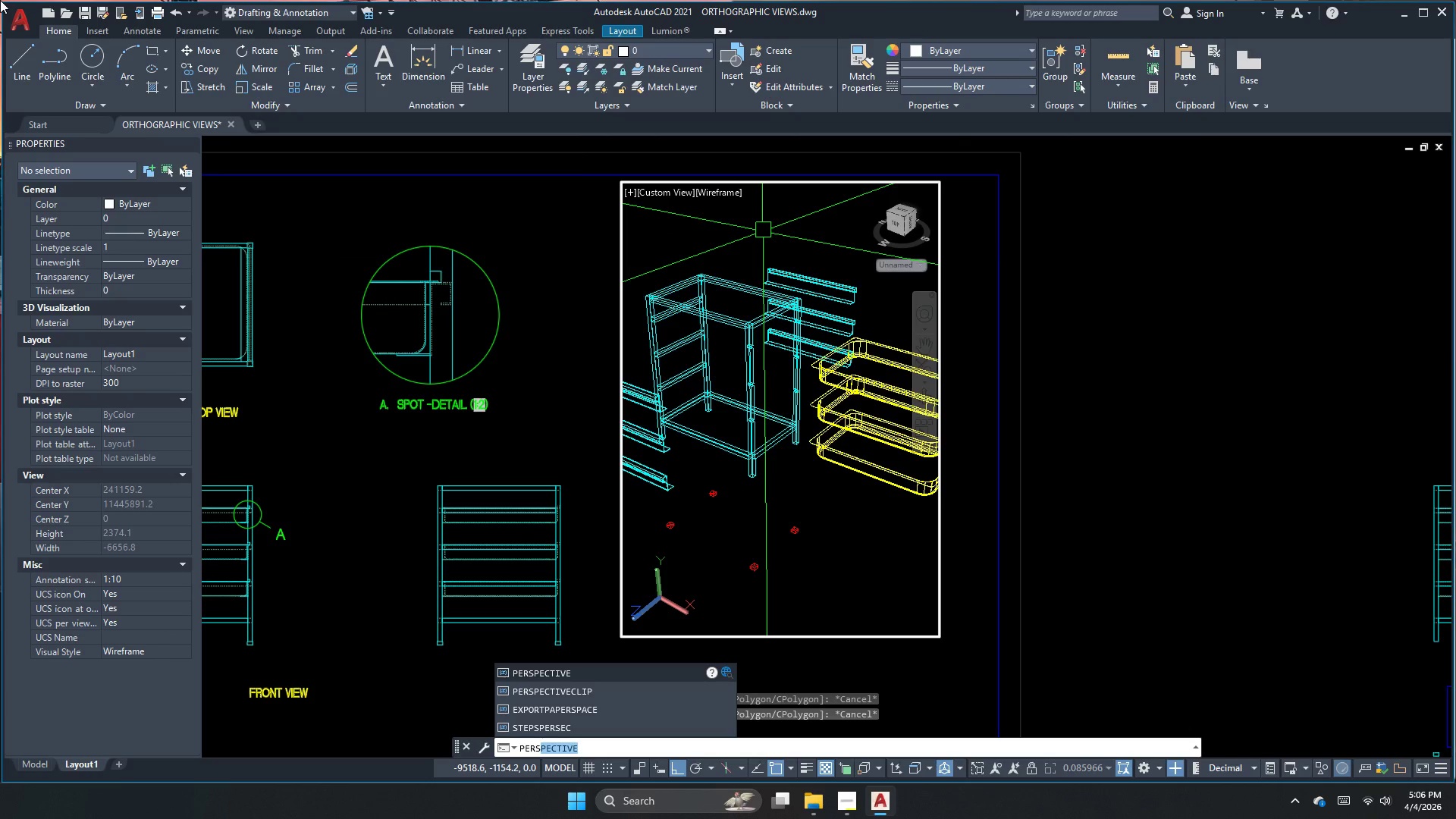 
key(Enter)
 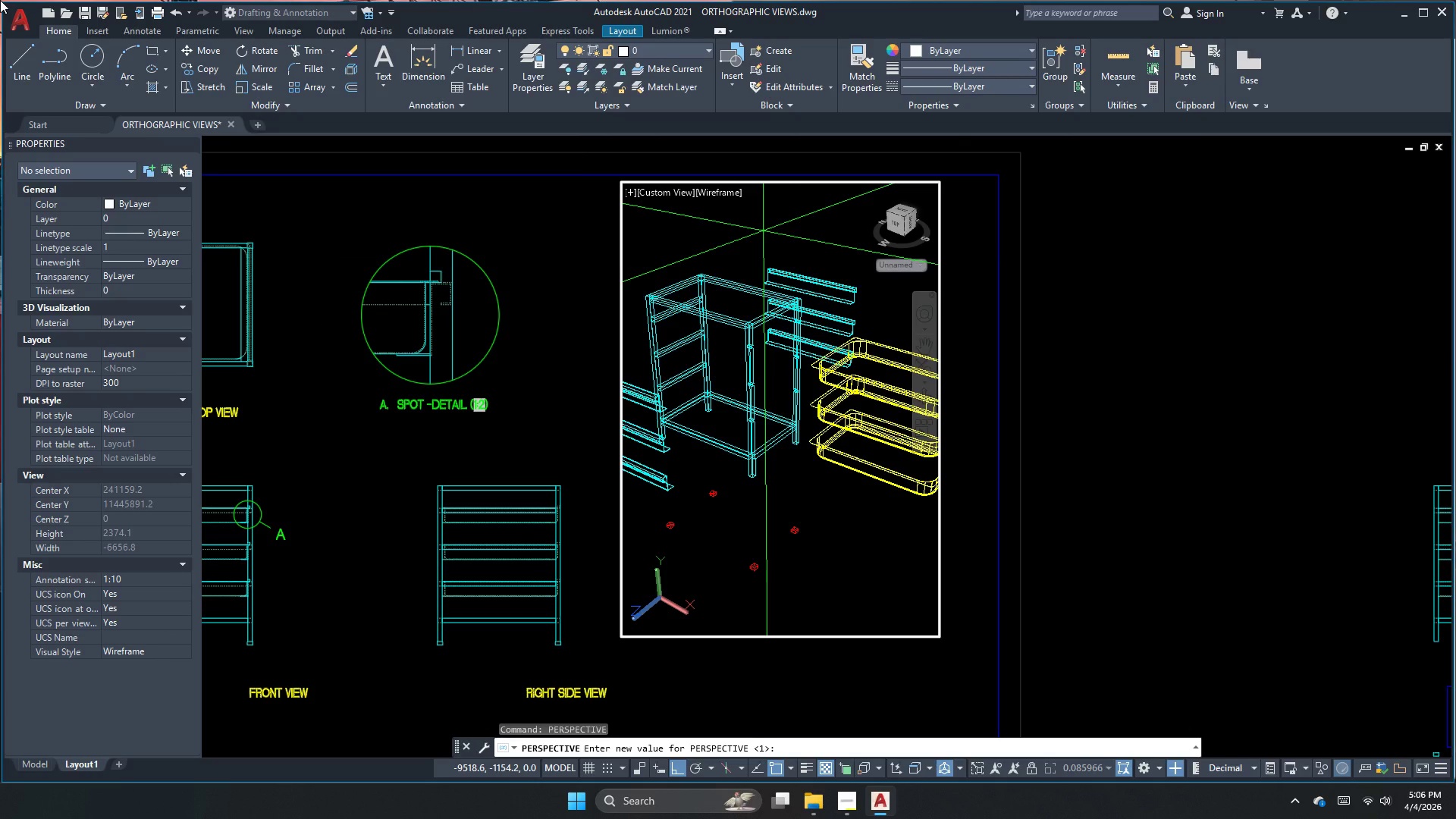 
key(Numpad0)
 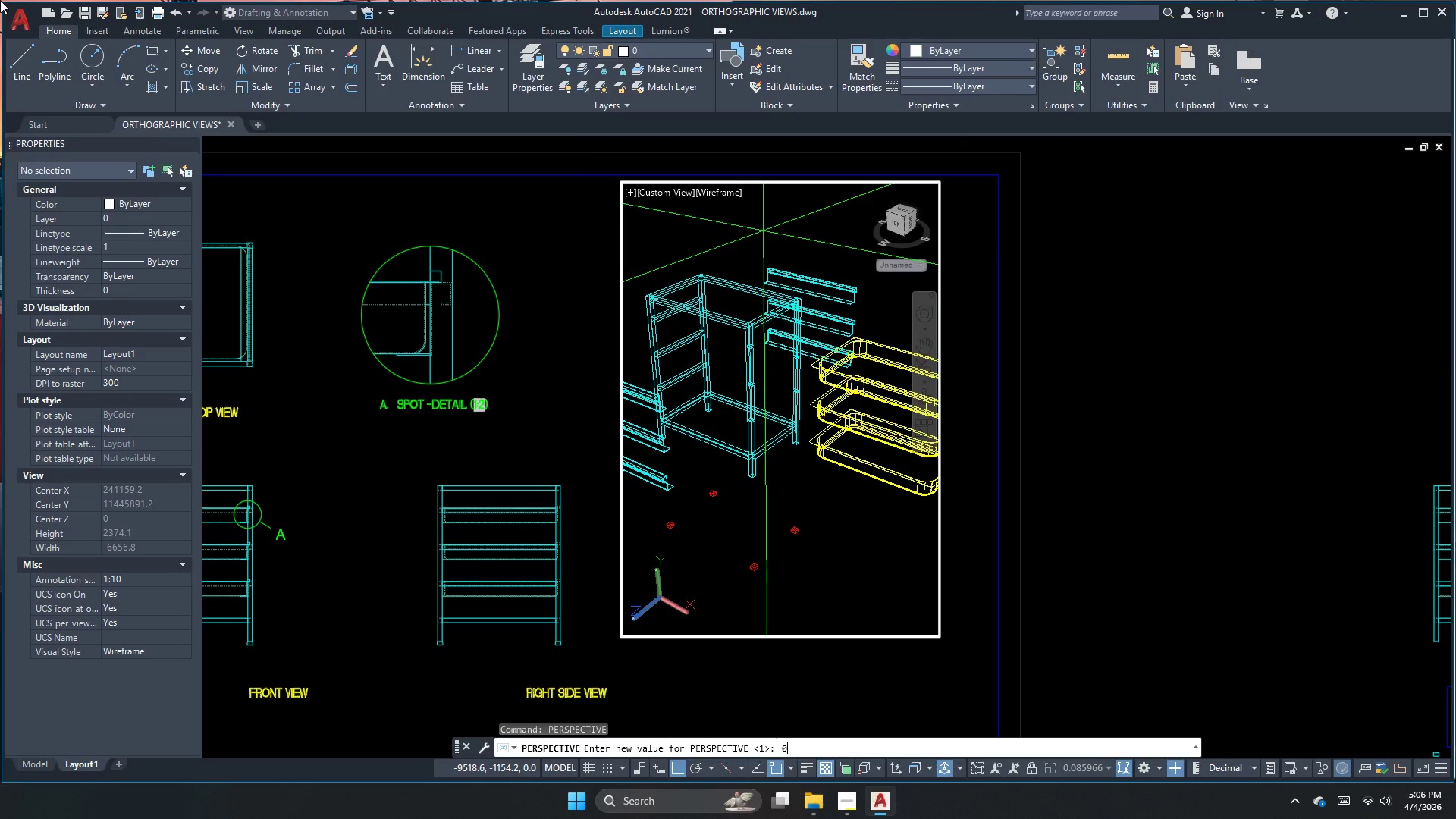 
key(NumpadEnter)
 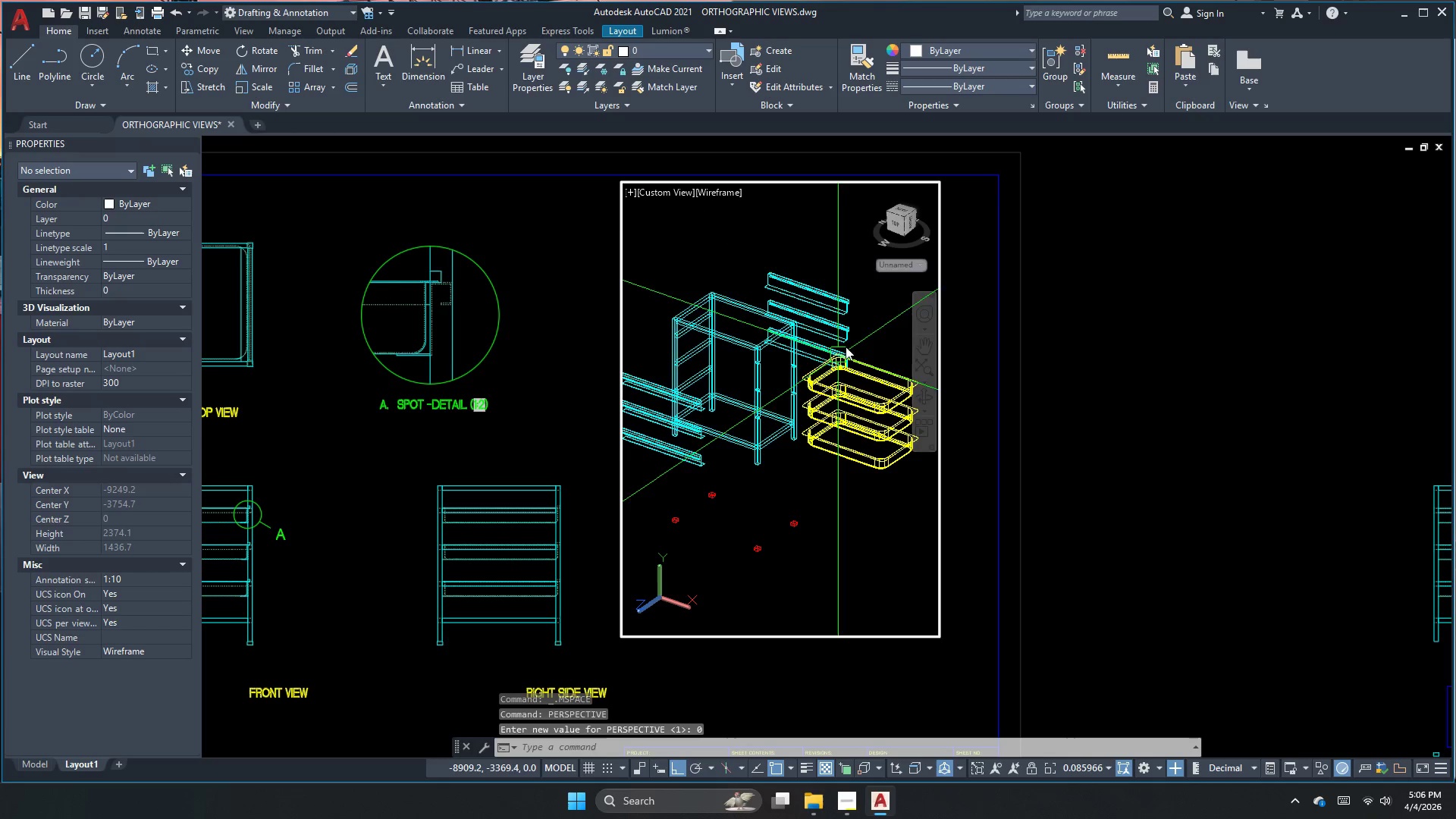 
left_click([923, 403])
 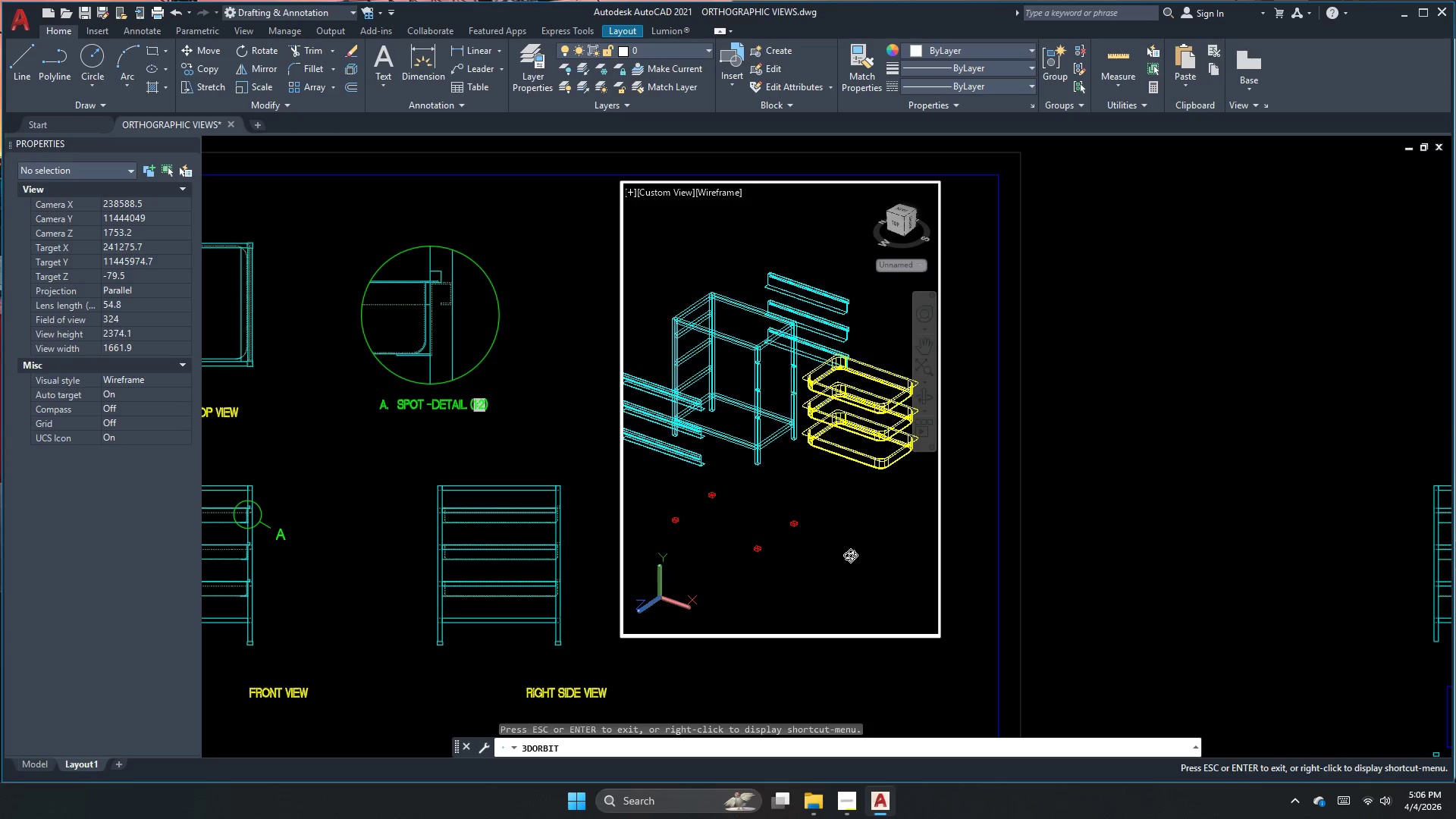 
left_click_drag(start_coordinate=[850, 556], to_coordinate=[843, 563])
 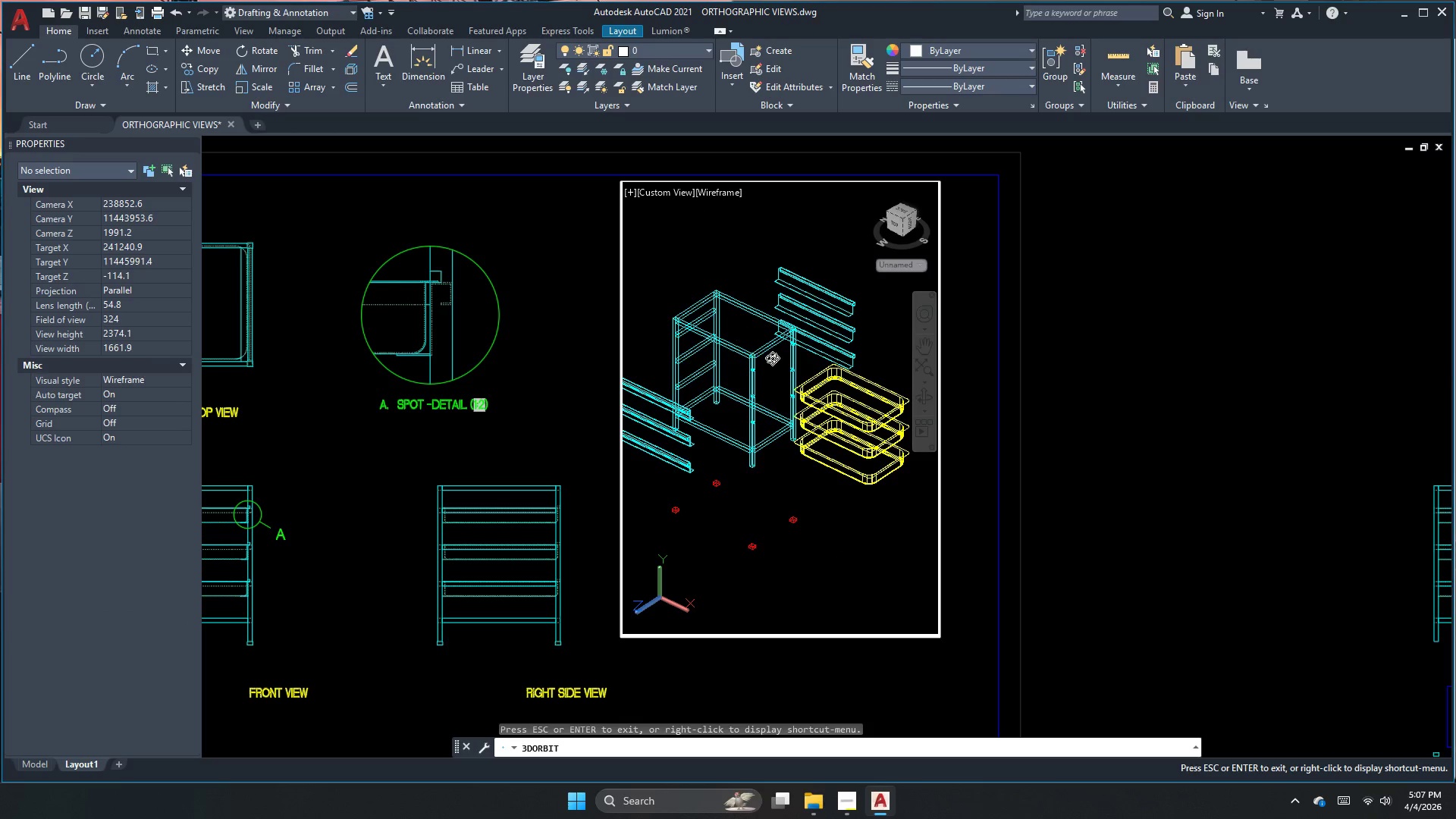 
scroll: coordinate [774, 367], scroll_direction: down, amount: 1.0
 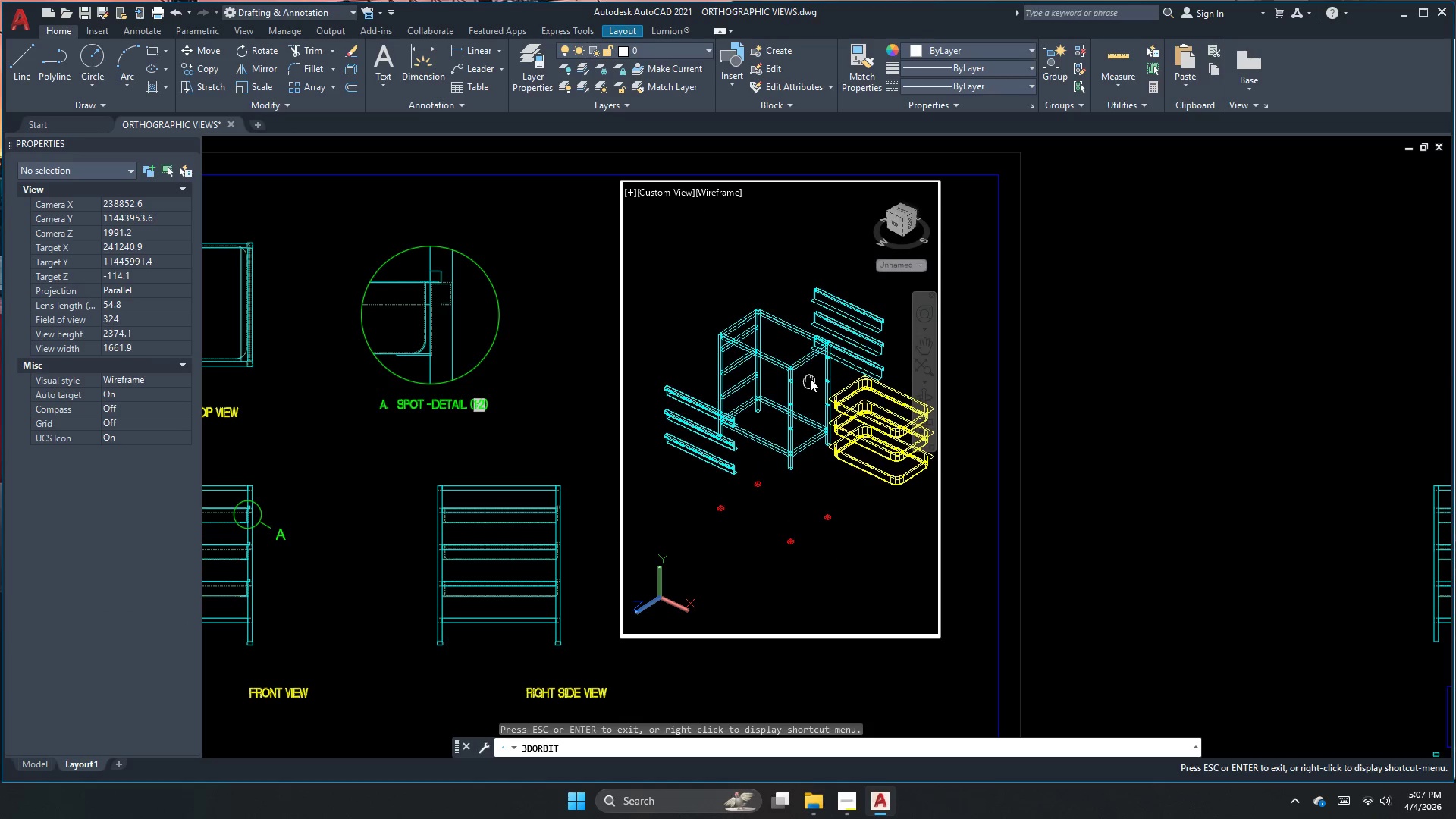 
middle_click([808, 374])
 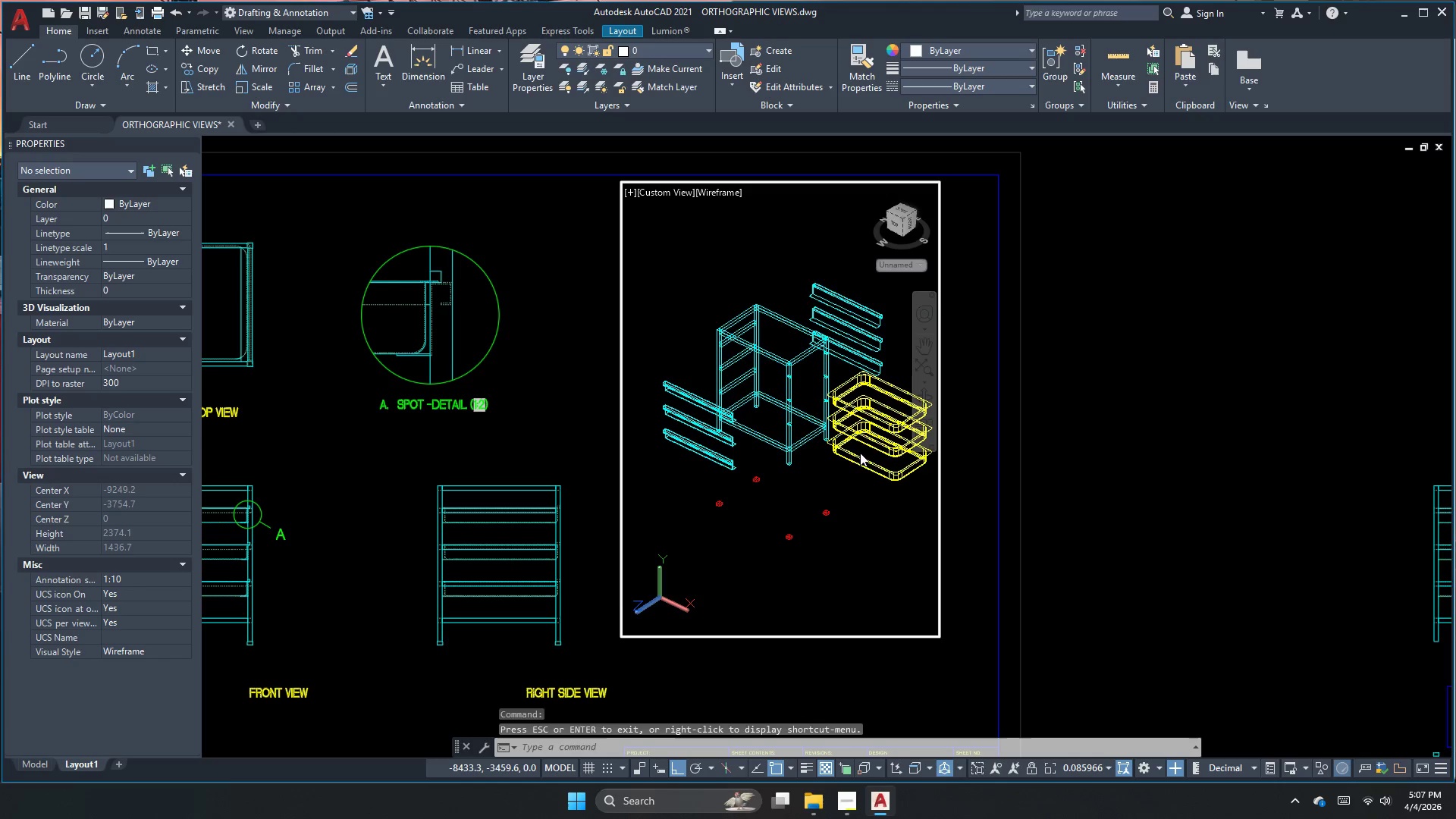 
left_click_drag(start_coordinate=[887, 509], to_coordinate=[887, 491])
 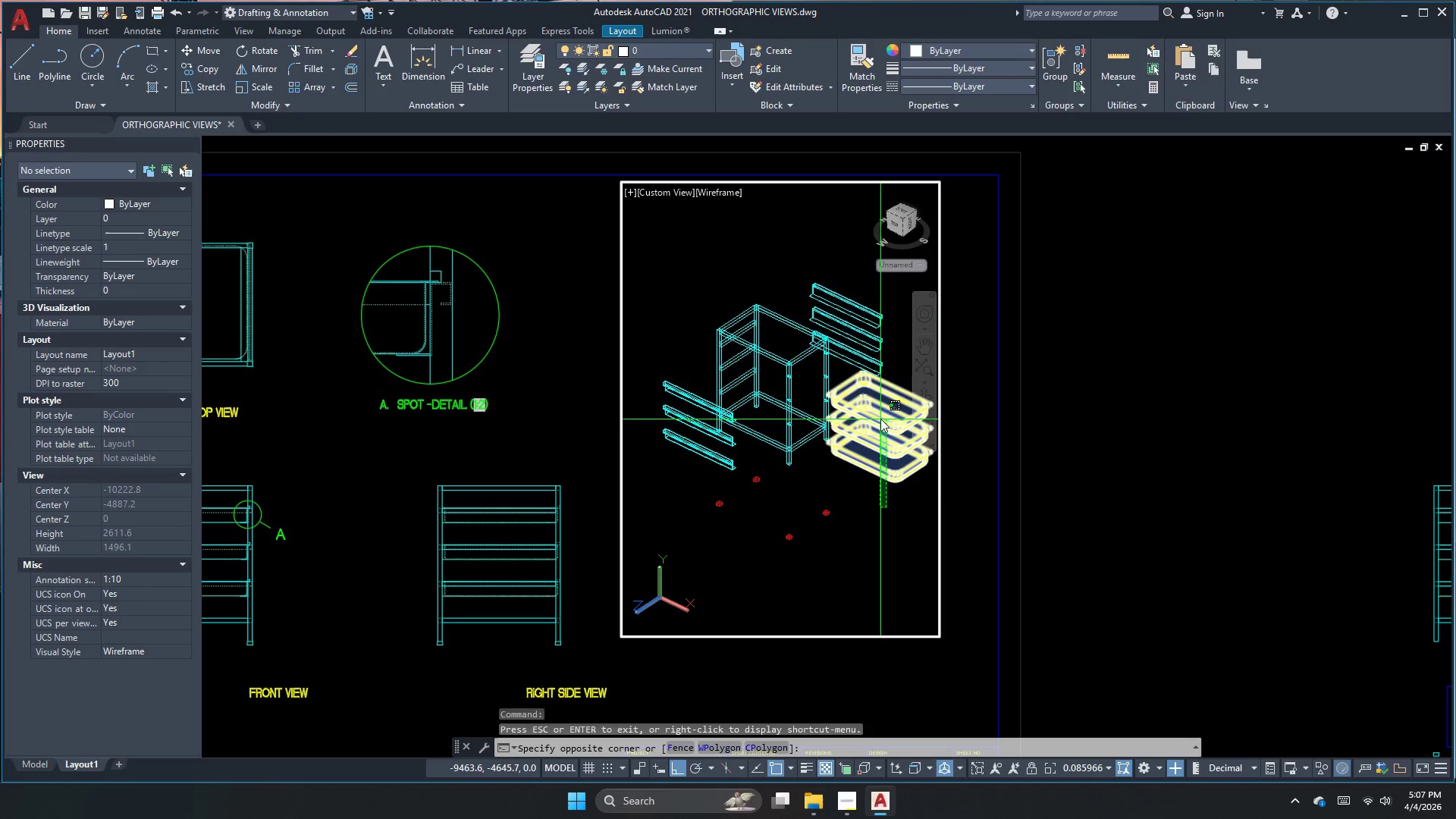 
left_click([880, 417])
 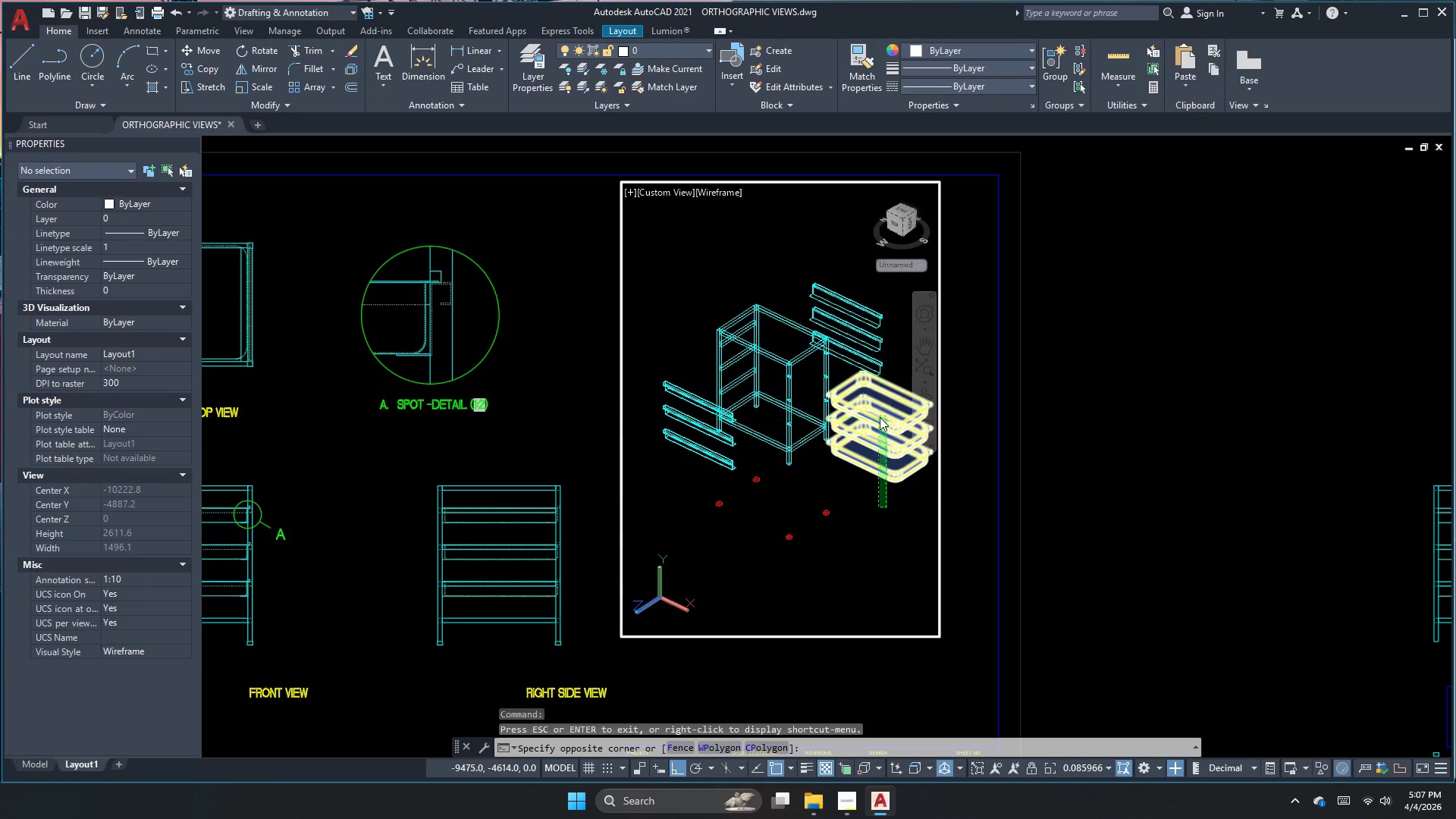 
key(E)
 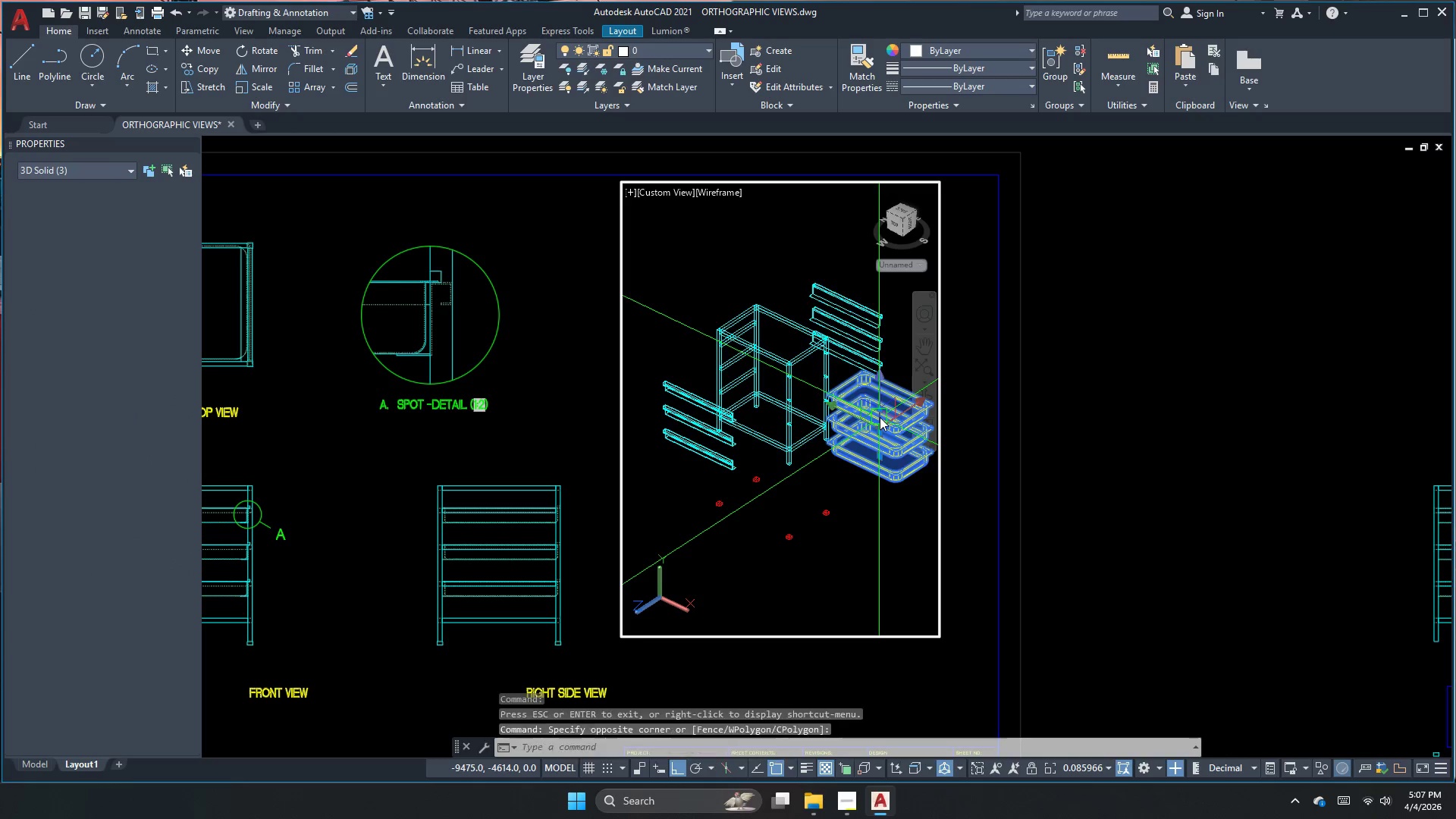 
key(Space)
 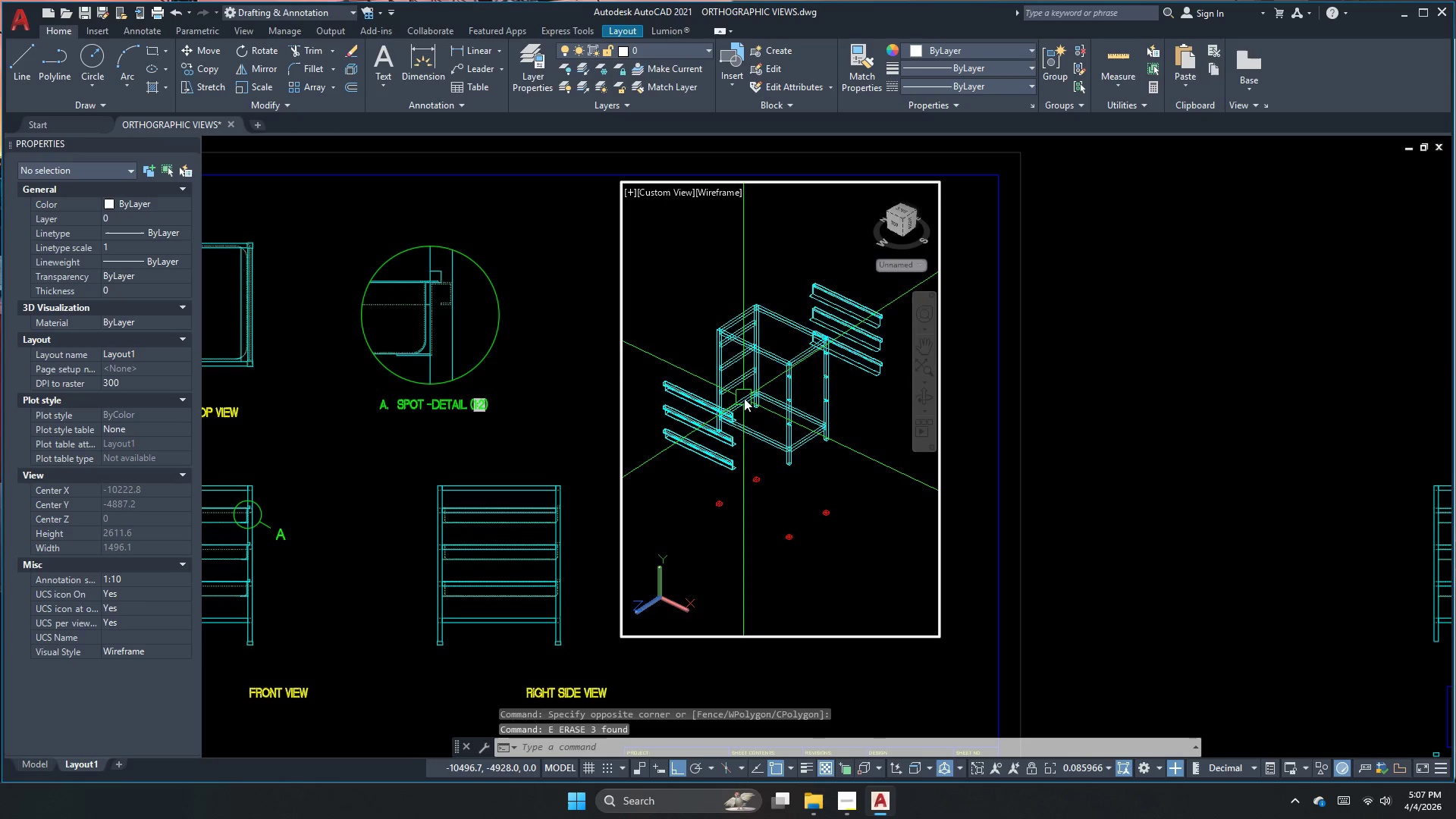 
scroll: coordinate [744, 398], scroll_direction: up, amount: 2.0
 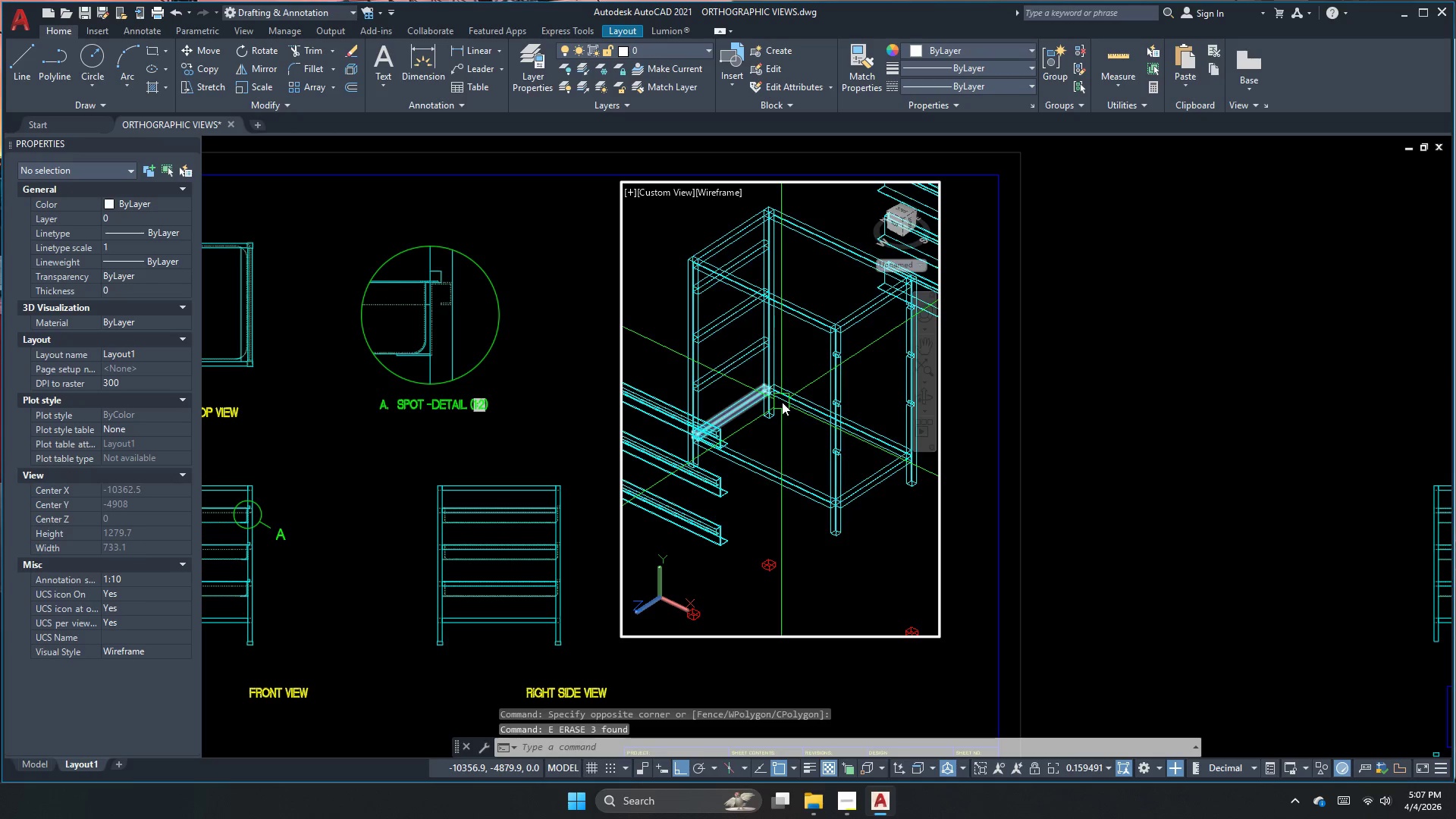 
scroll: coordinate [782, 403], scroll_direction: down, amount: 3.0
 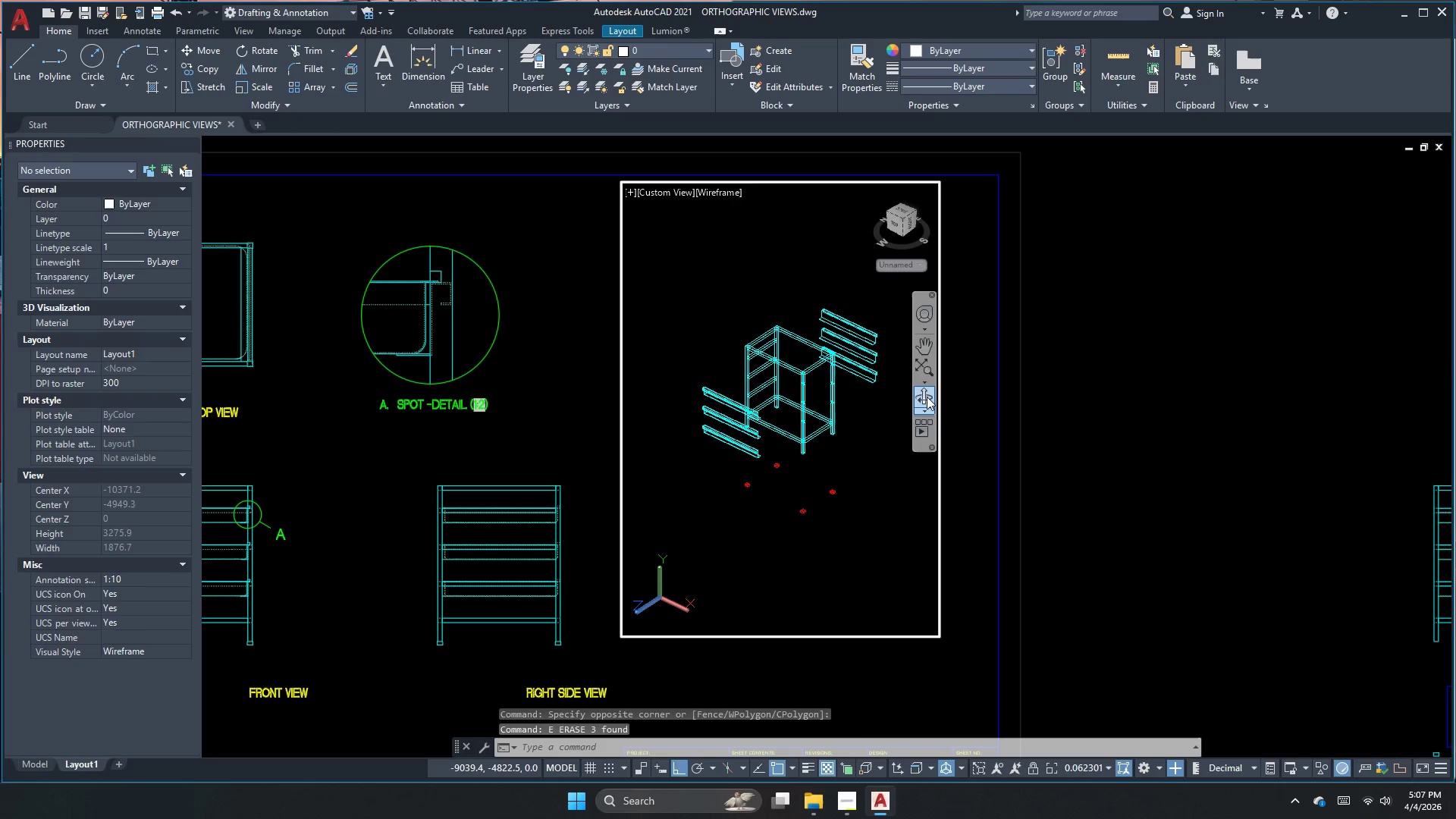 
left_click_drag(start_coordinate=[855, 531], to_coordinate=[836, 529])
 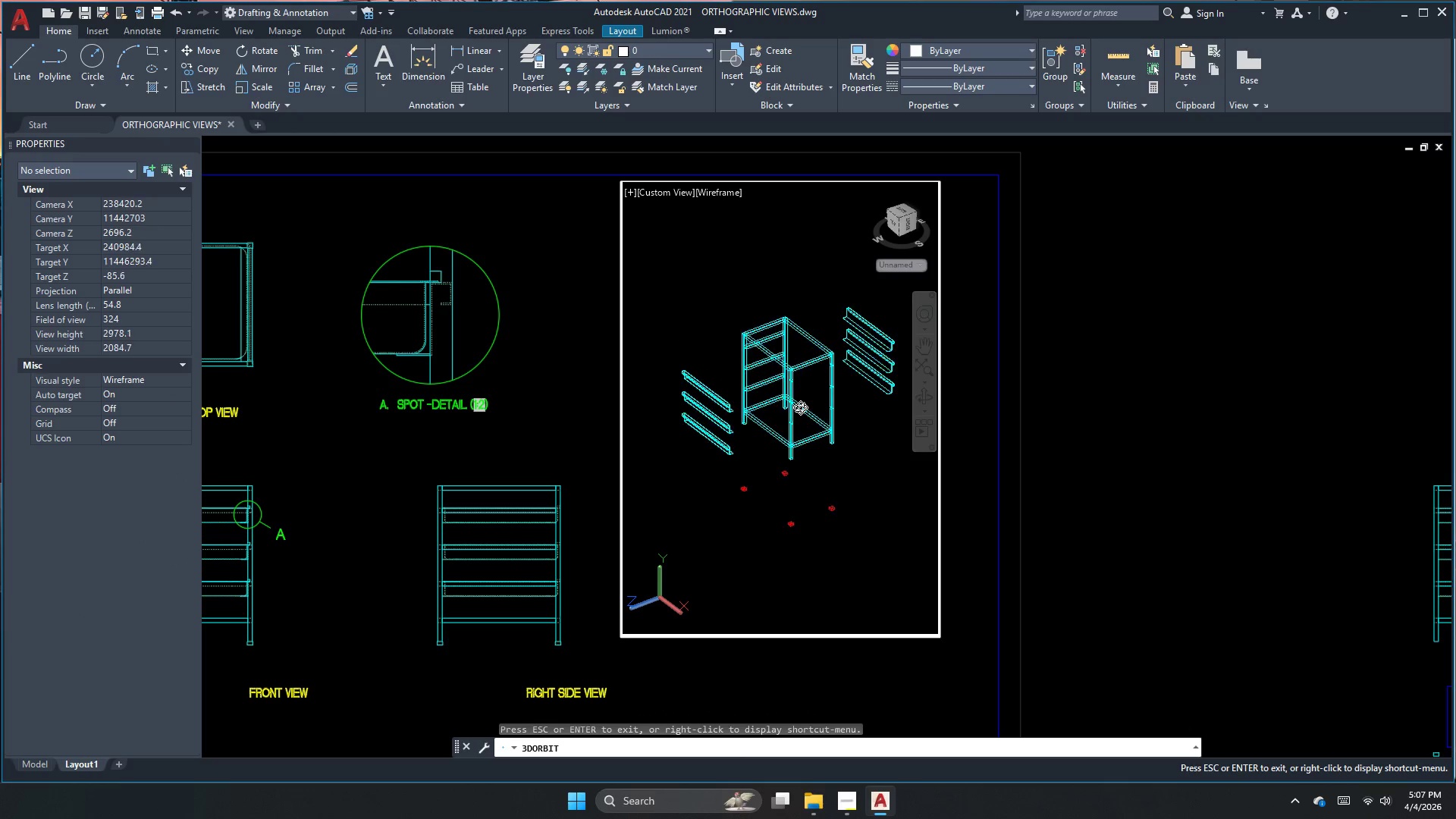 
scroll: coordinate [821, 481], scroll_direction: up, amount: 5.0
 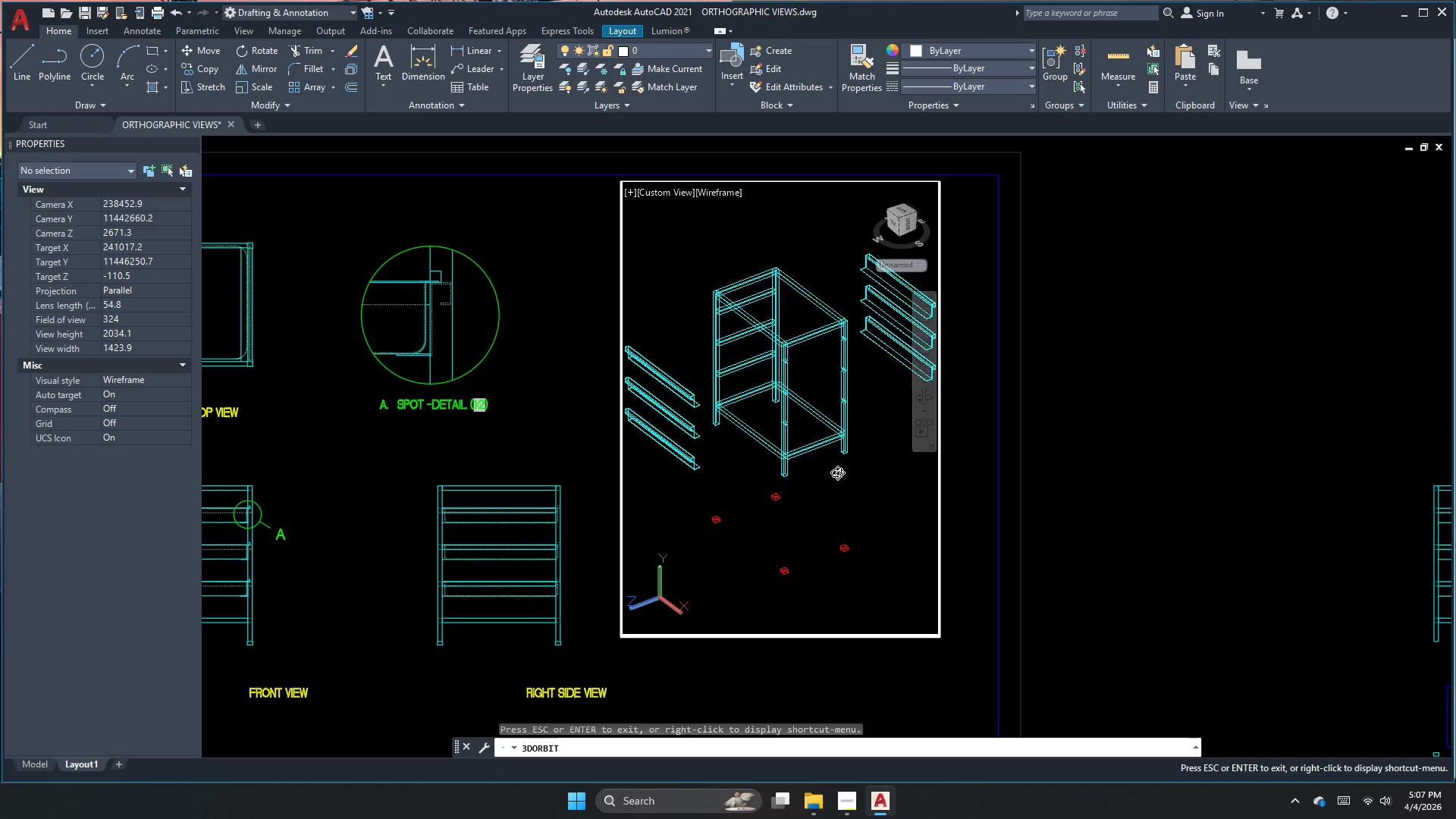 
scroll: coordinate [837, 472], scroll_direction: down, amount: 1.0
 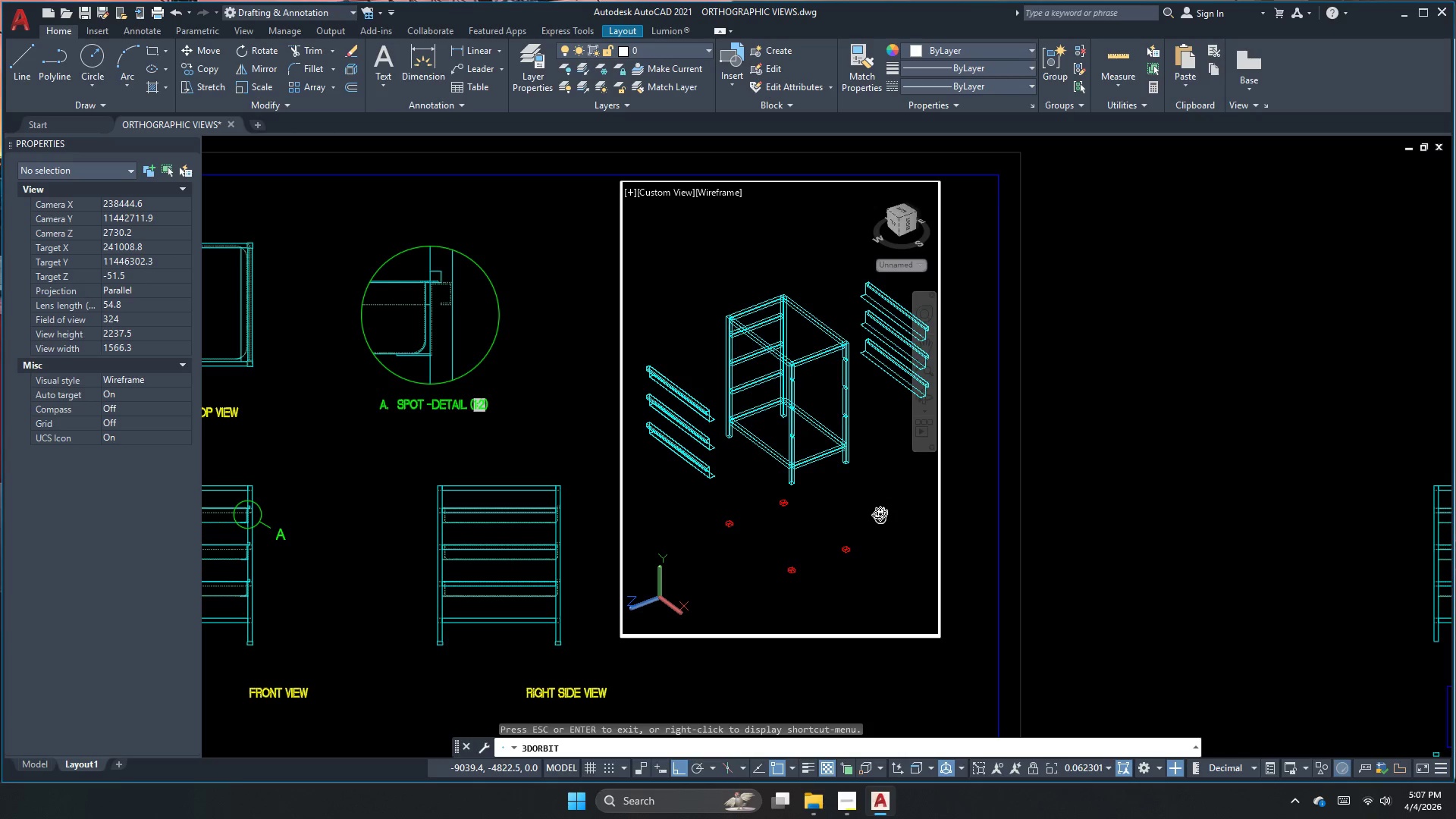 
key(Escape)
 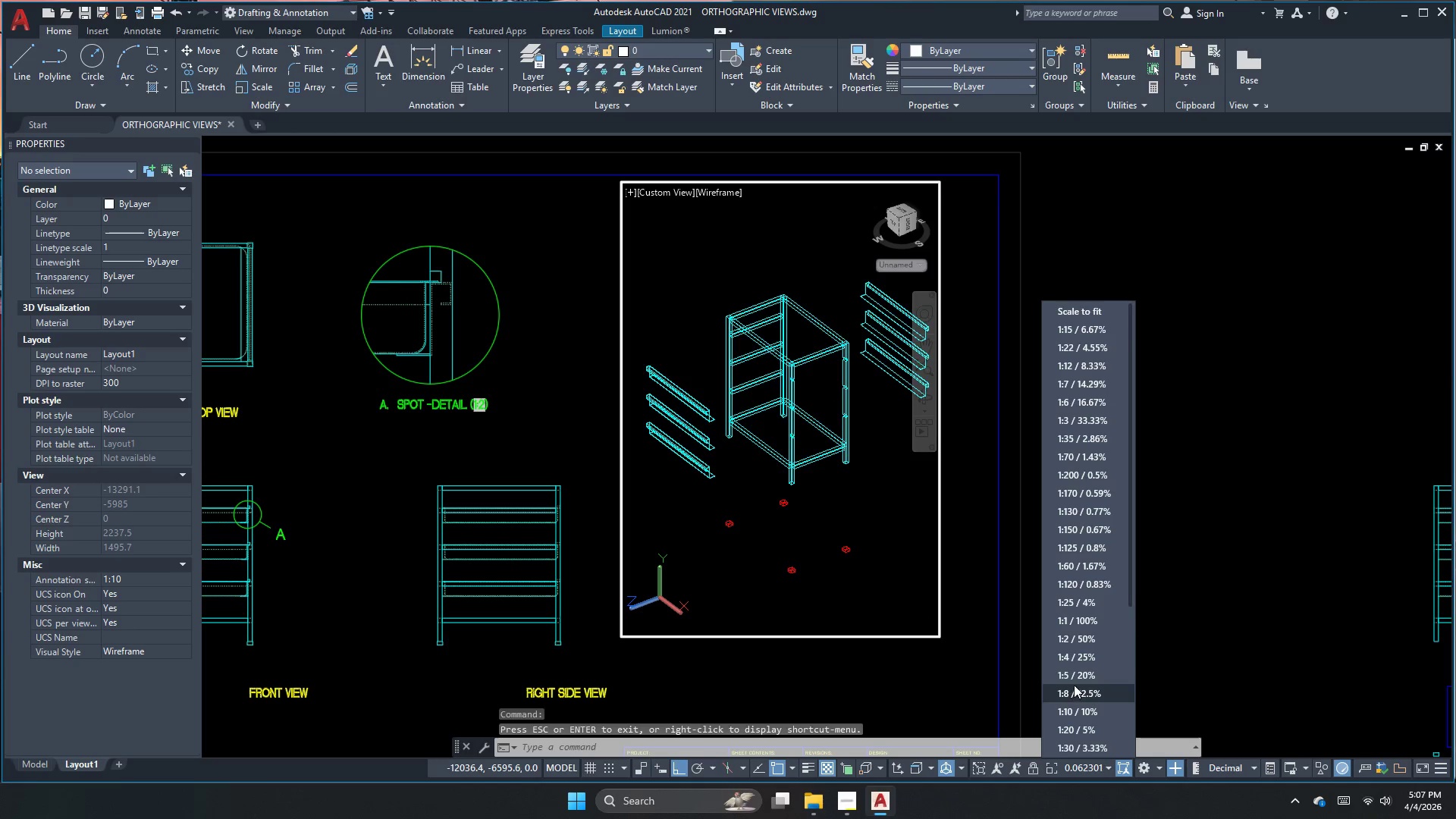 
left_click([1077, 715])
 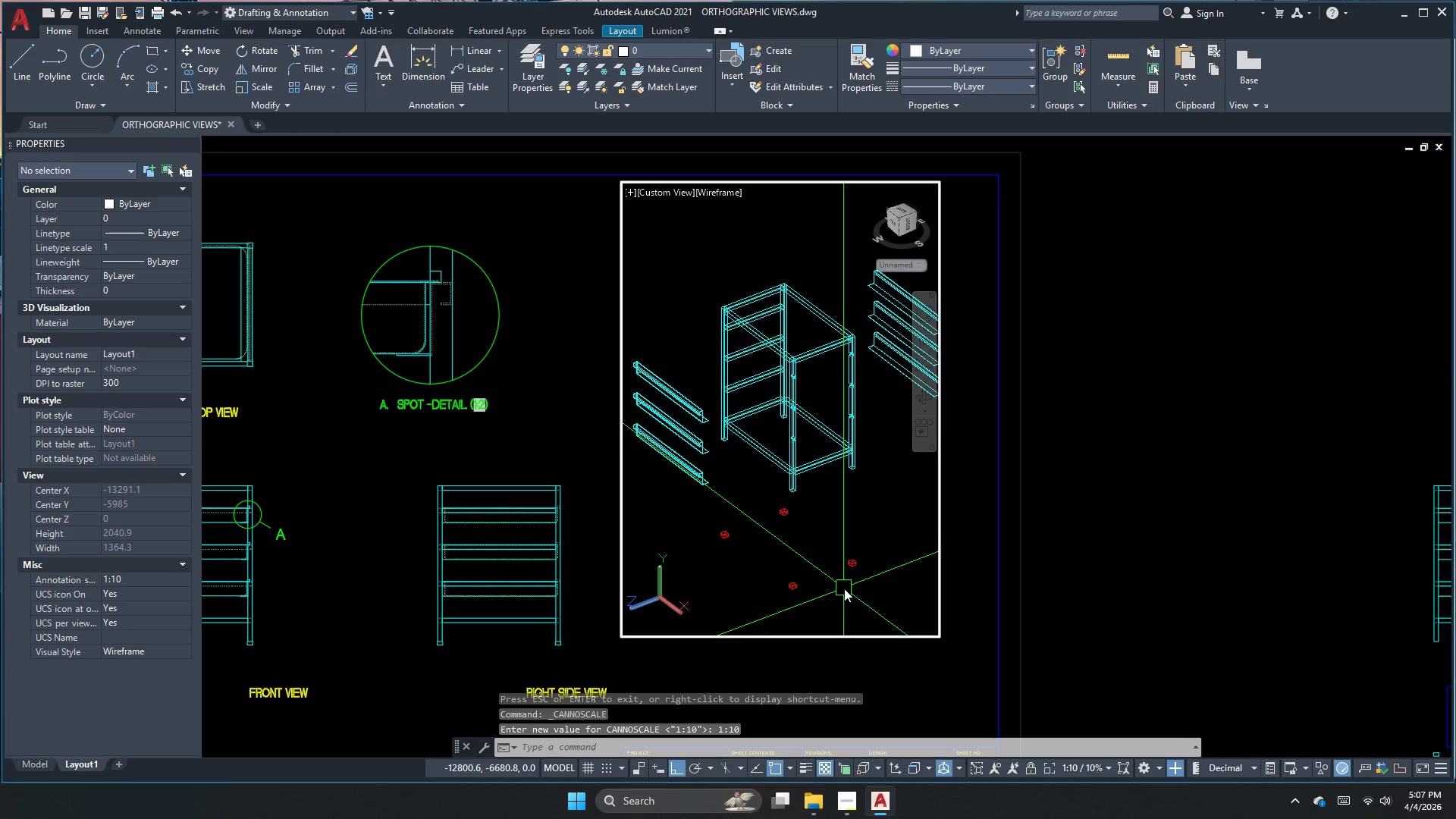 
double_click([1128, 584])
 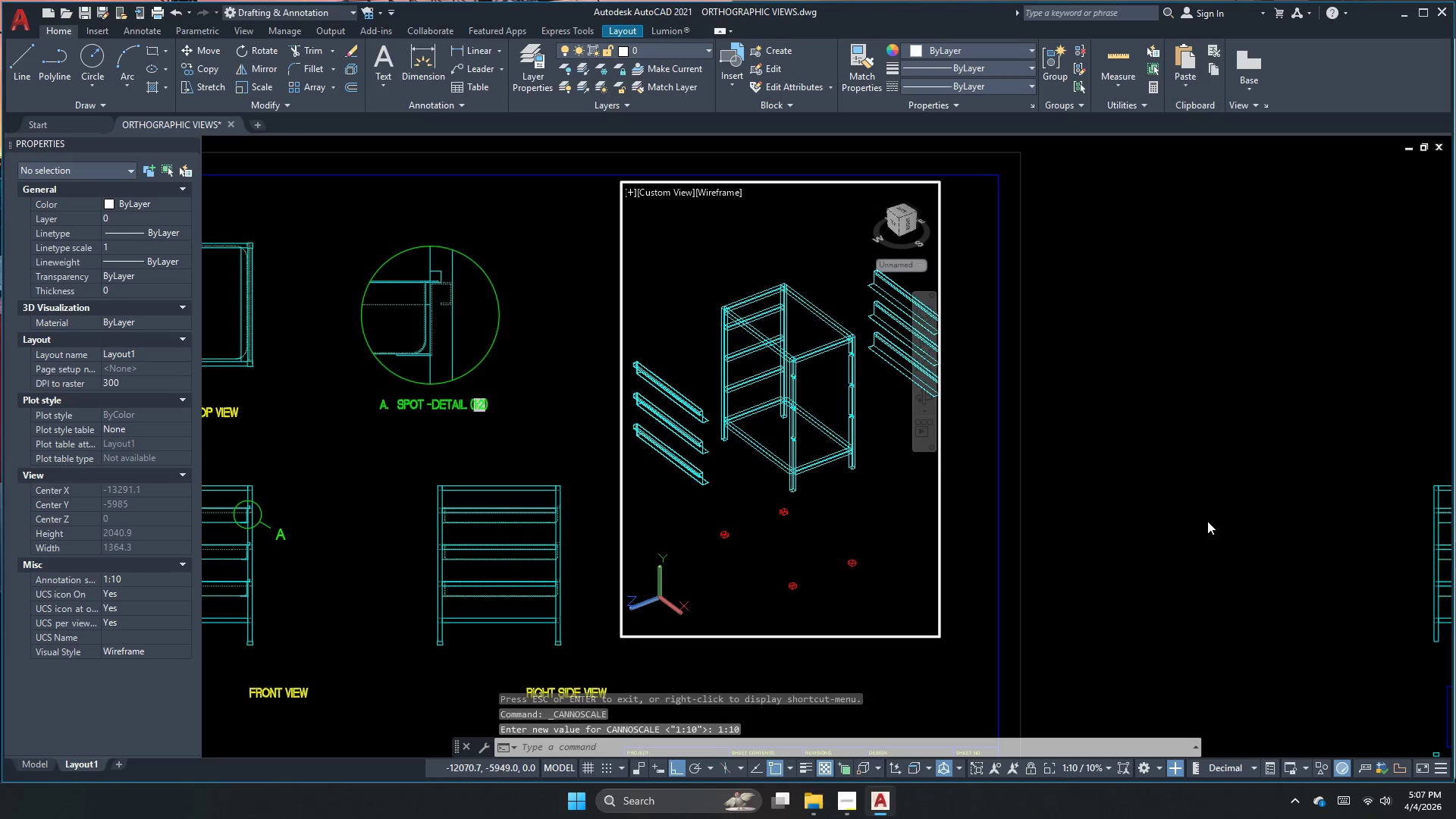 
double_click([1207, 521])
 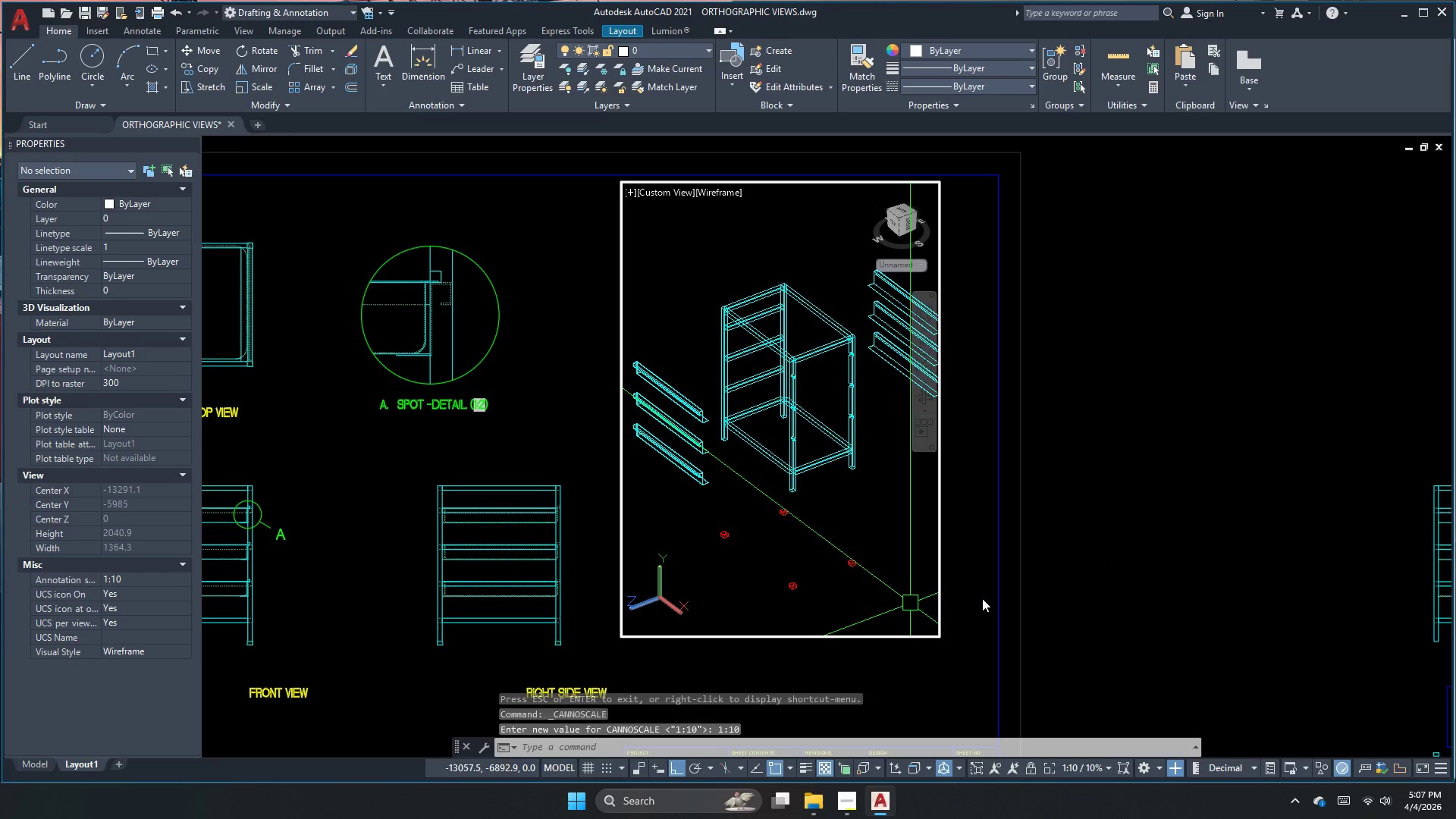 
key(Escape)
 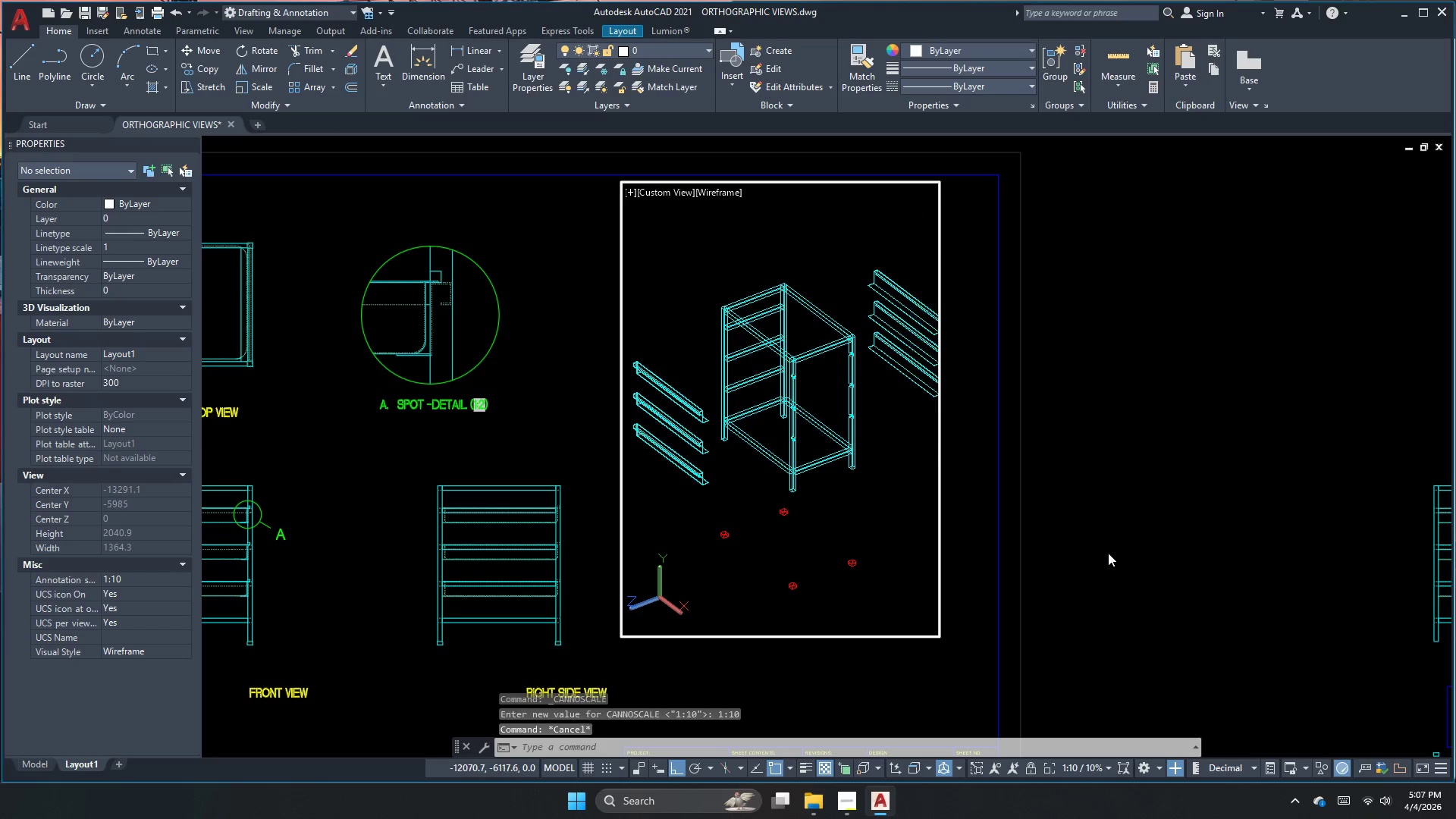 
double_click([1108, 553])
 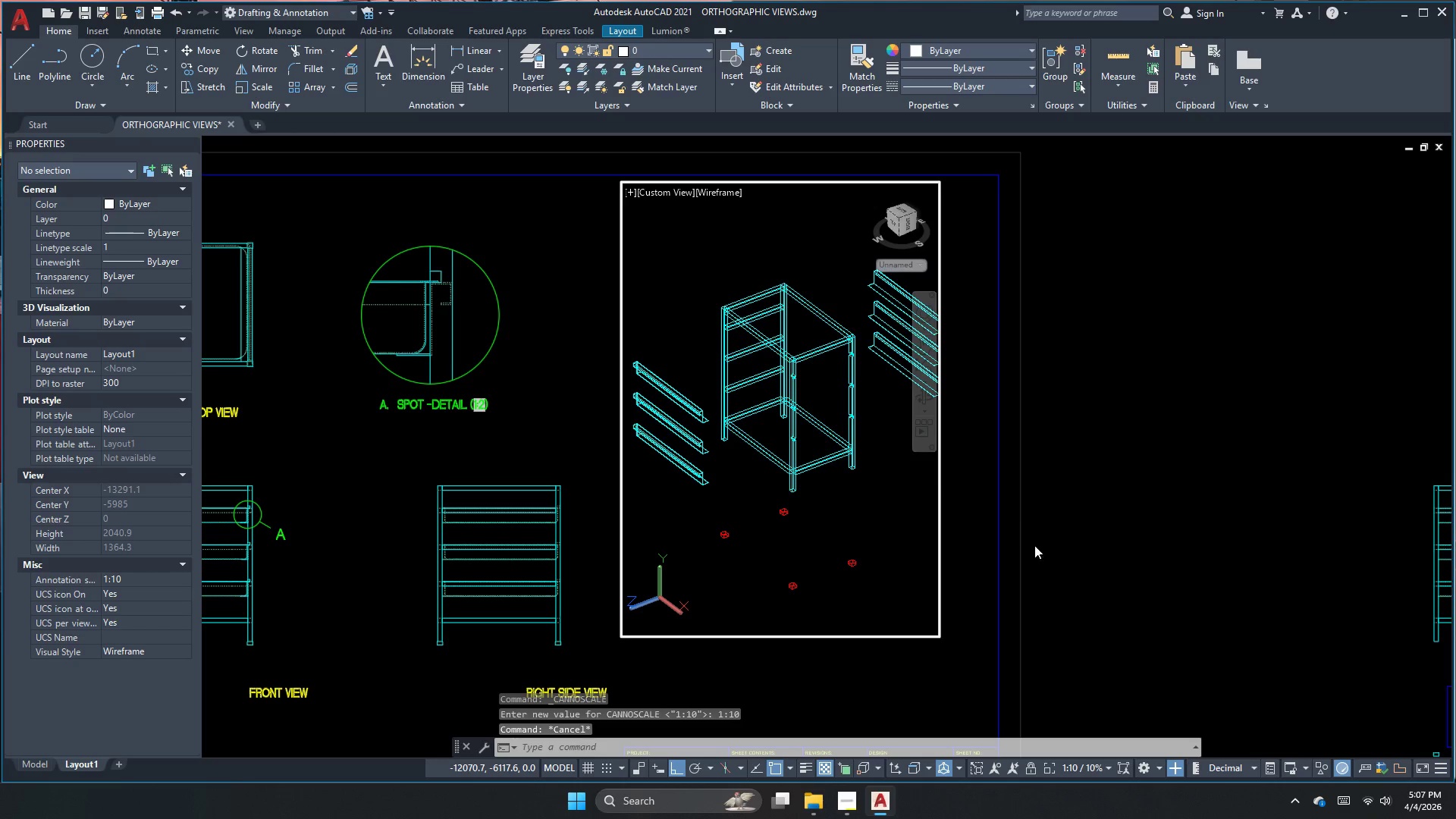 
key(Escape)
 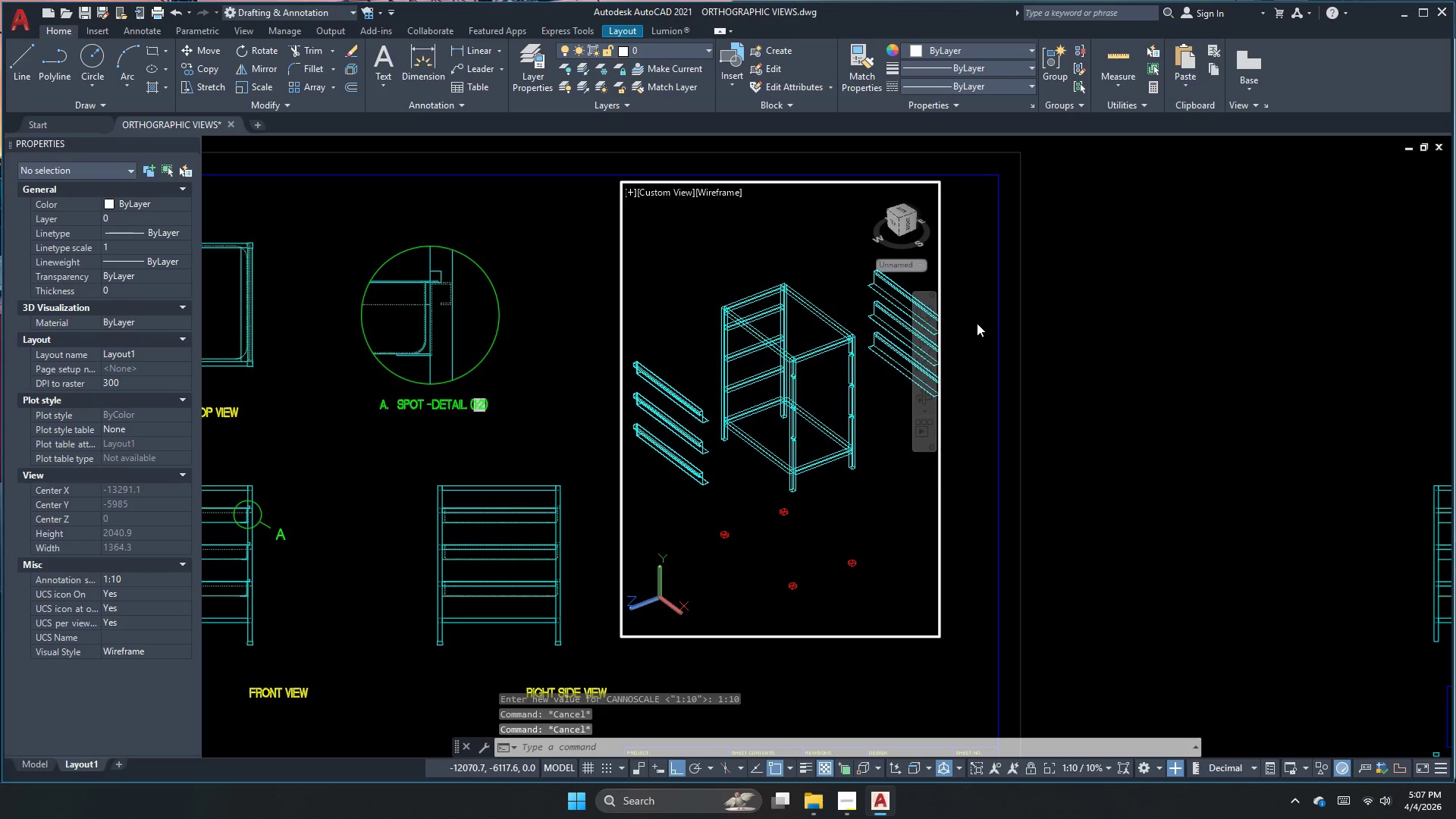 
double_click([977, 323])
 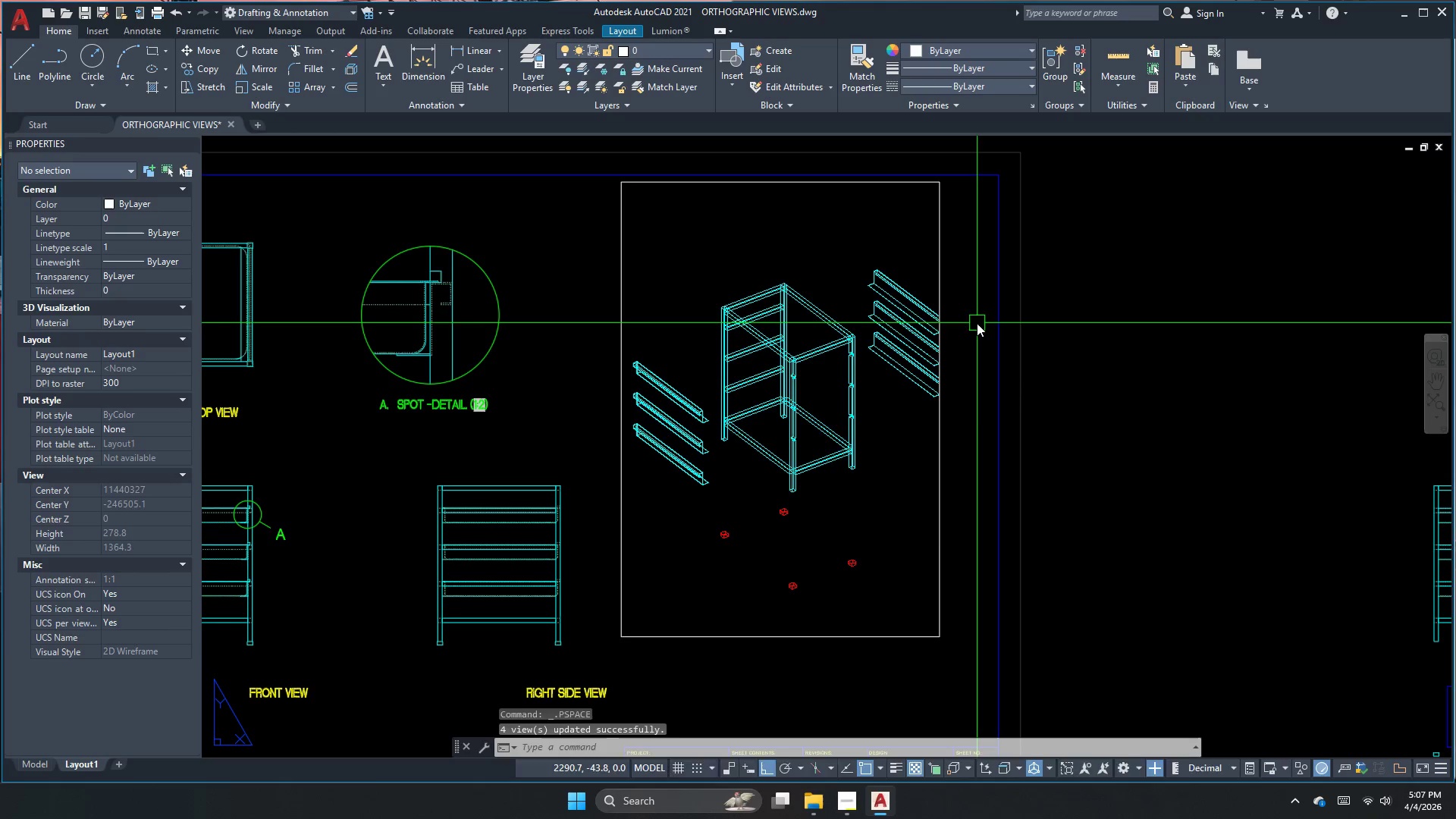 
key(Escape)
 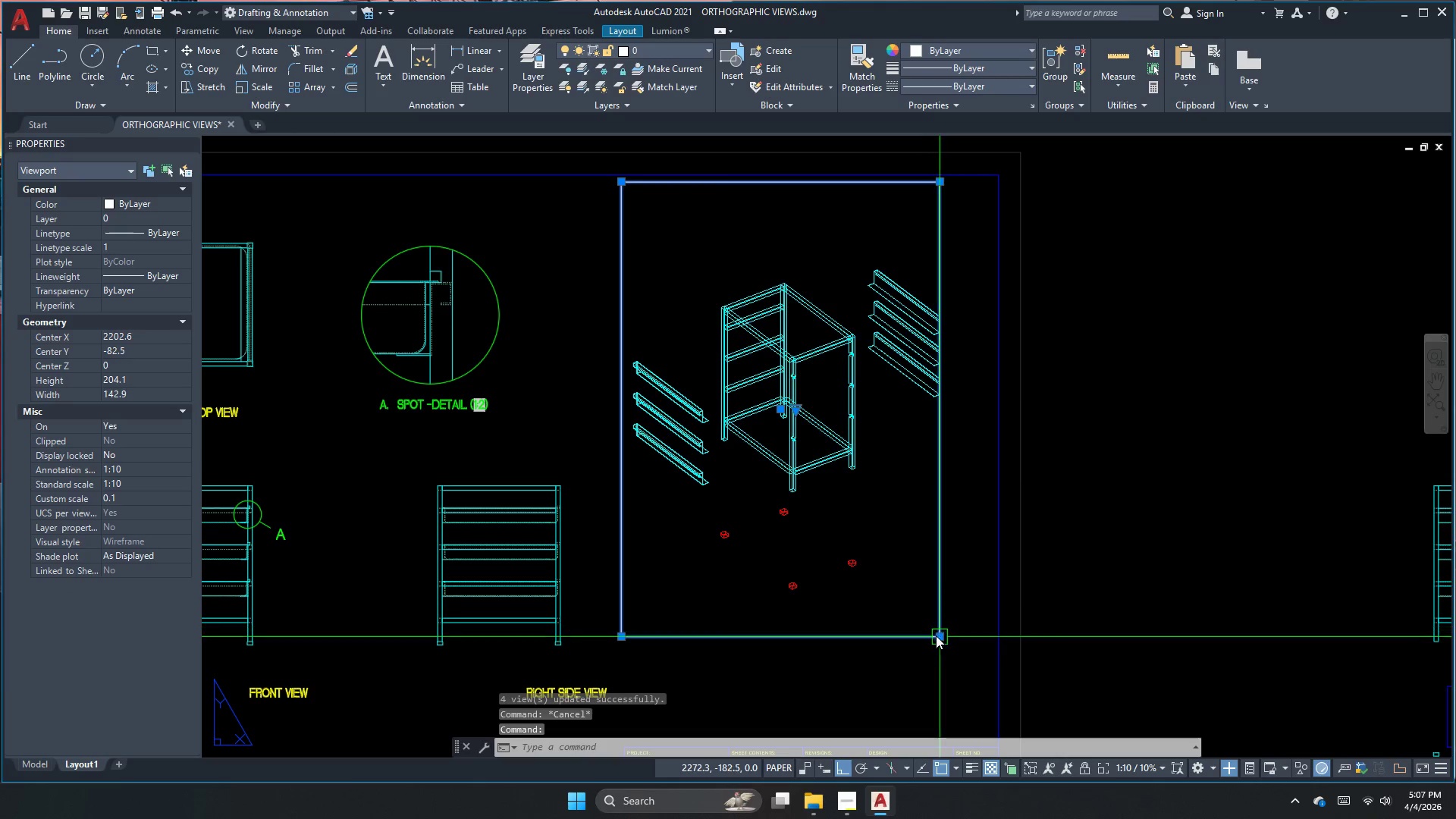 
left_click_drag(start_coordinate=[938, 637], to_coordinate=[954, 634])
 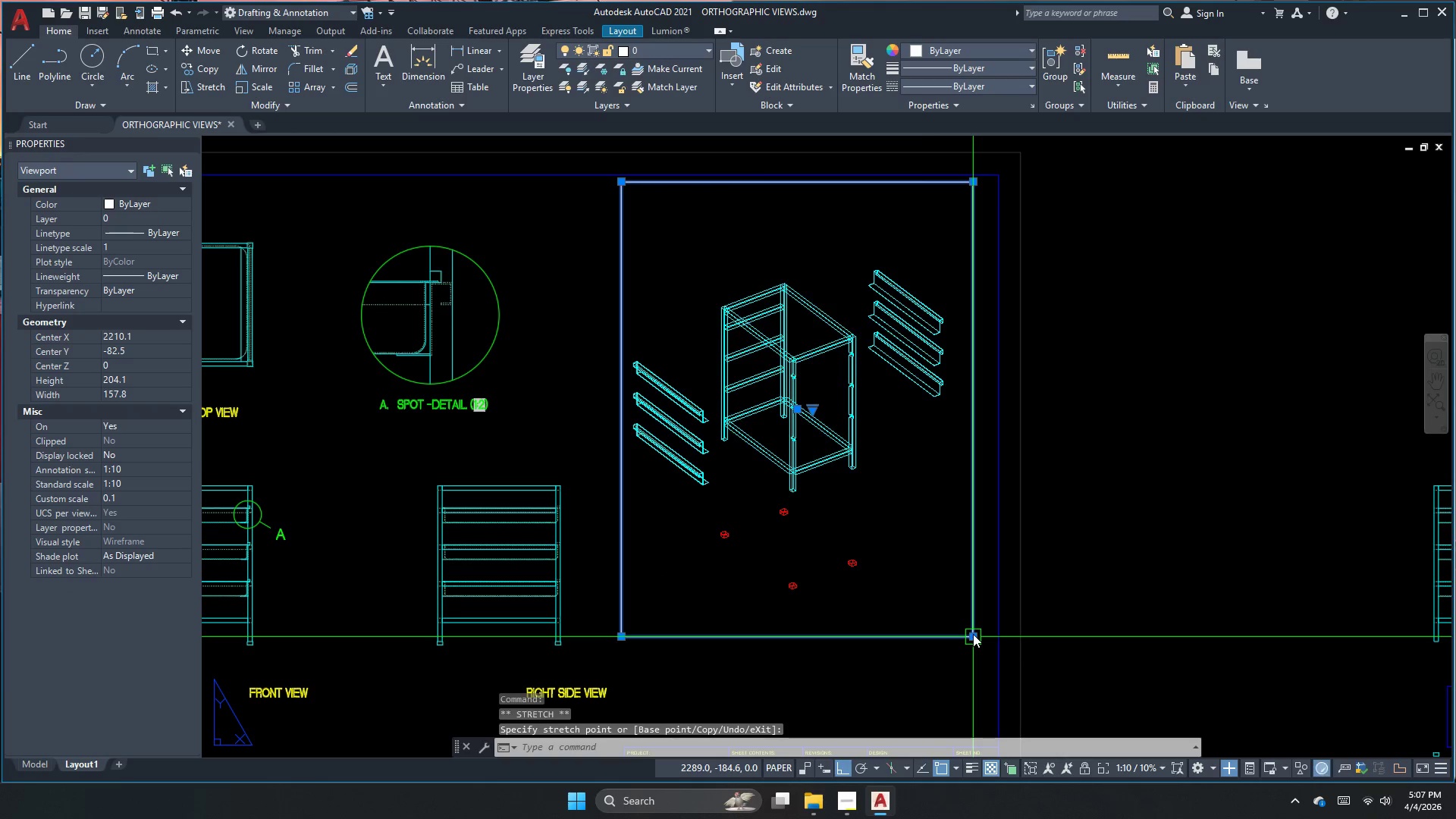 
key(Escape)
 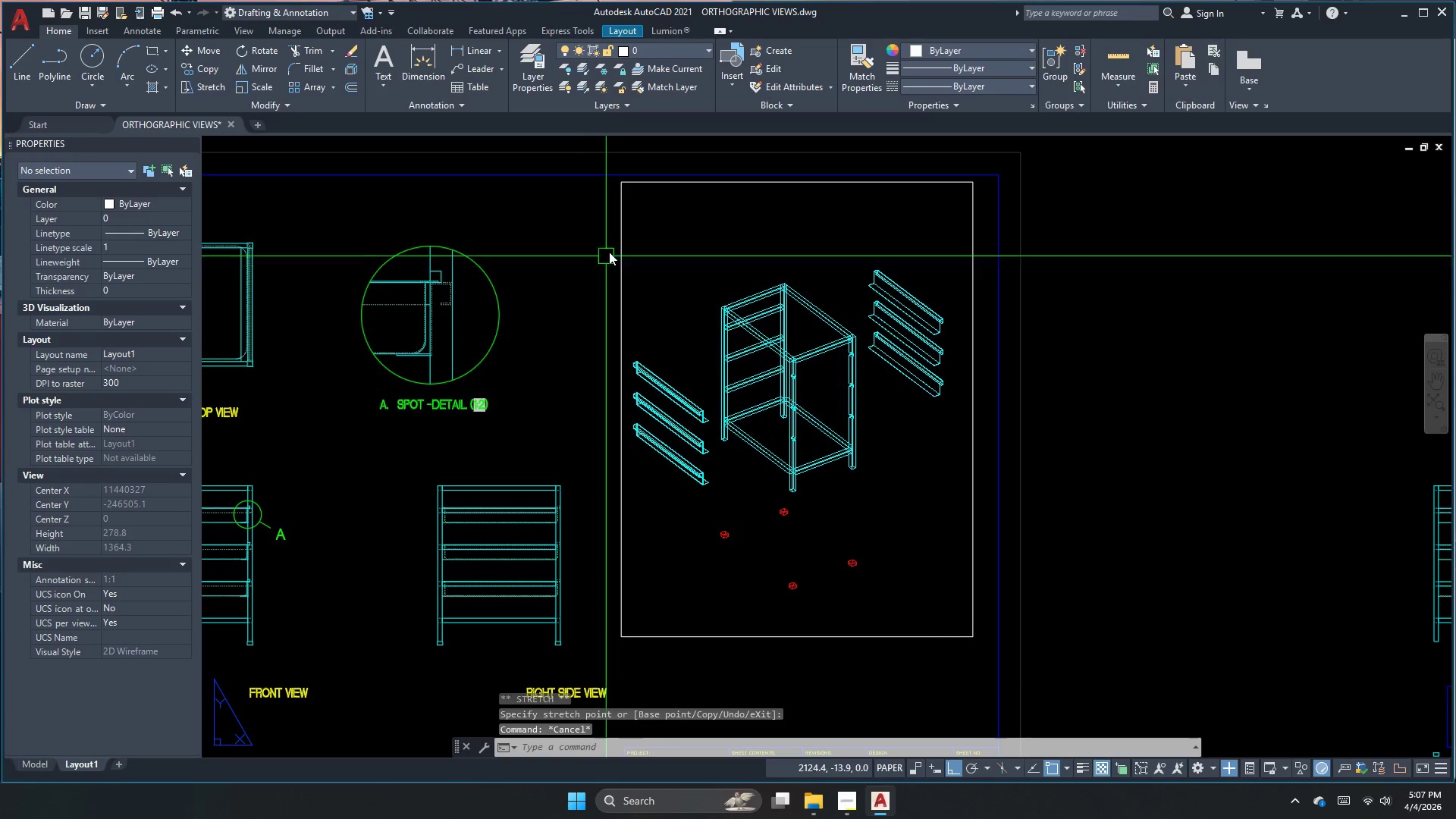 
left_click([629, 222])
 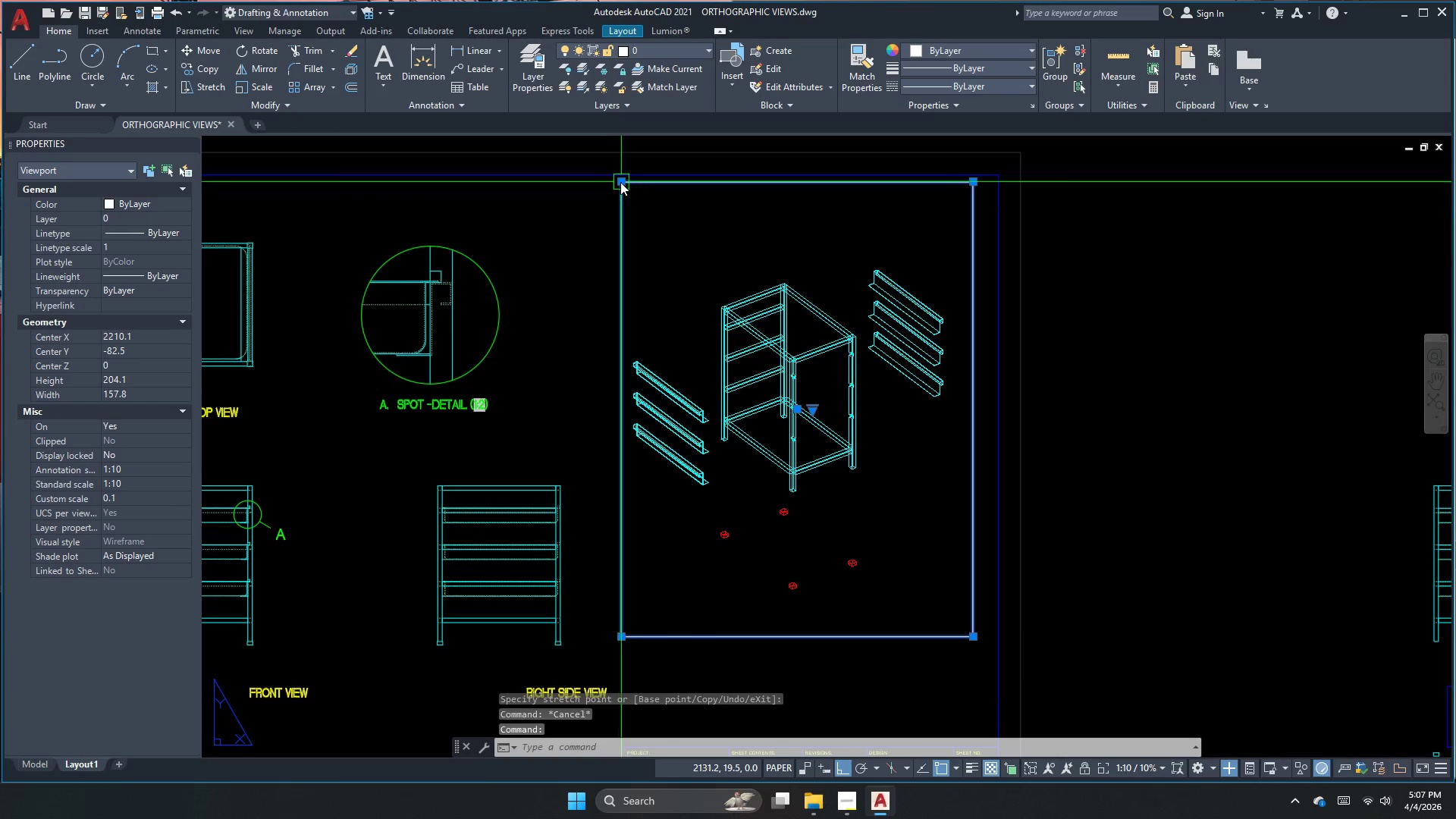 
left_click([620, 182])
 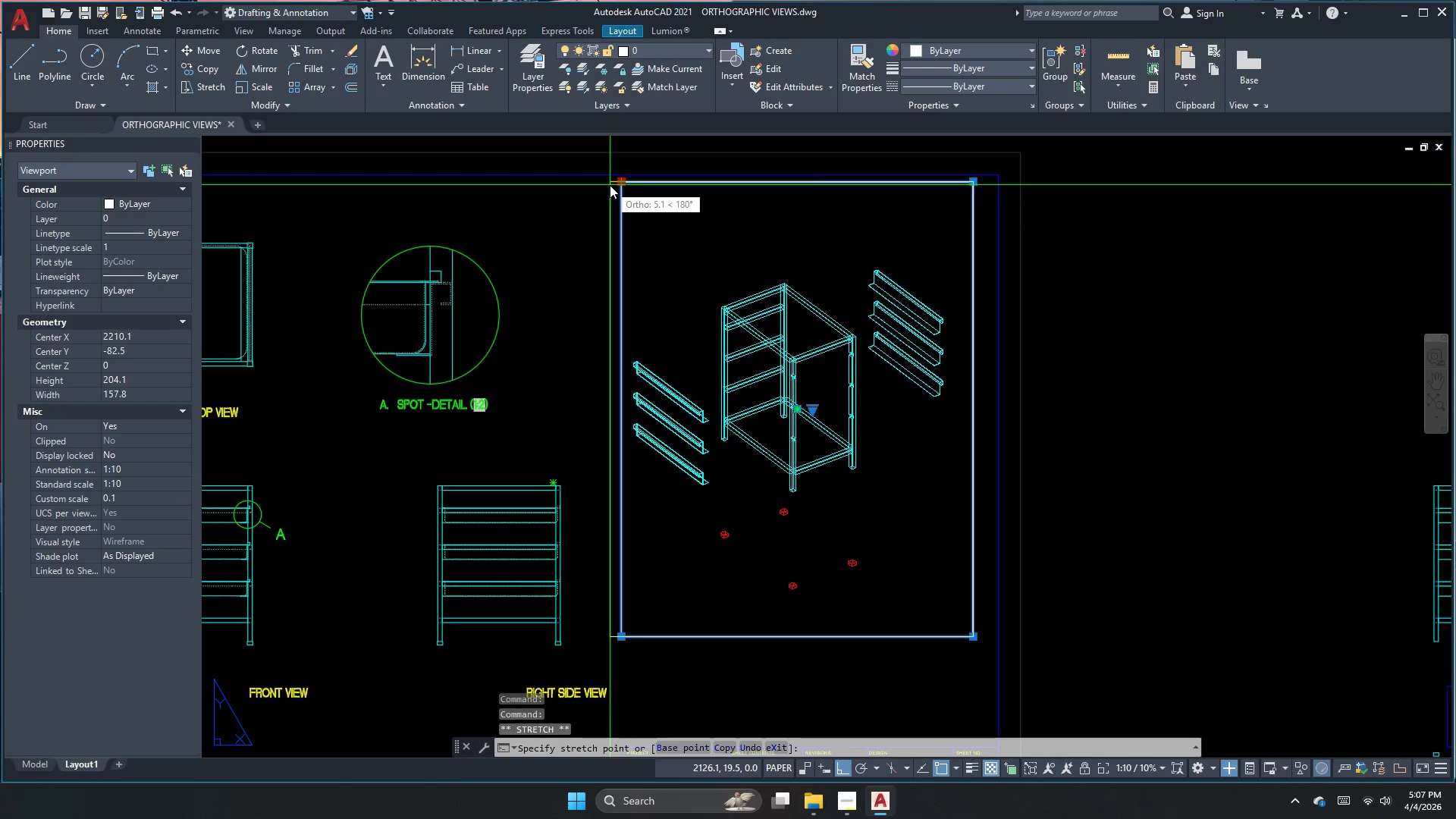 
left_click([602, 185])
 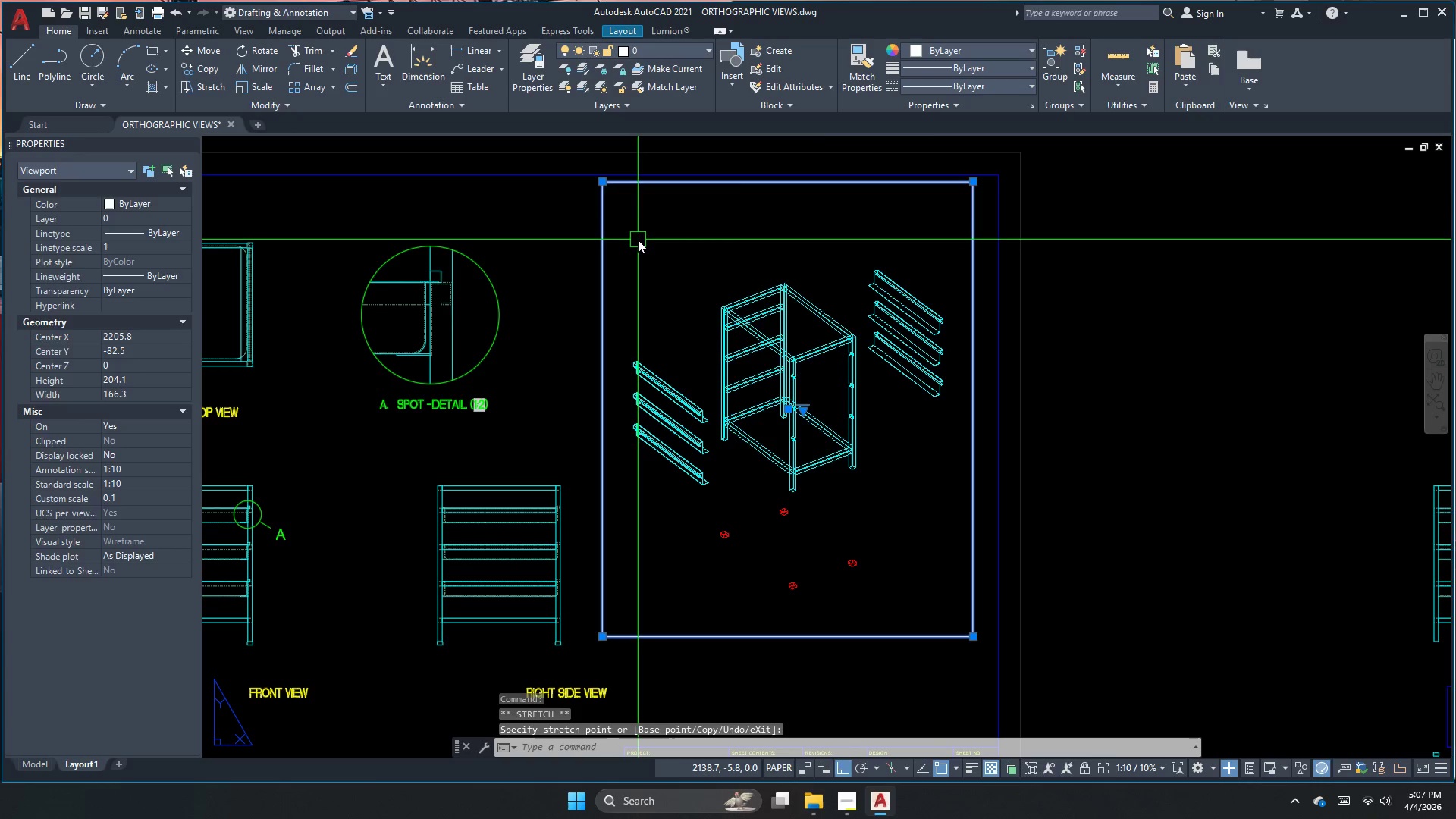 
key(Escape)
 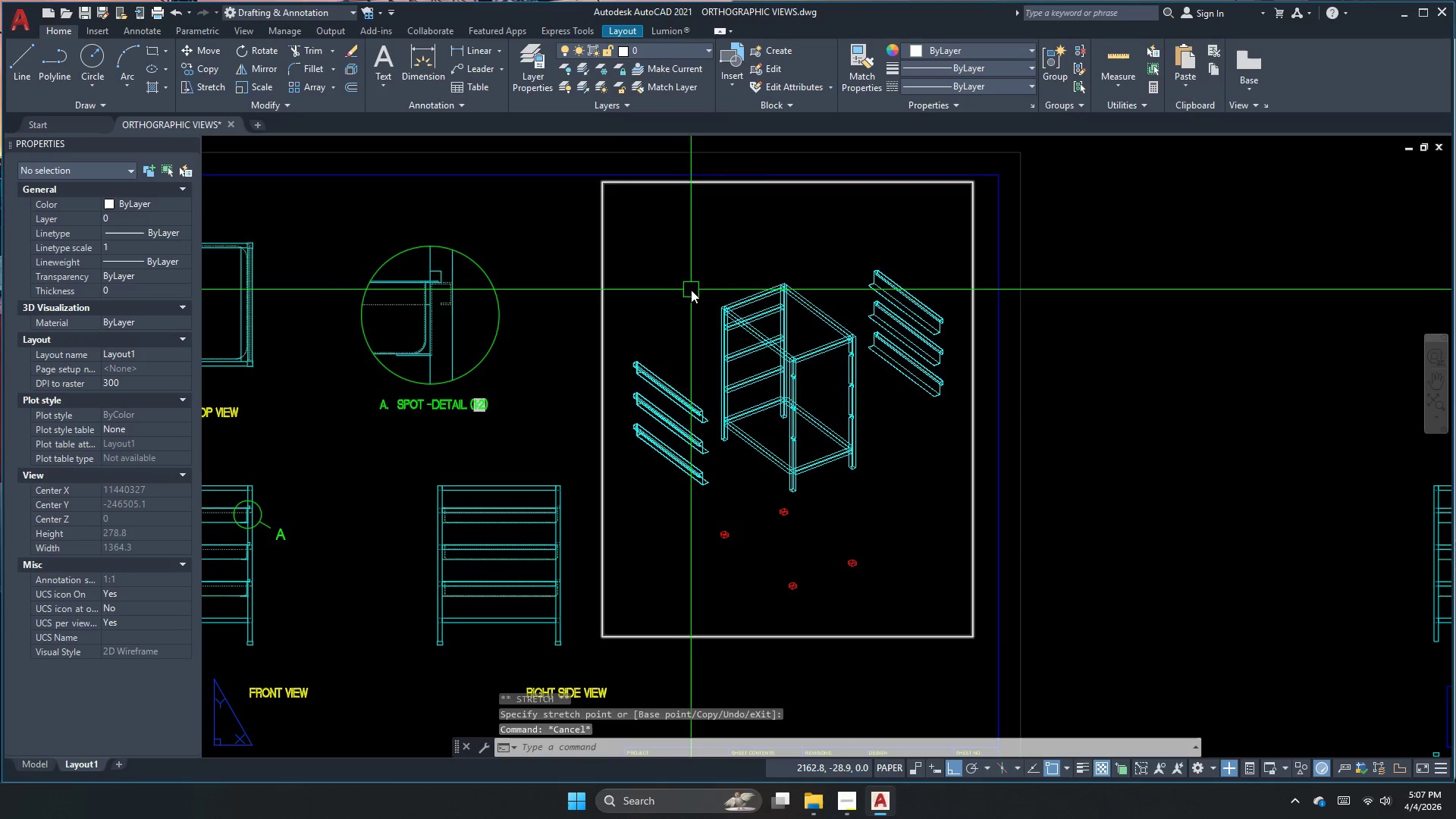 
scroll: coordinate [692, 303], scroll_direction: up, amount: 1.0
 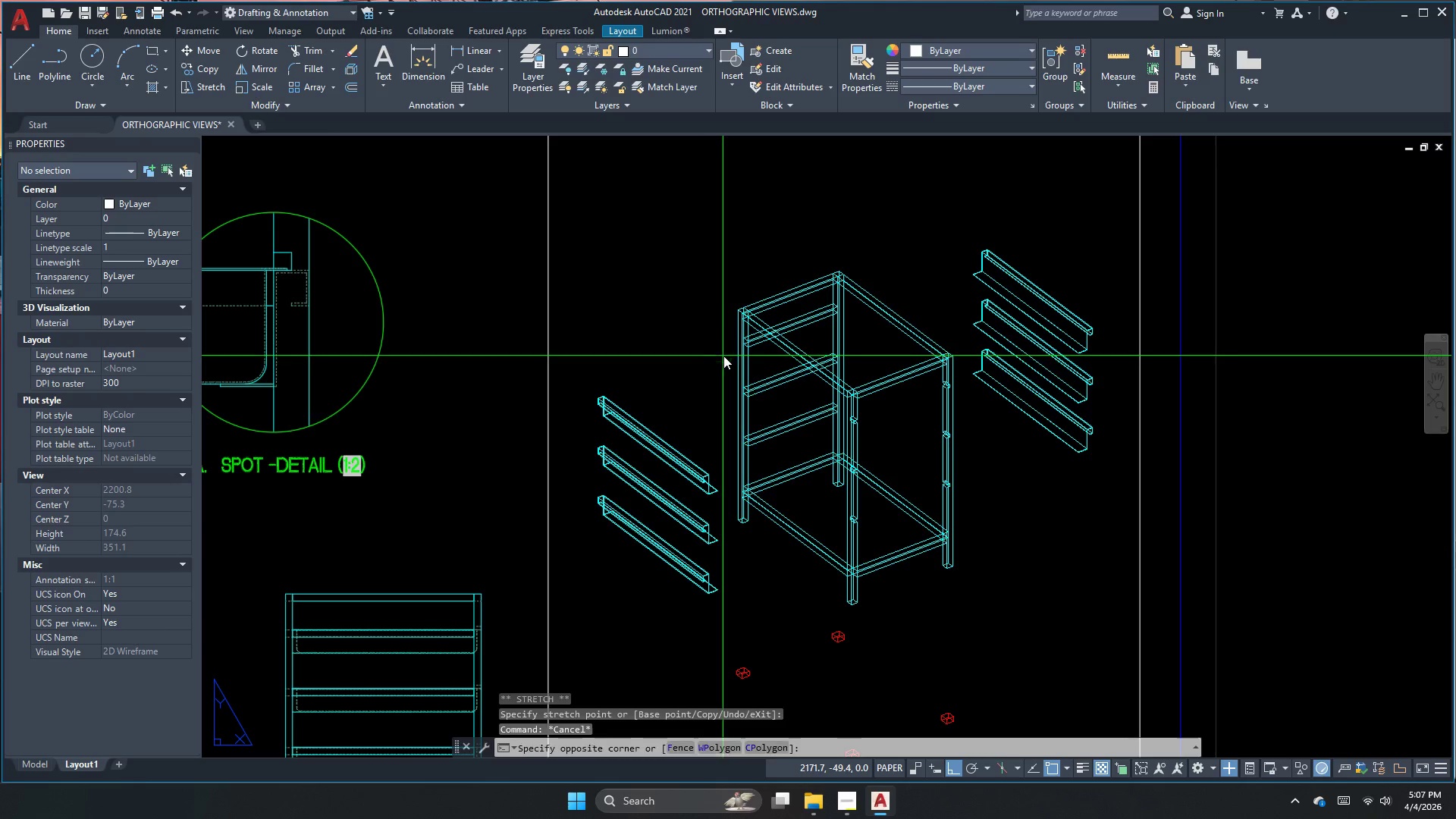 
double_click([723, 356])
 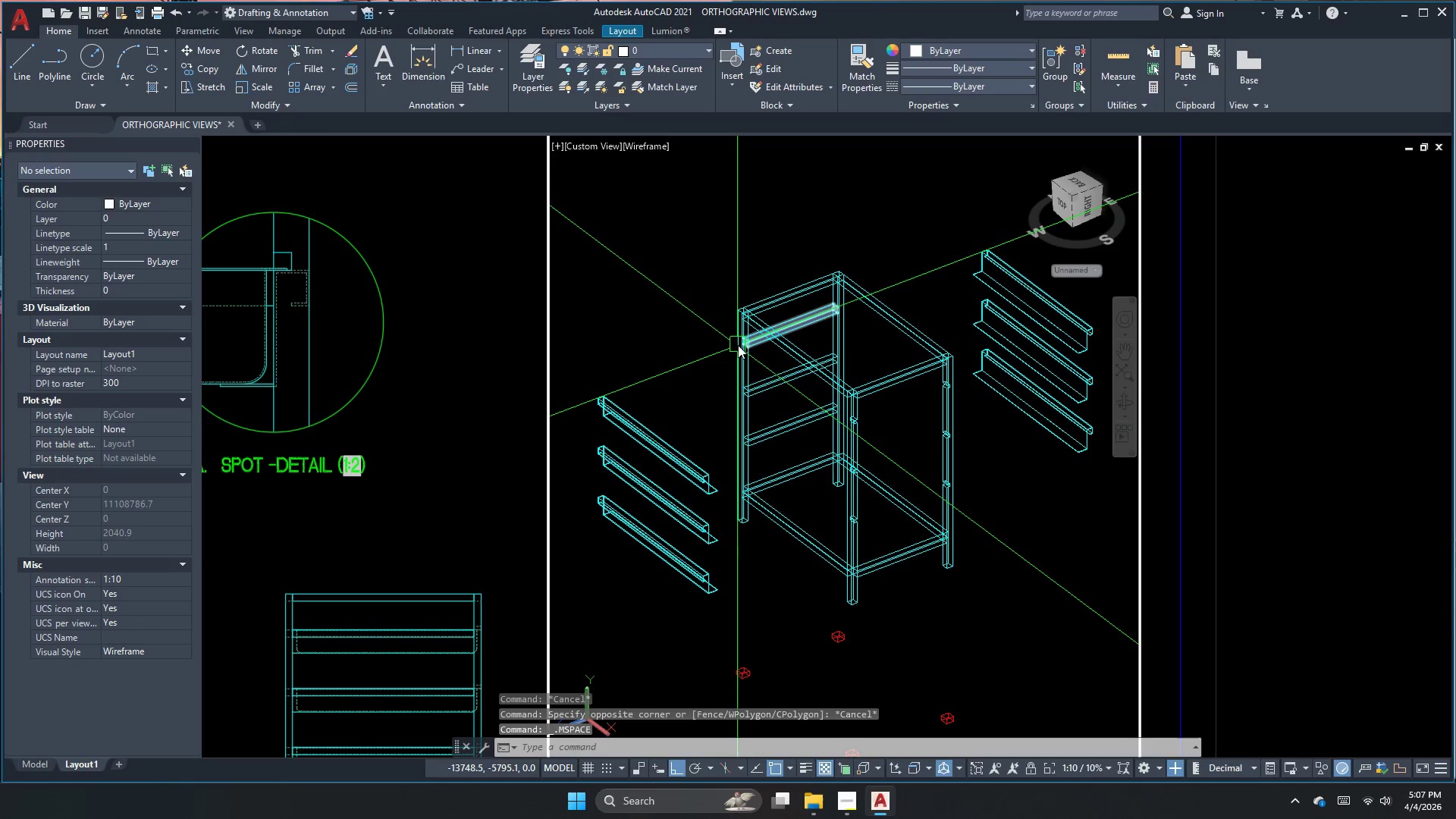 
left_click([738, 345])
 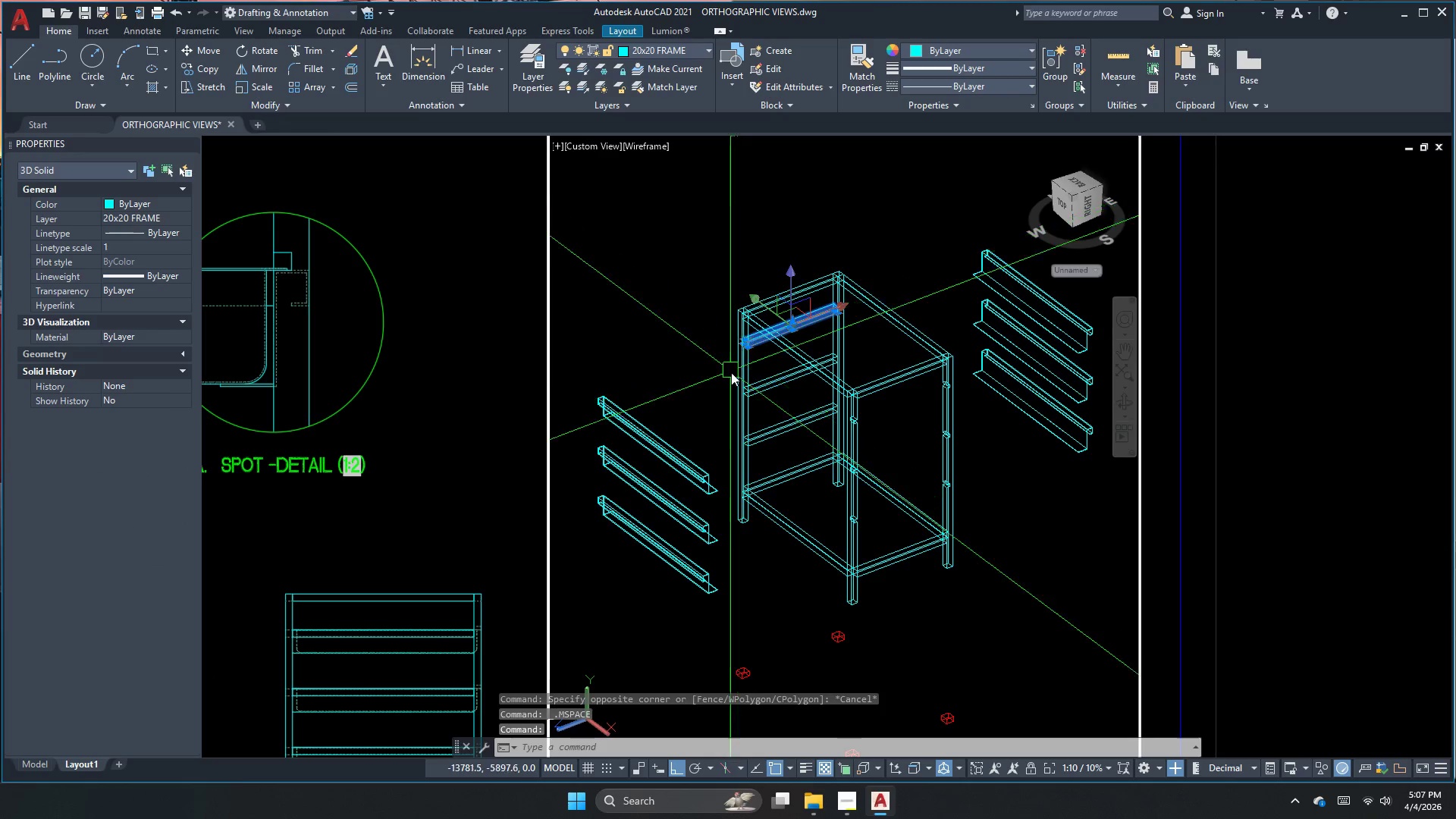 
key(Escape)
 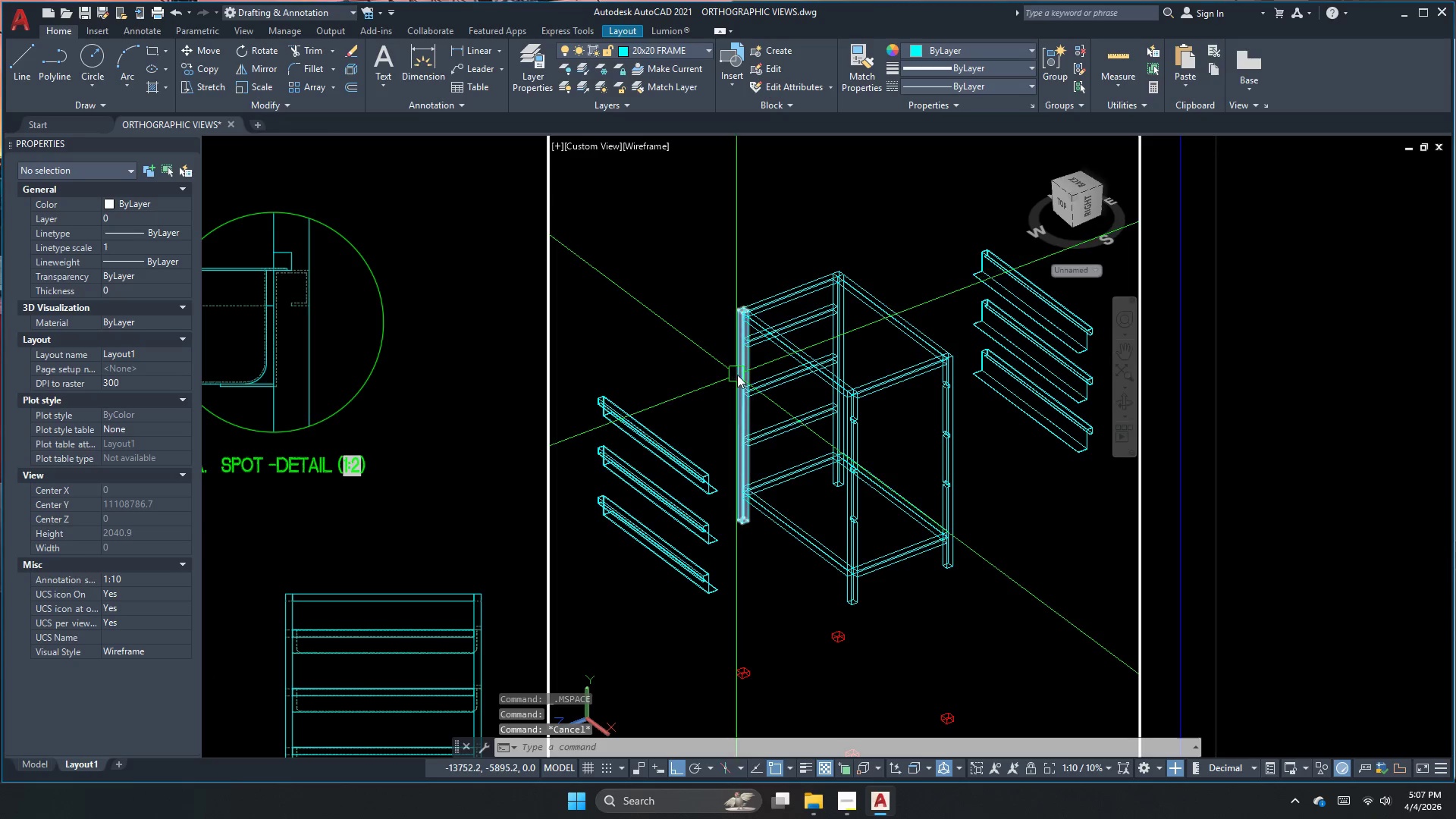 
left_click_drag(start_coordinate=[737, 375], to_coordinate=[1025, 767])
 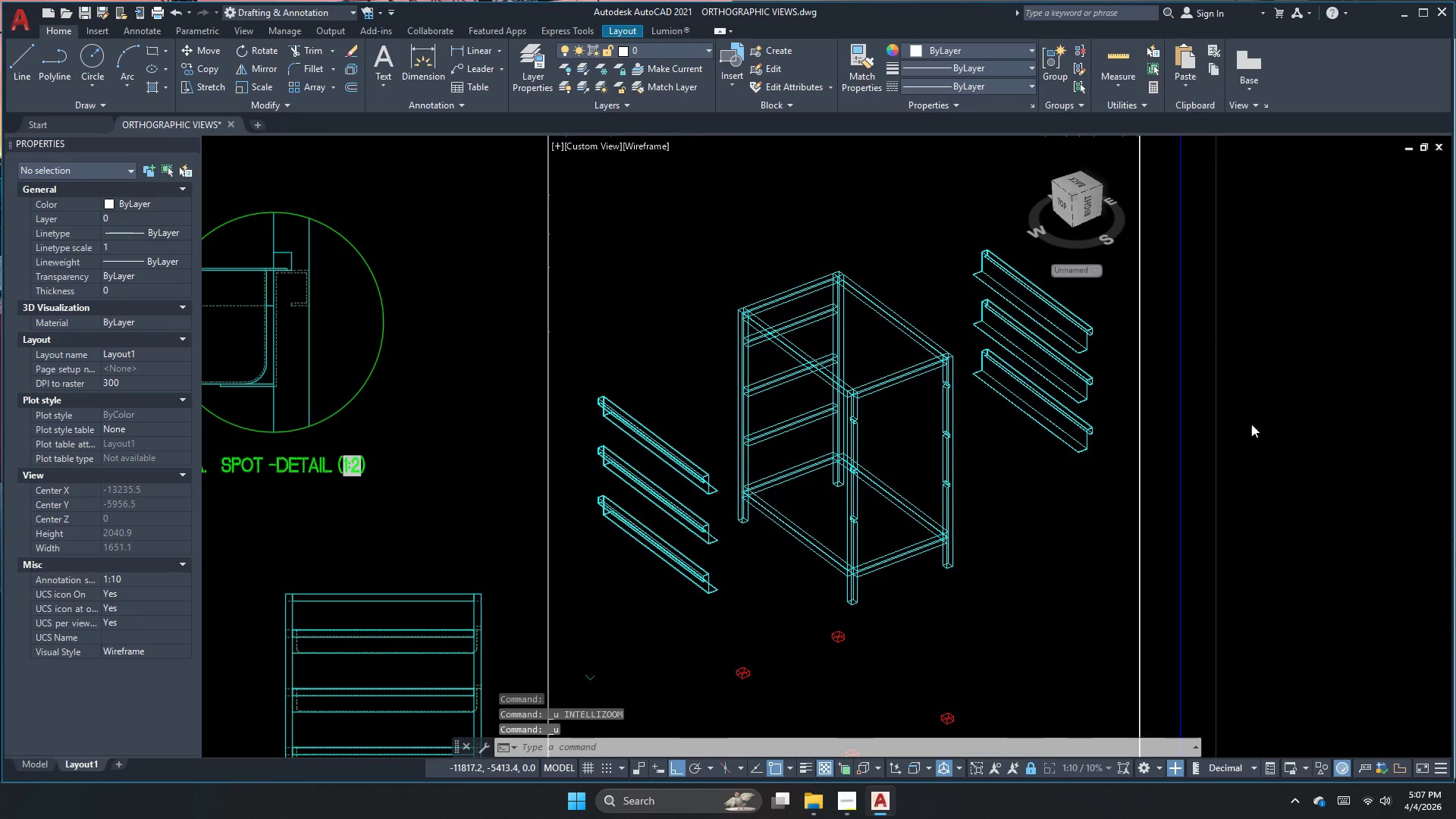 
scroll: coordinate [849, 303], scroll_direction: up, amount: 1.0
 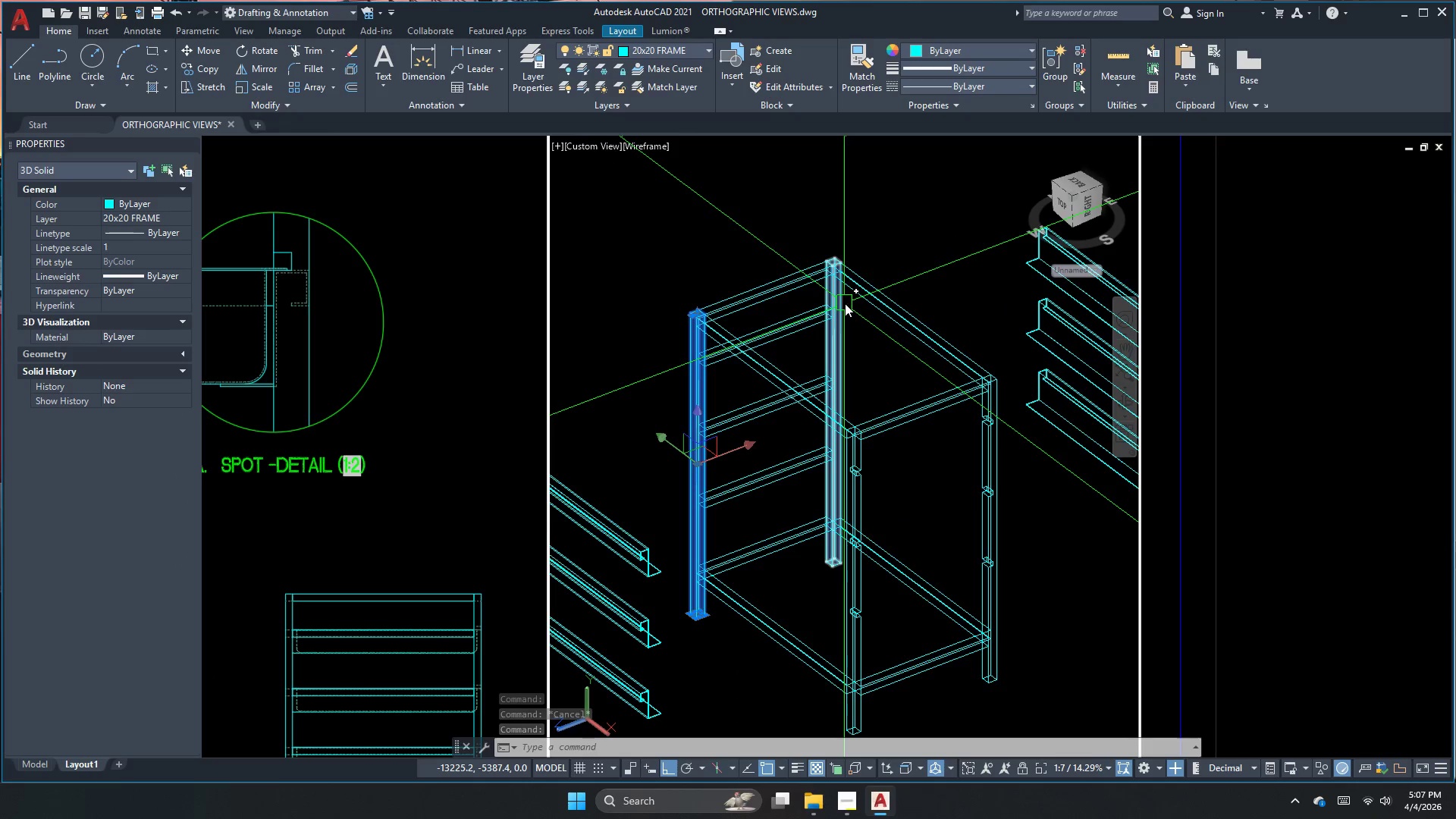 
key(Control+ControlLeft)
 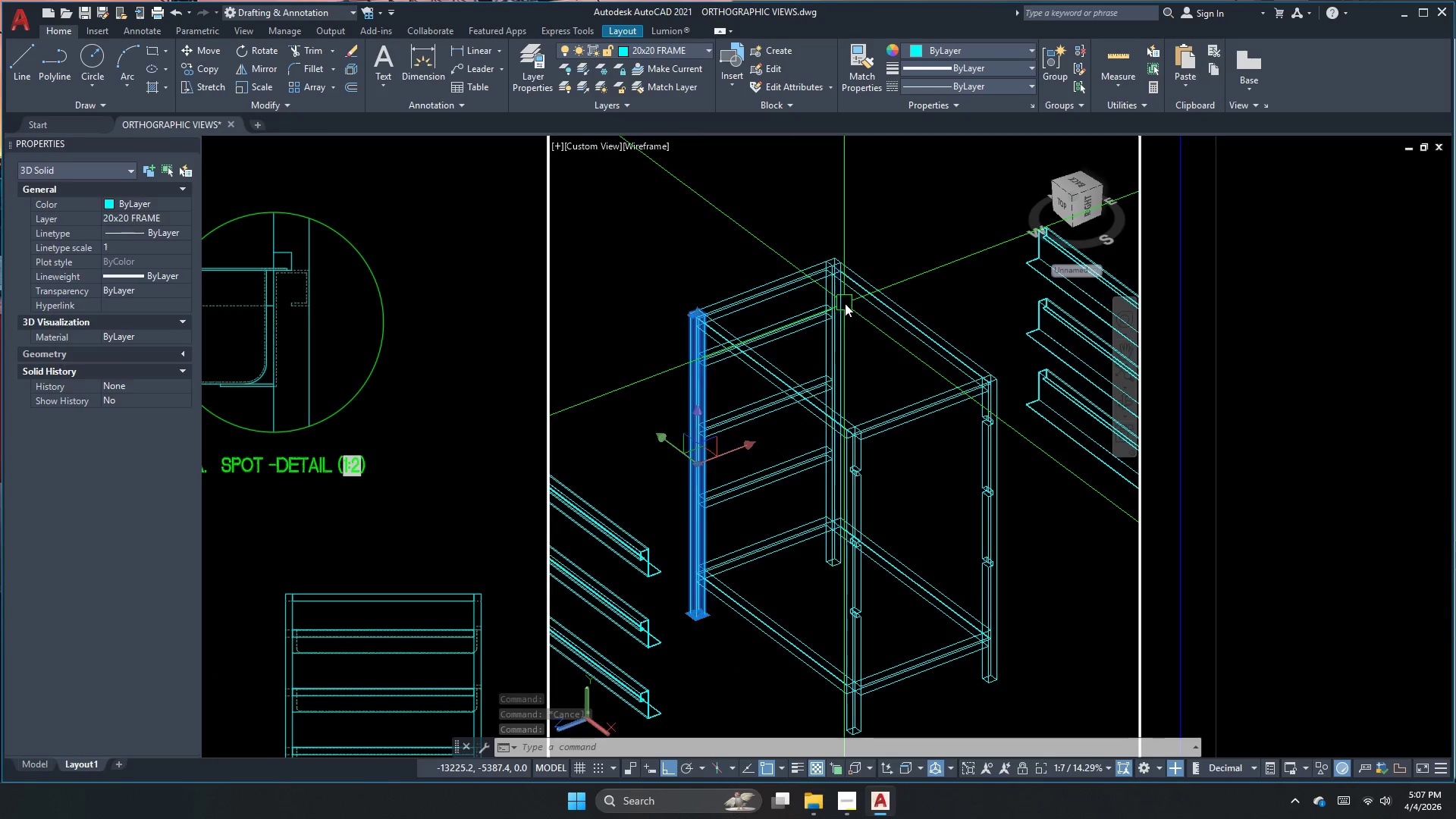 
key(Control+Z)
 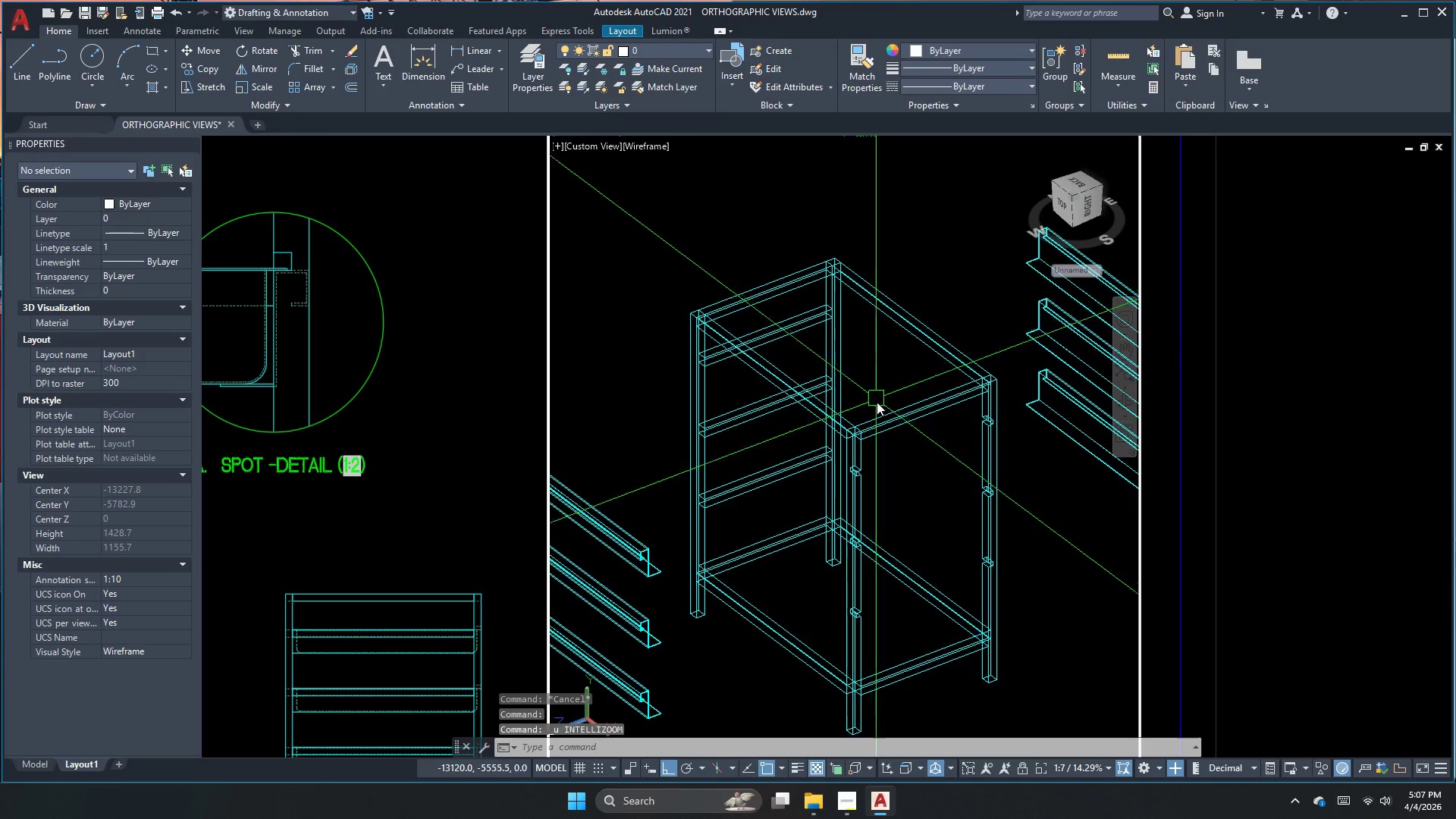 
key(Control+ControlLeft)
 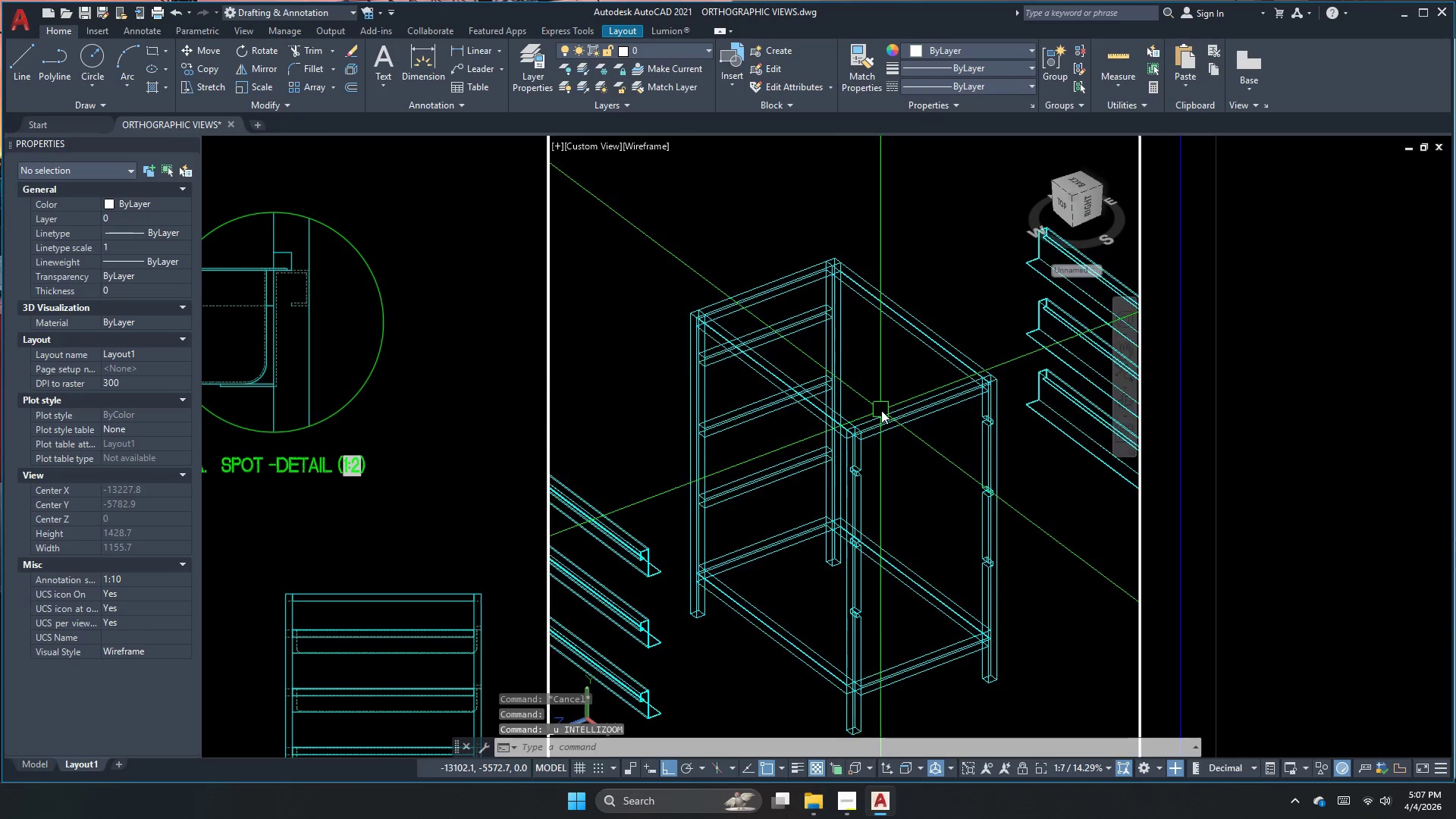 
key(Control+Z)
 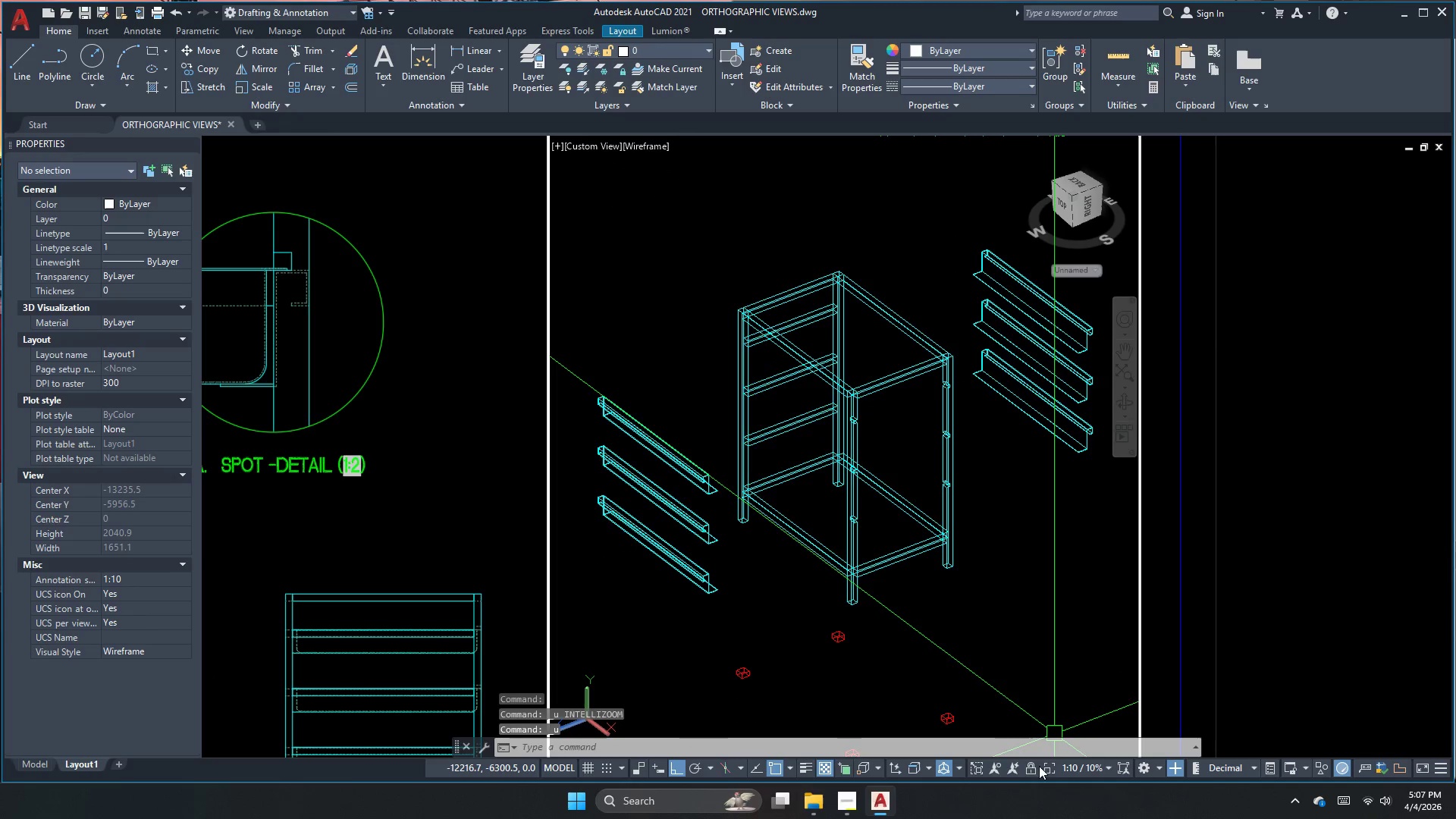 
left_click([1025, 767])
 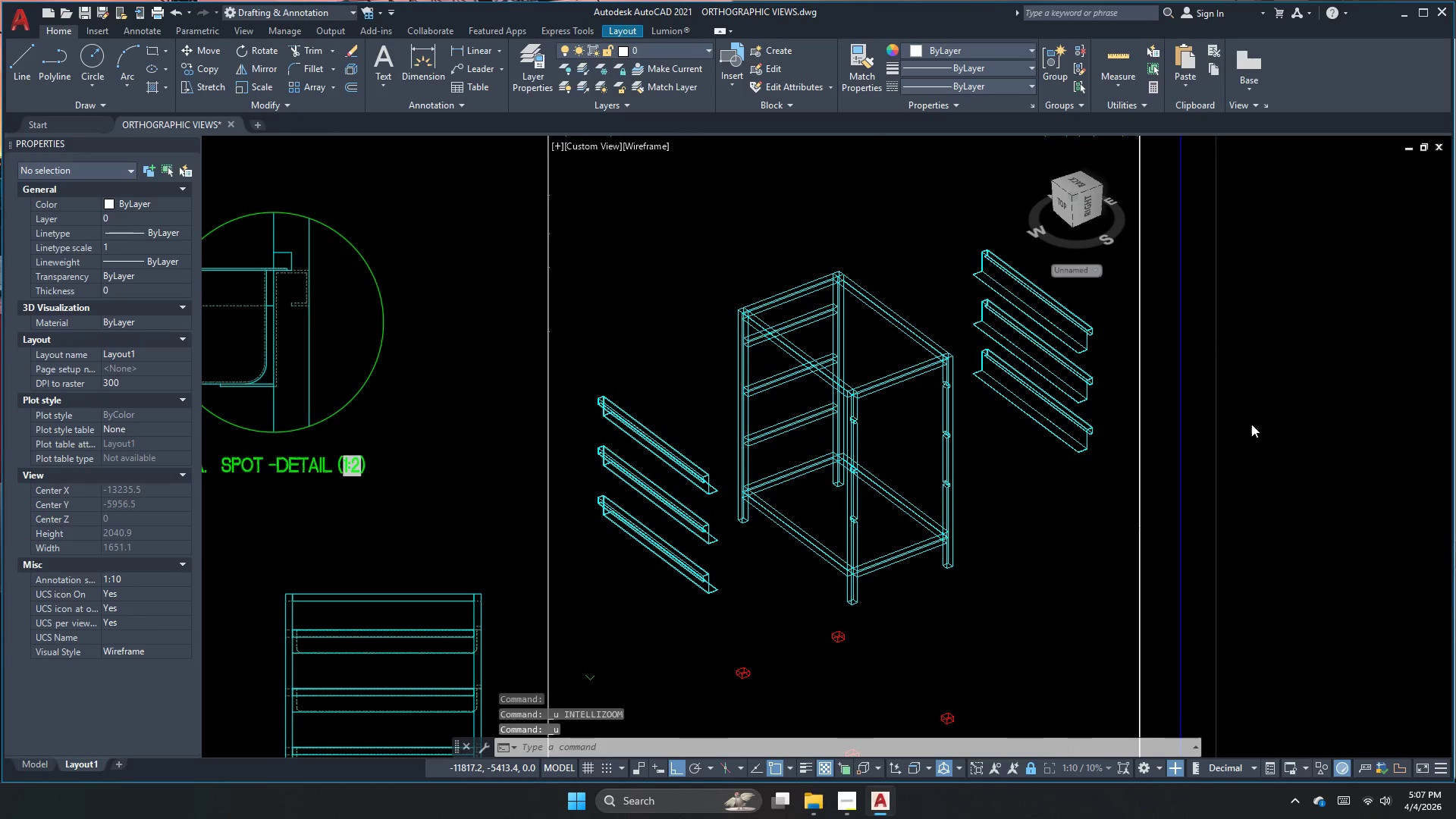 
double_click([1256, 422])
 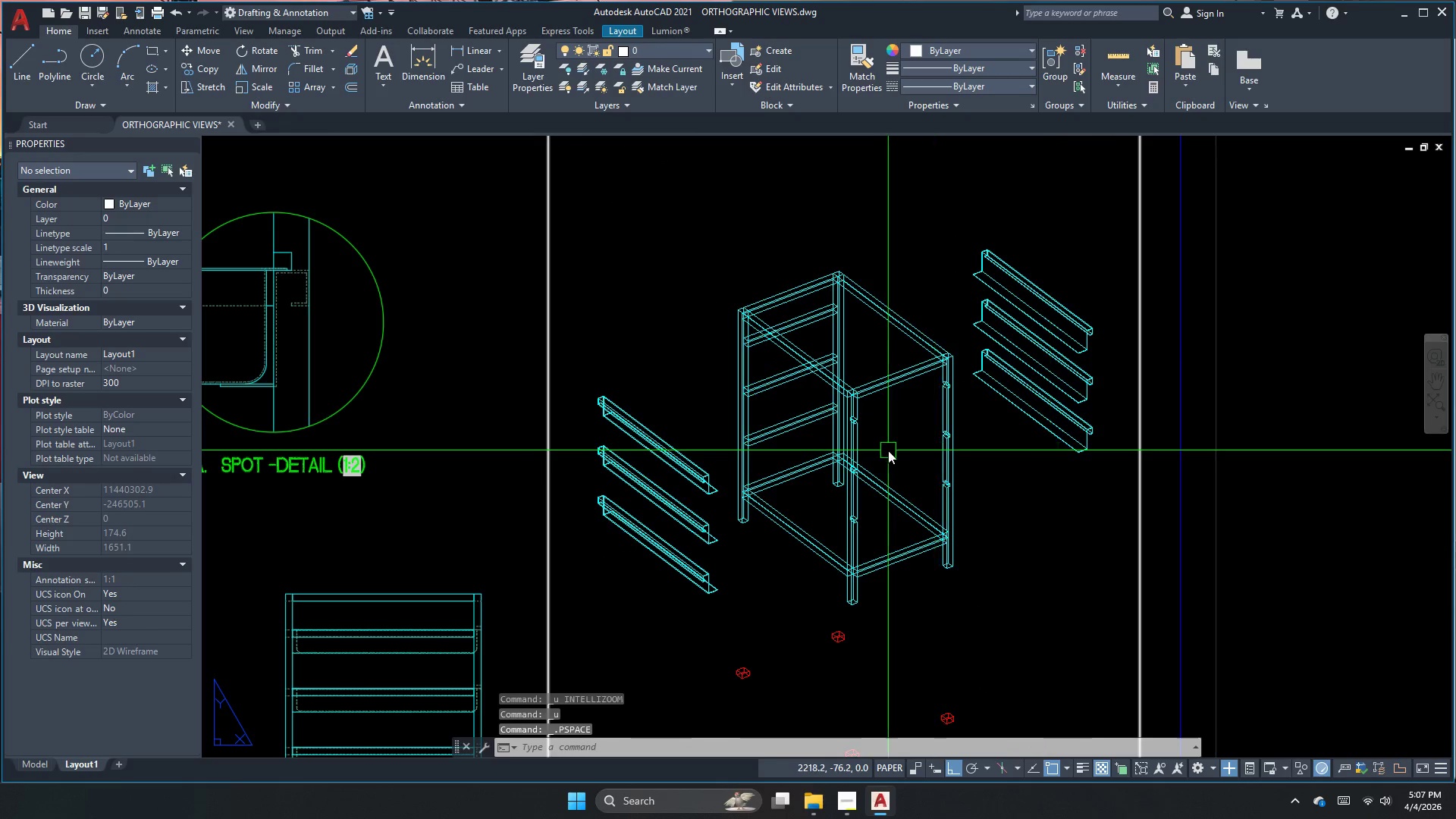 
key(Escape)
 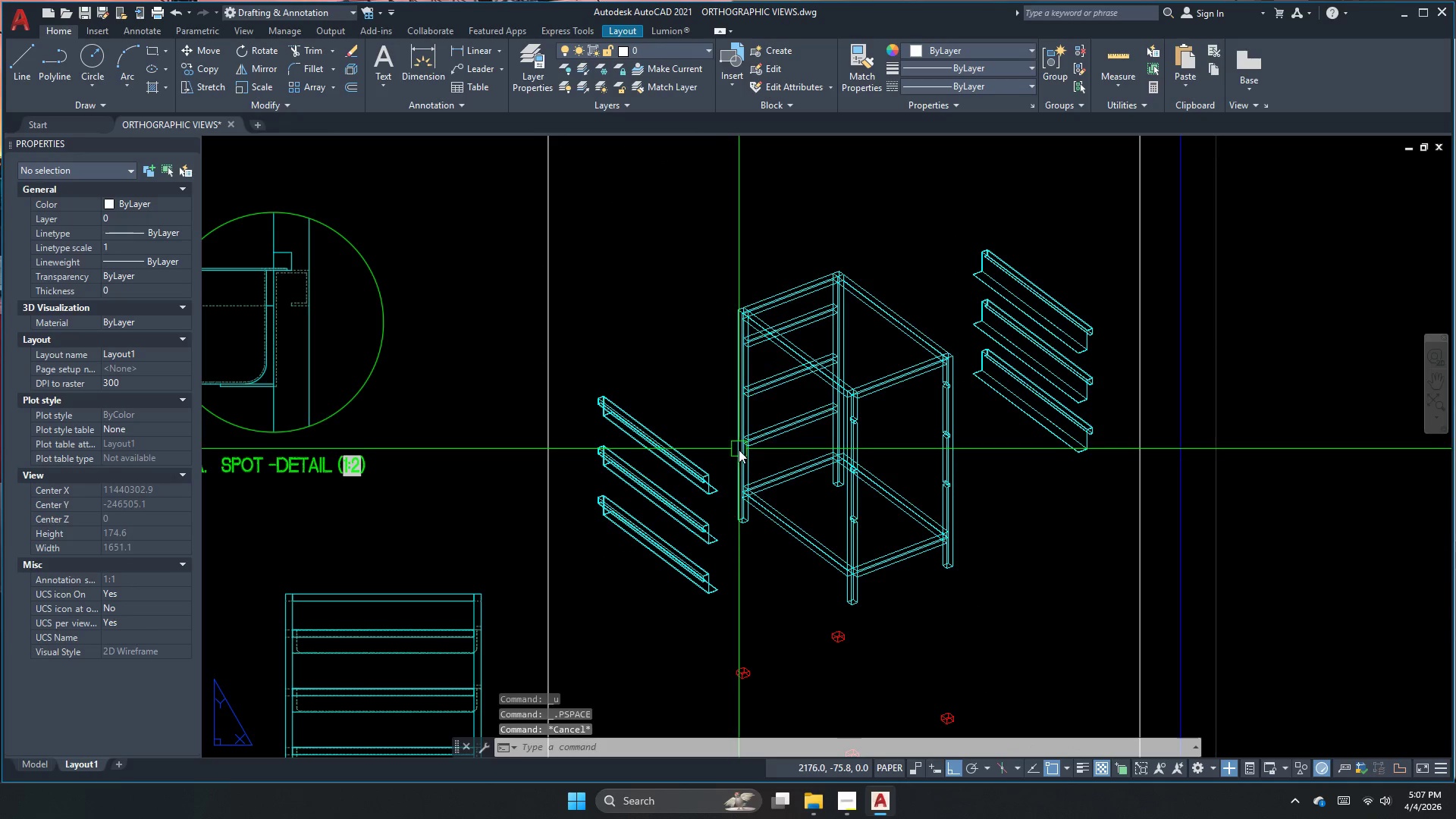 
double_click([741, 450])
 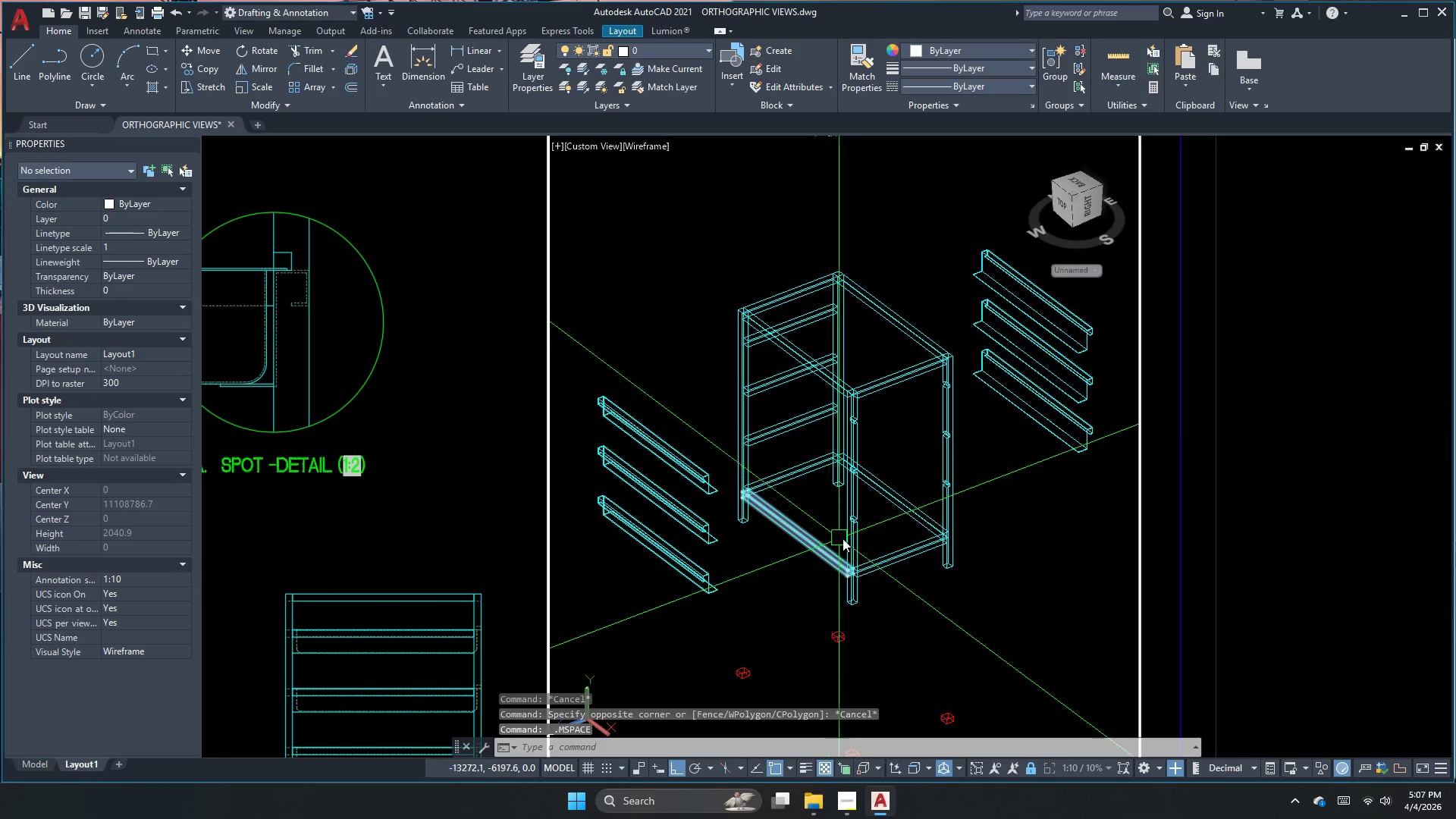 
left_click([860, 530])
 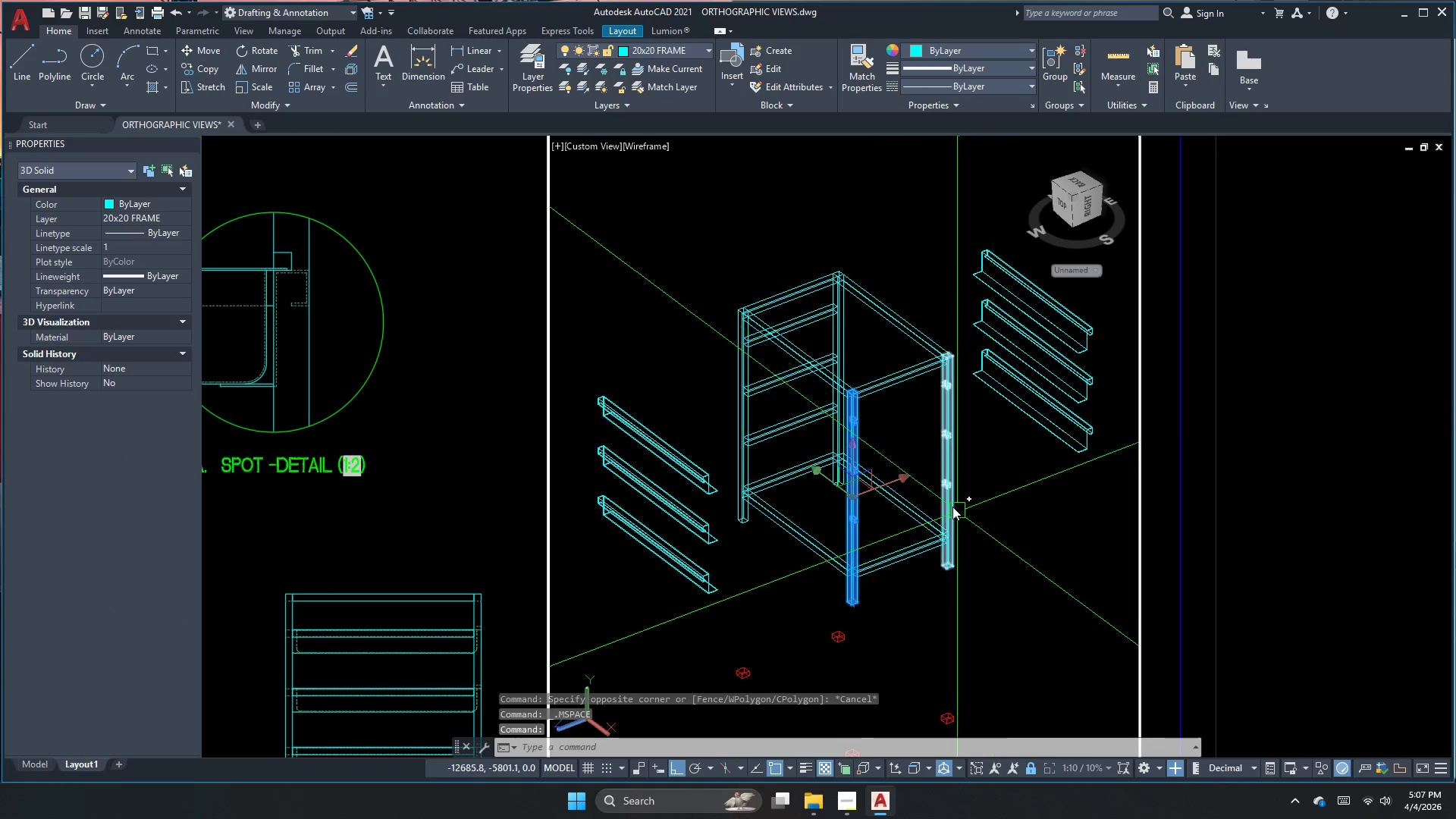 
left_click([952, 505])
 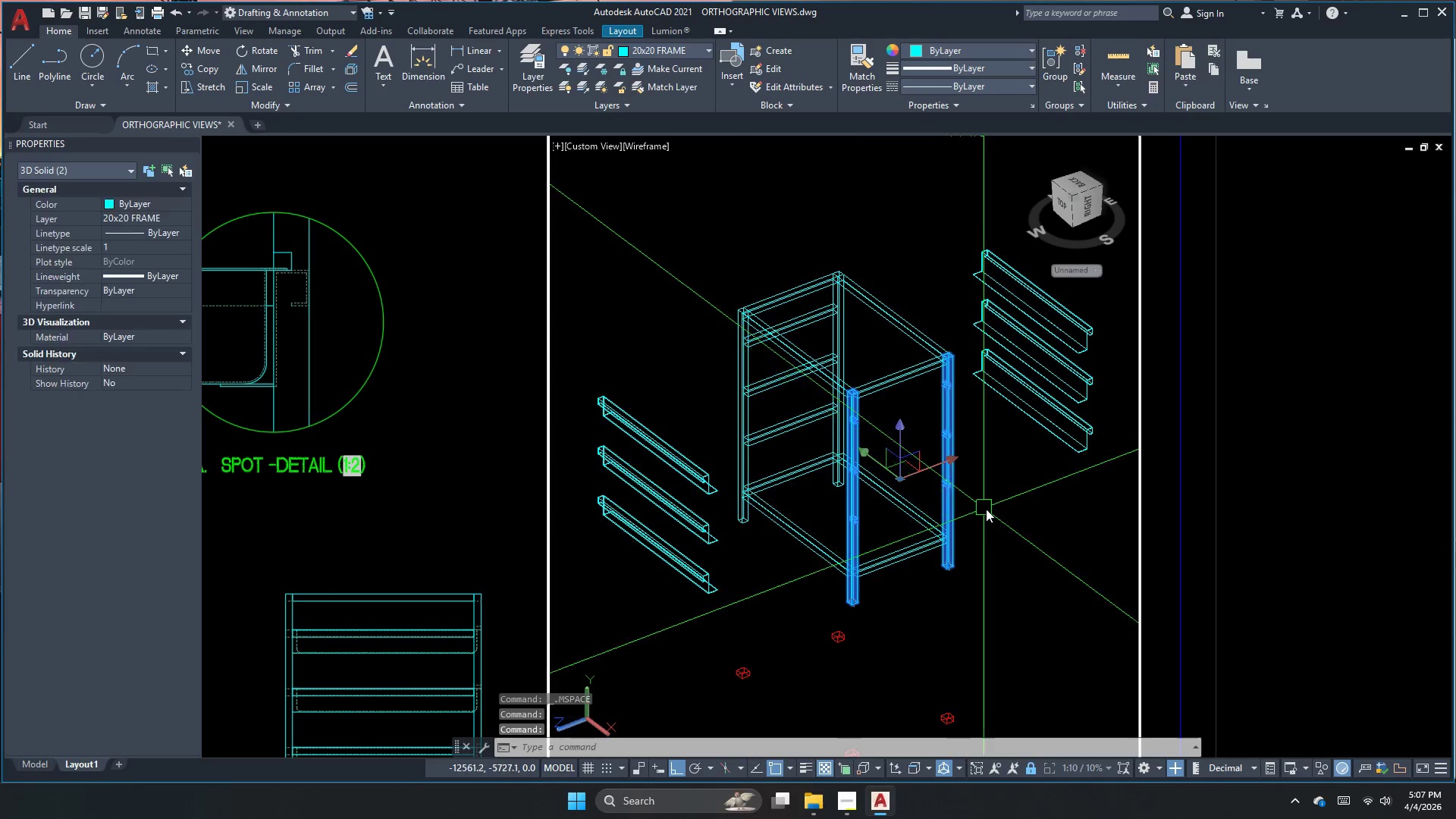 
key(M)
 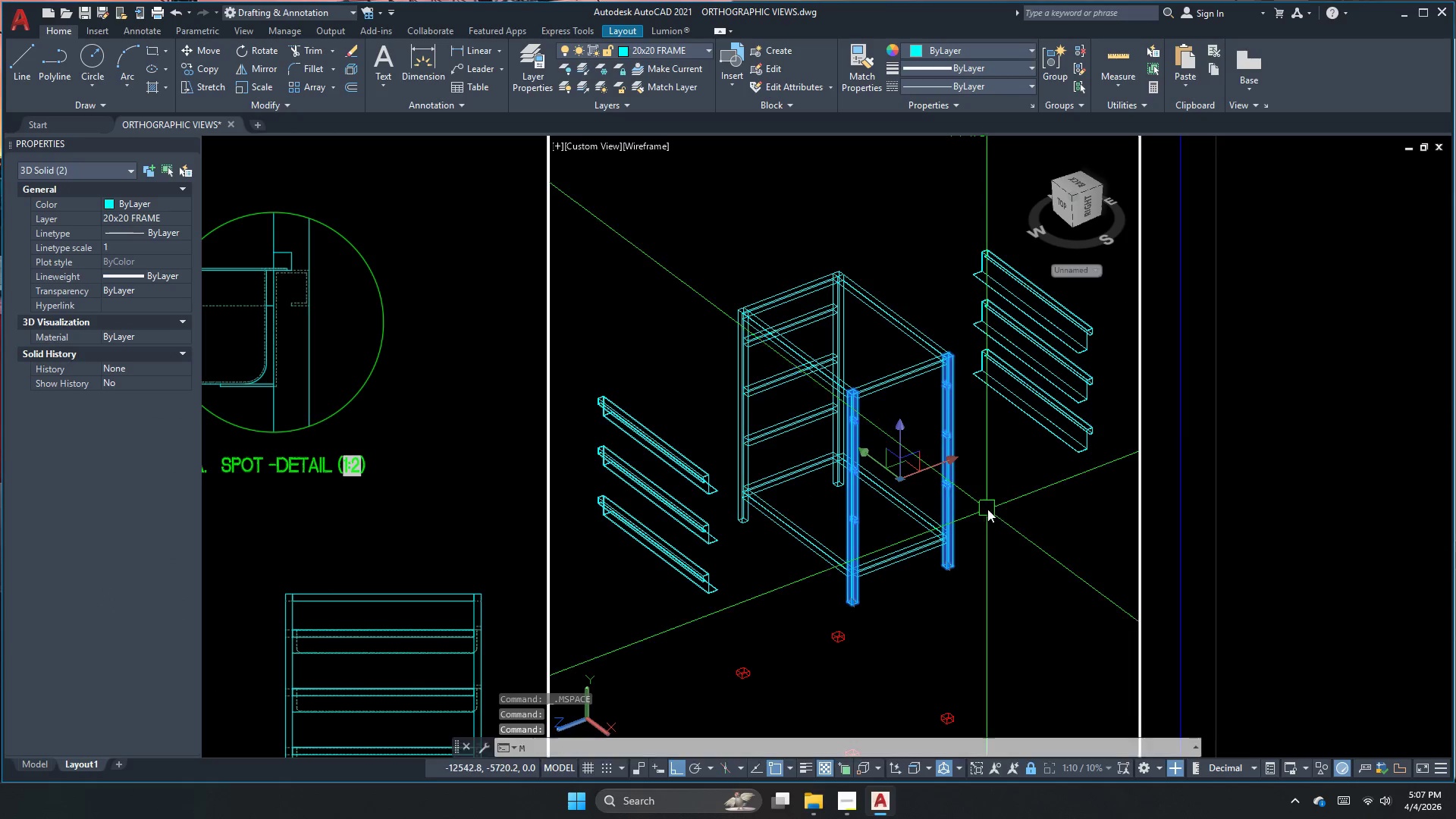 
key(Space)
 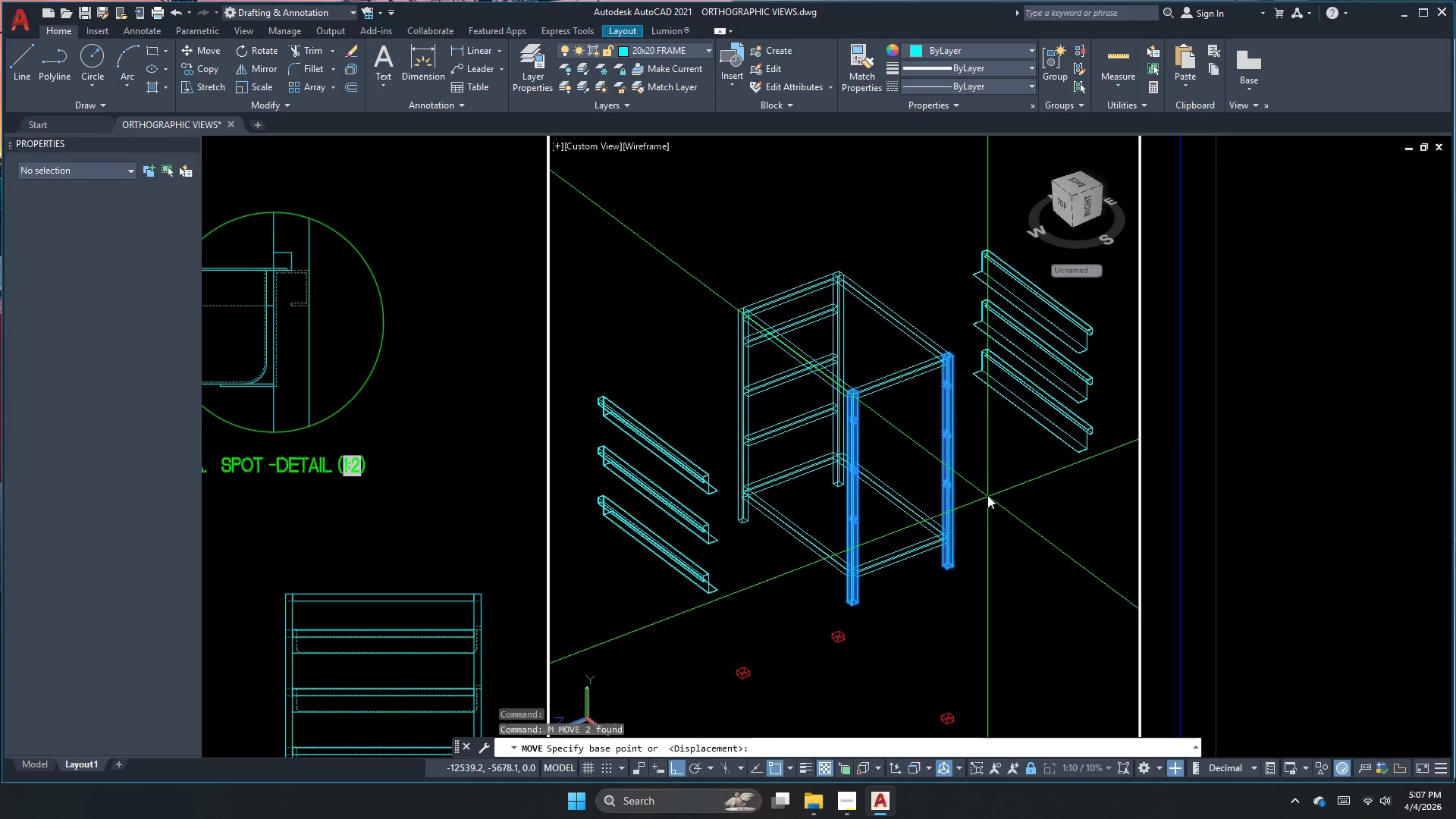 
left_click_drag(start_coordinate=[987, 495], to_coordinate=[991, 497])
 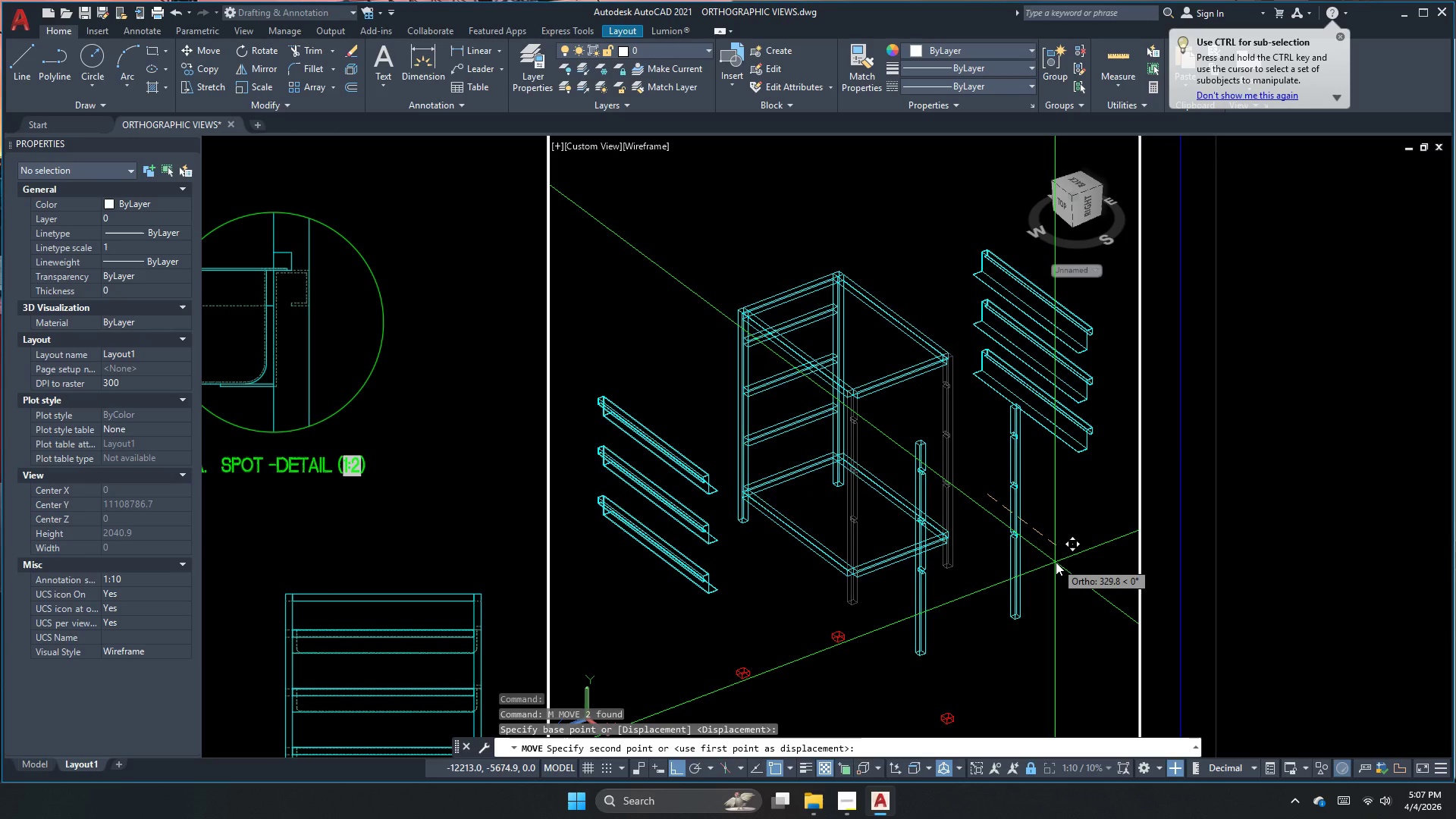 
key(Numpad1)
 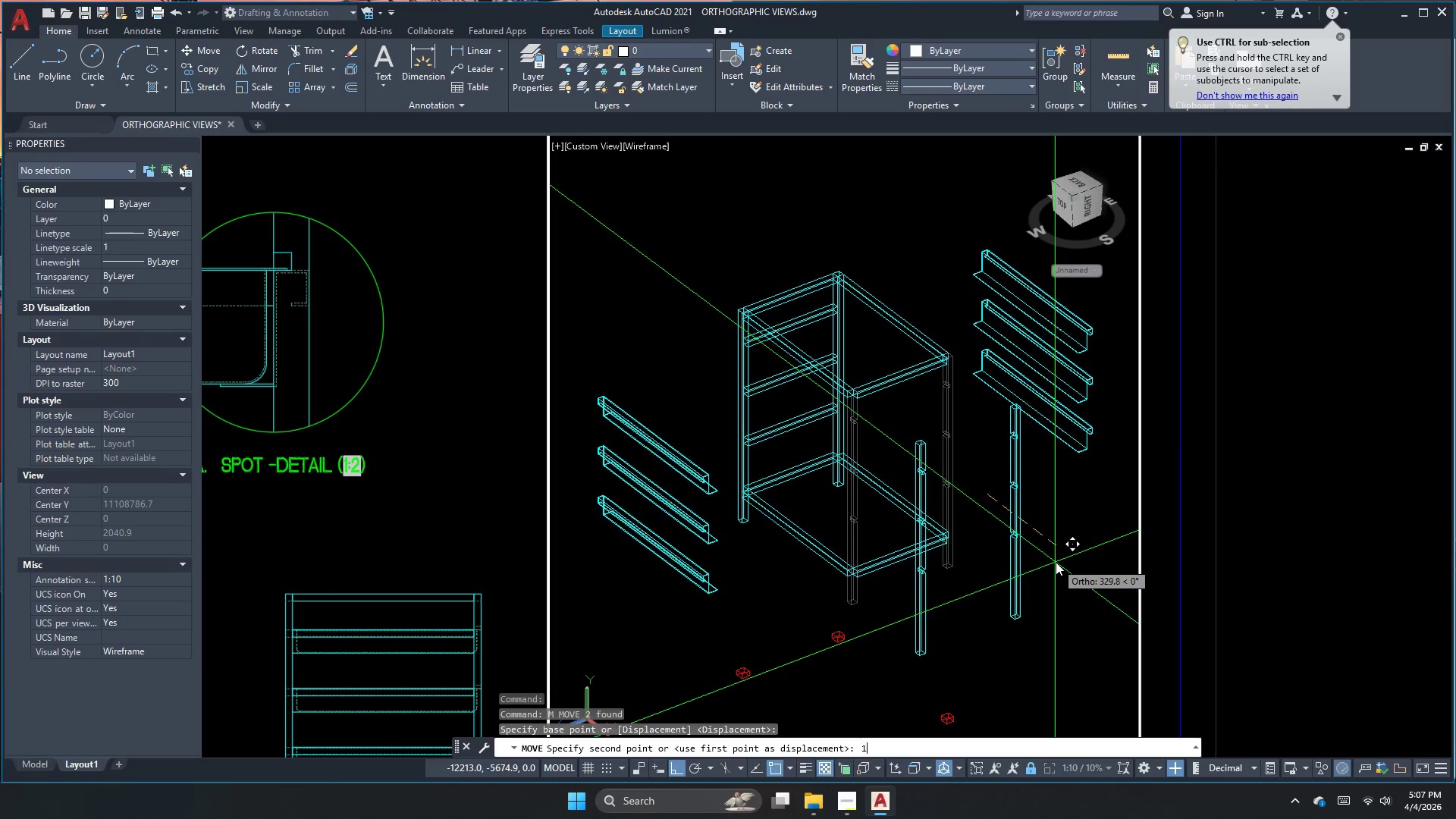 
key(Numpad0)
 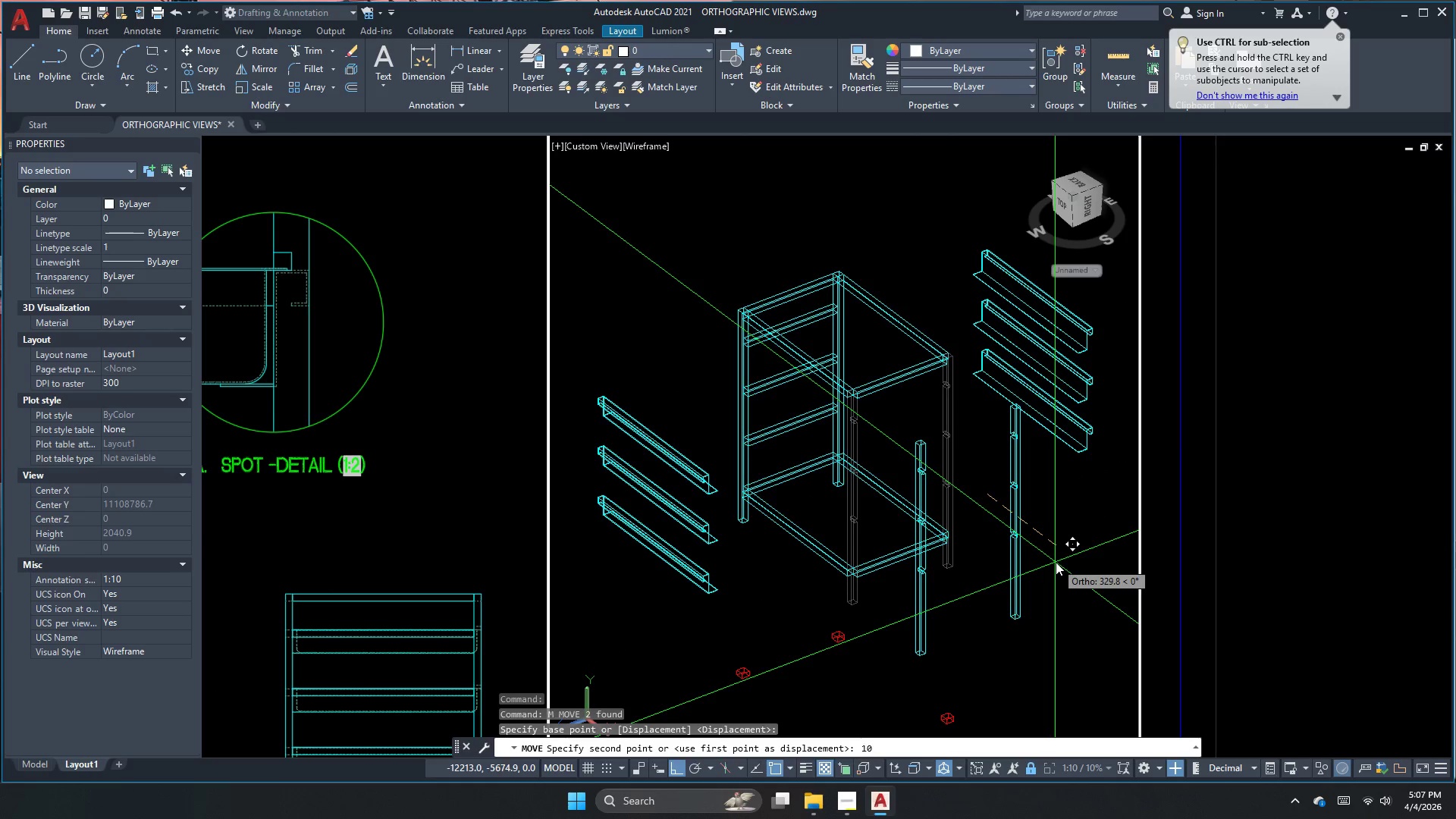 
key(NumpadEnter)
 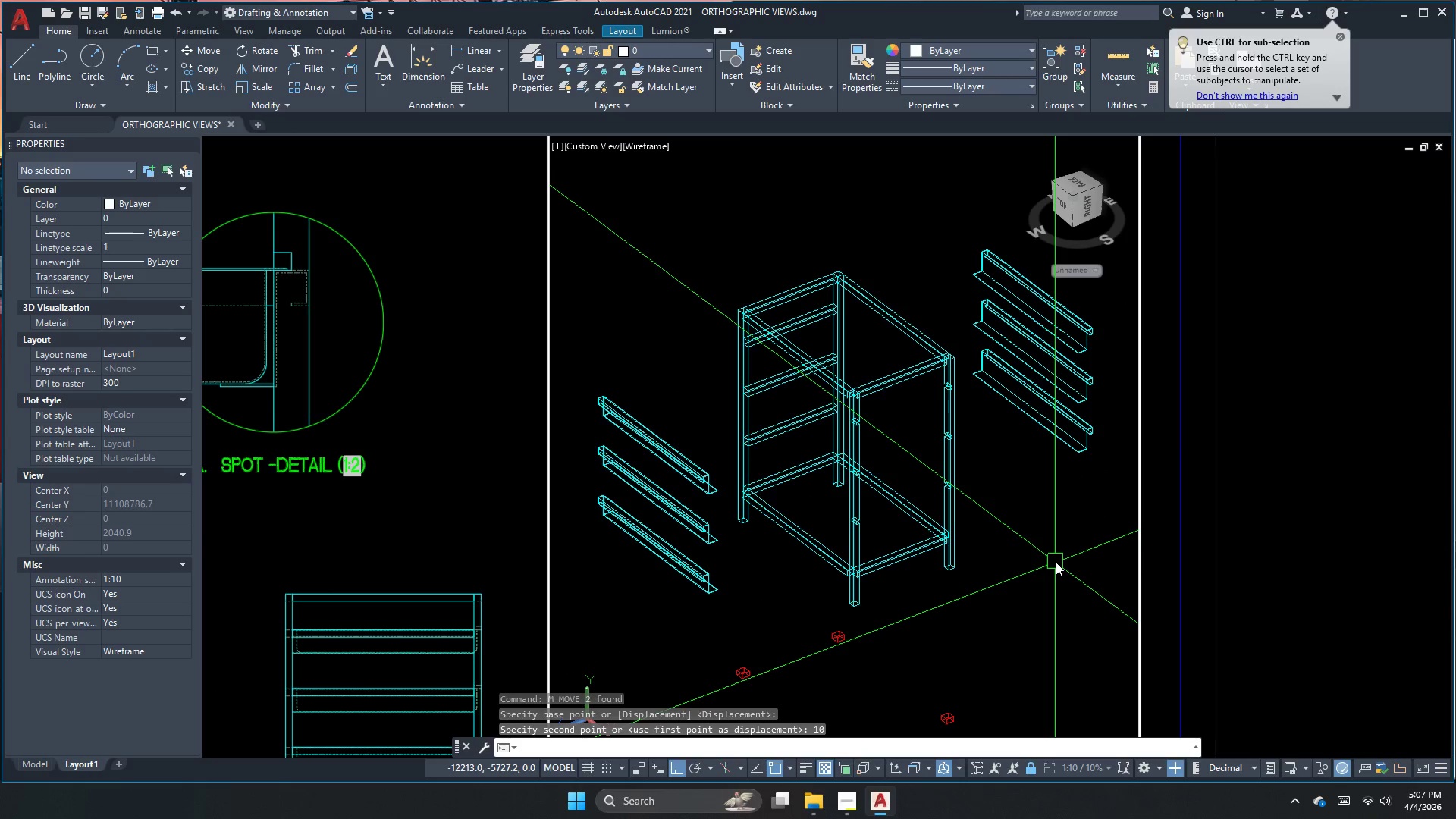 
key(Shift+ShiftLeft)
 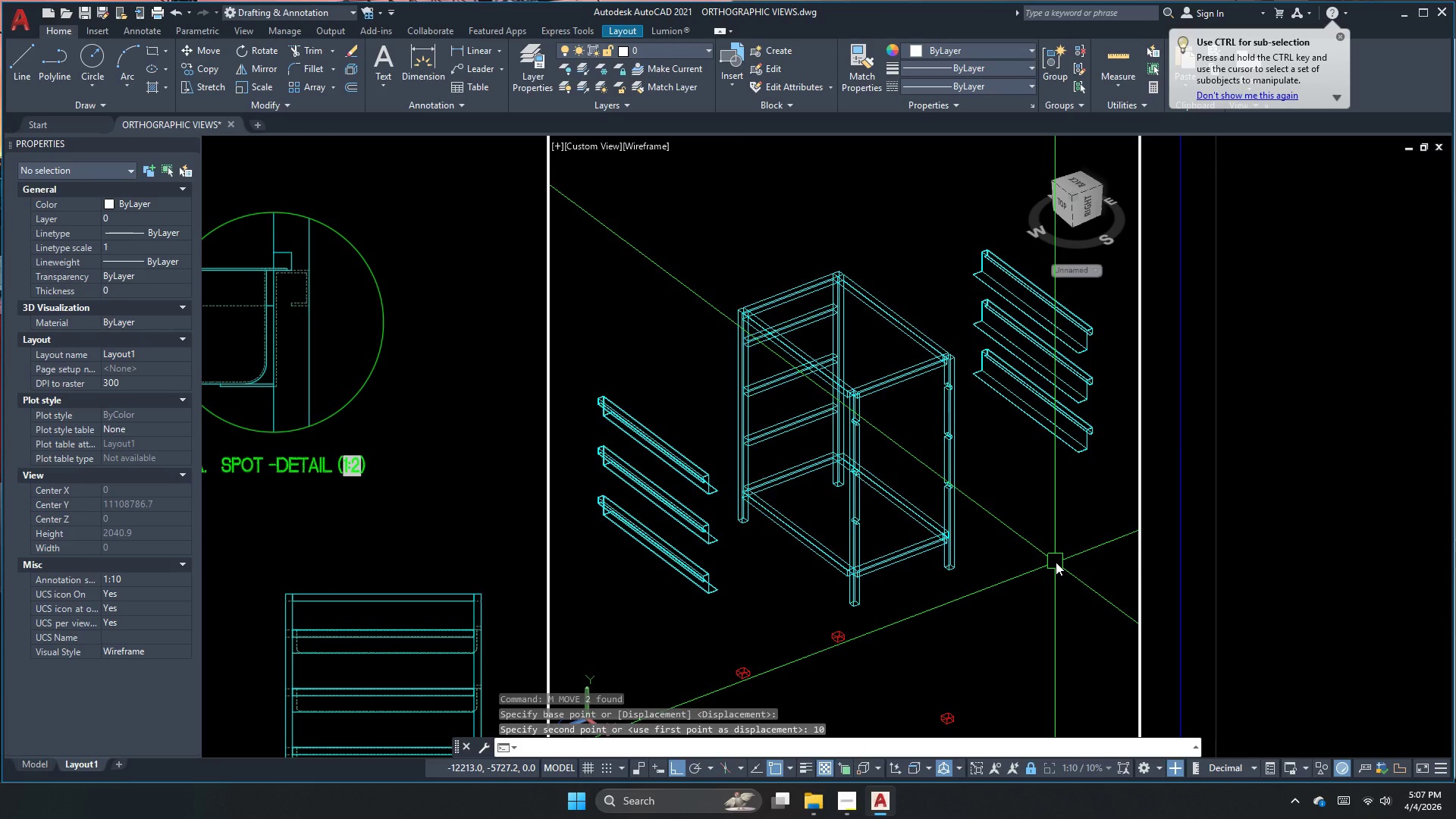 
key(Control+Shift+ControlLeft)
 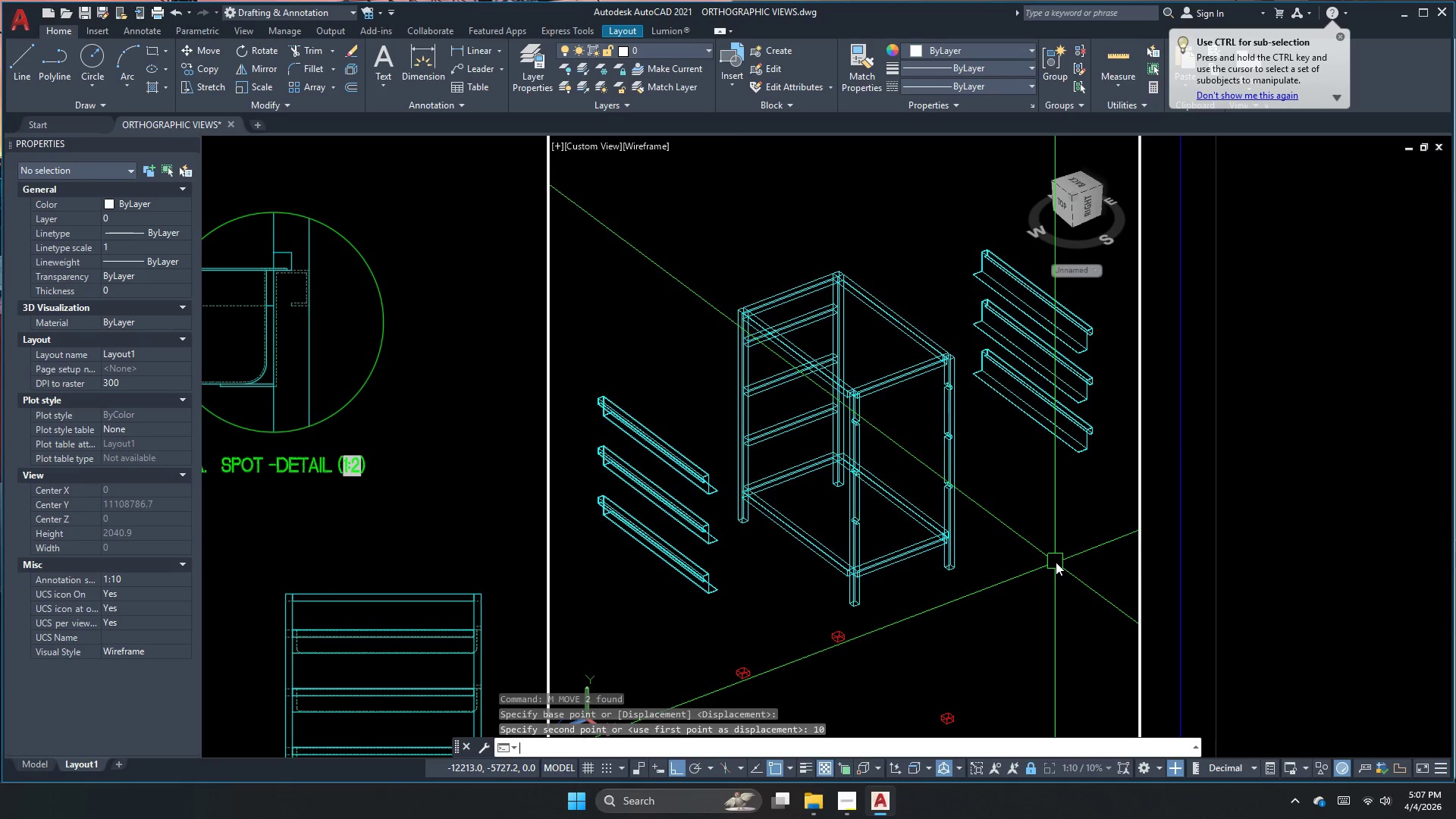 
key(Control+Z)
 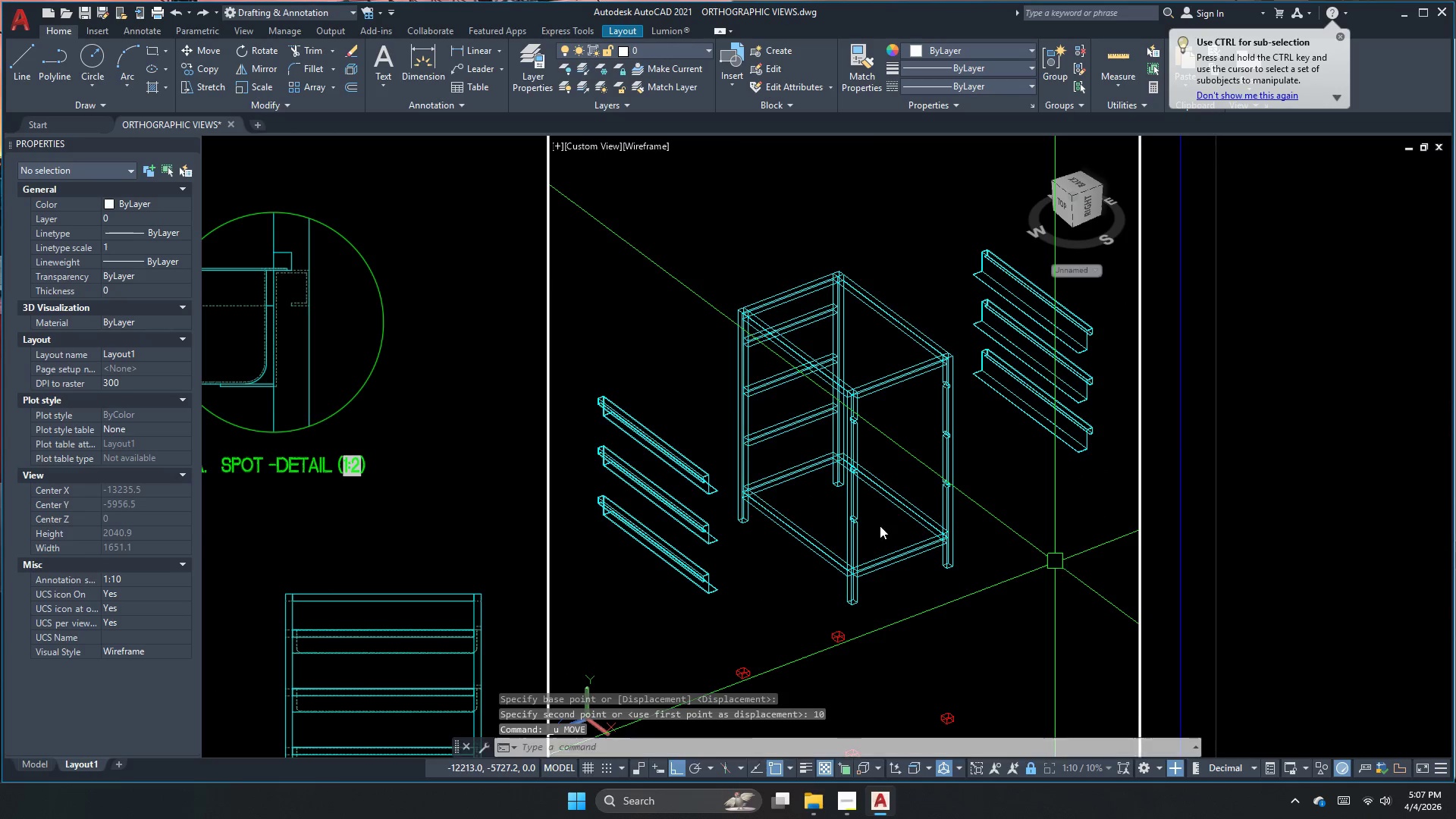 
key(Escape)
 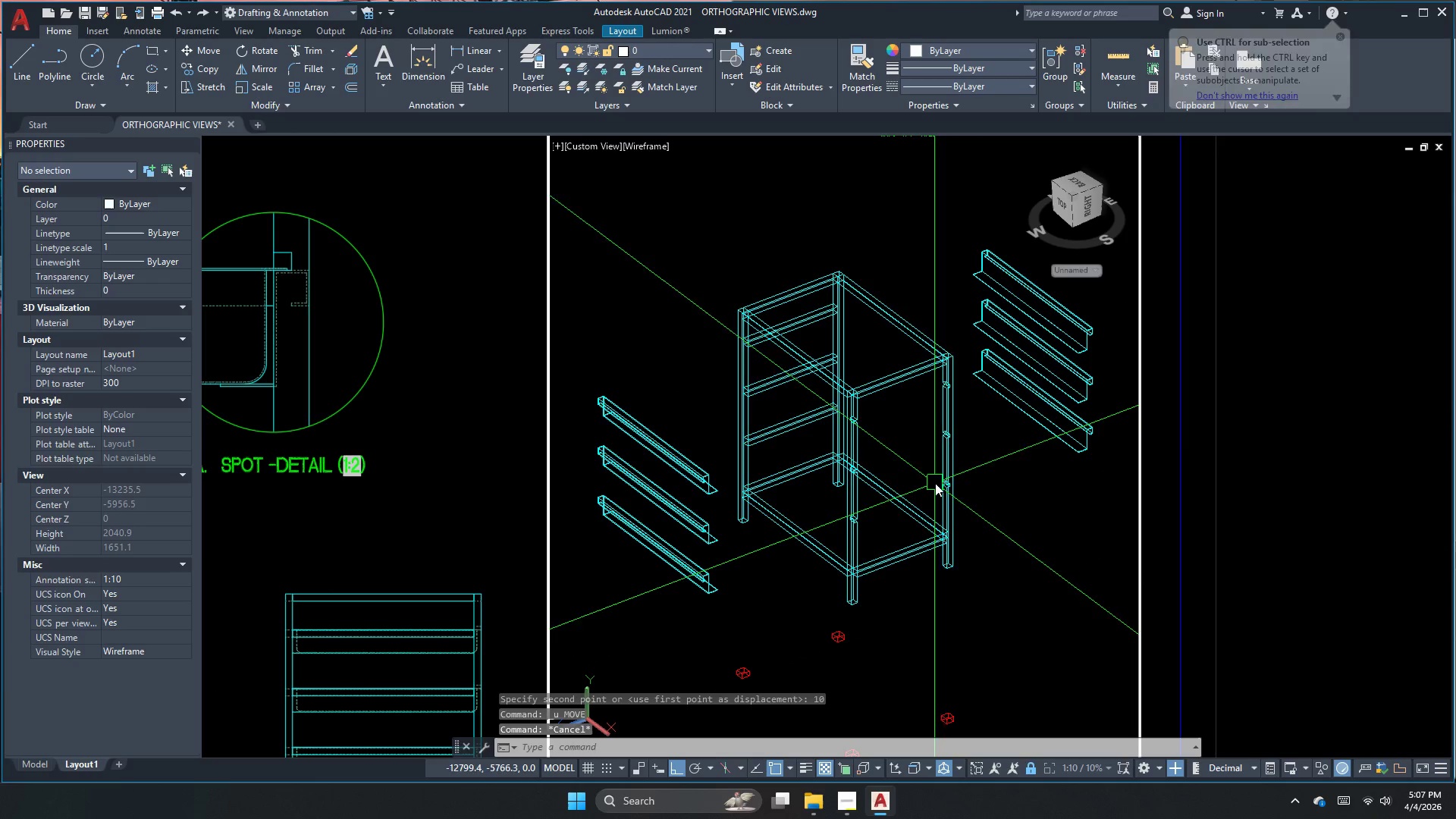 
left_click([952, 472])
 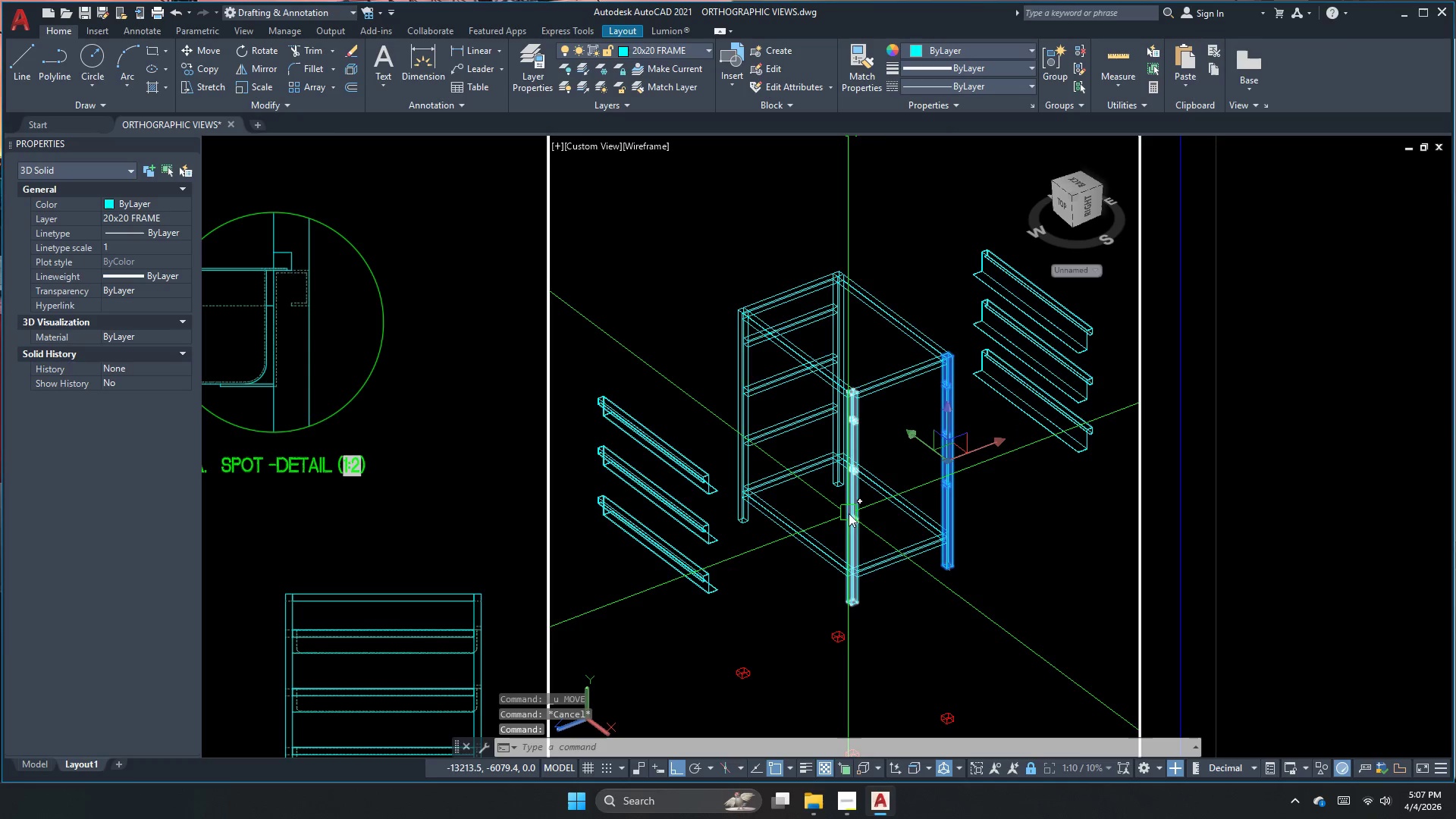 
left_click([853, 513])
 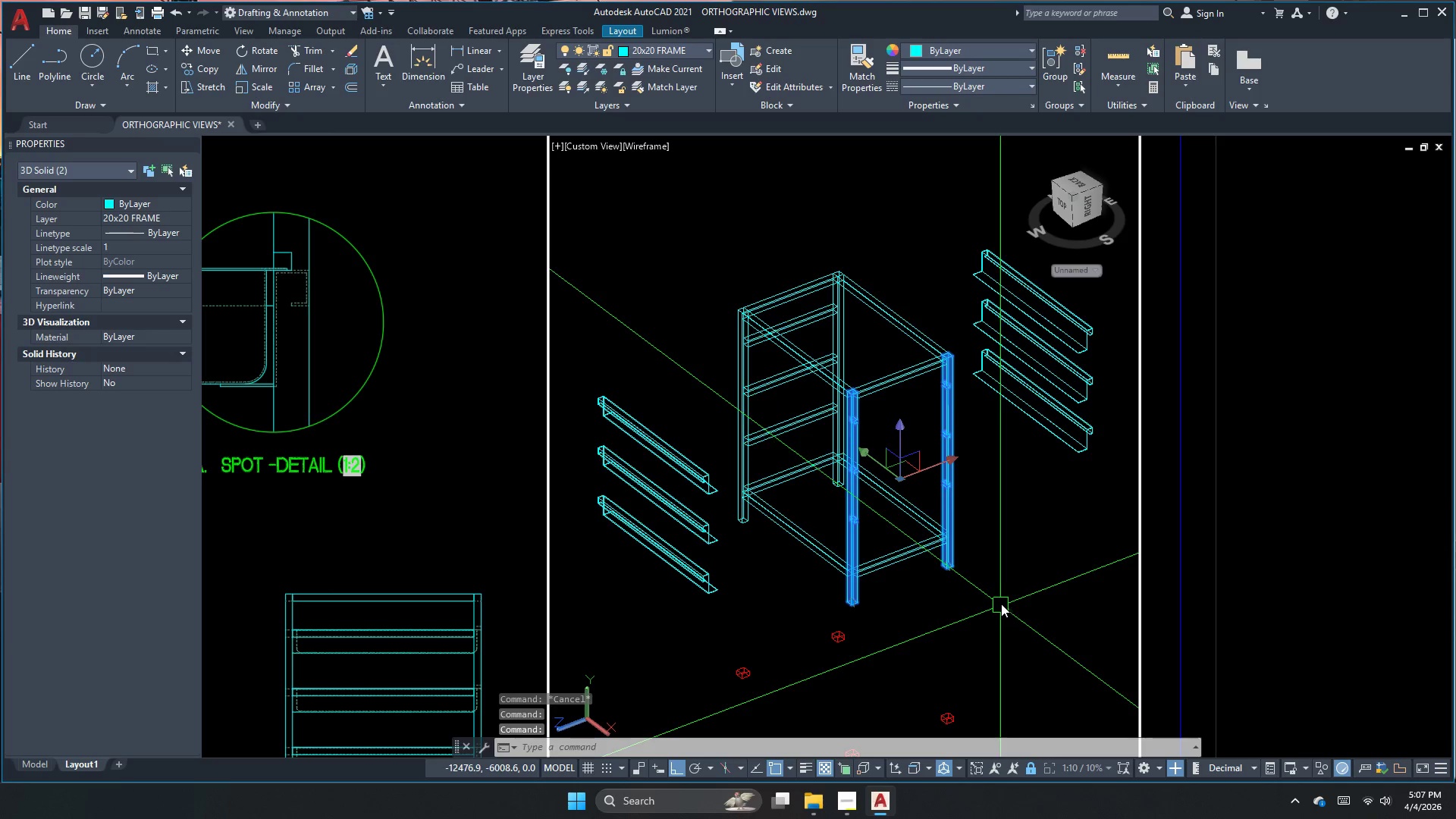 
key(M)
 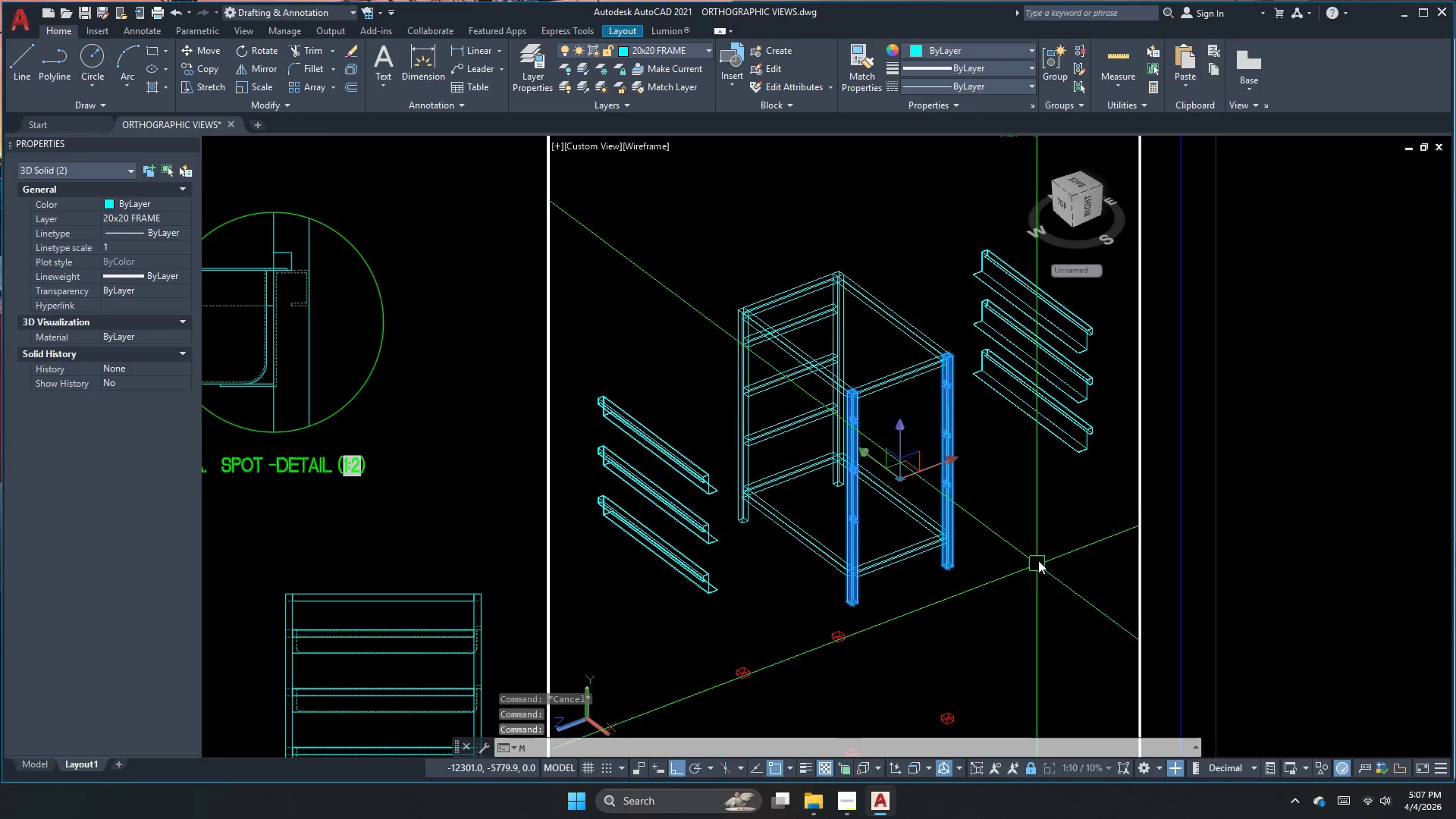 
key(Space)
 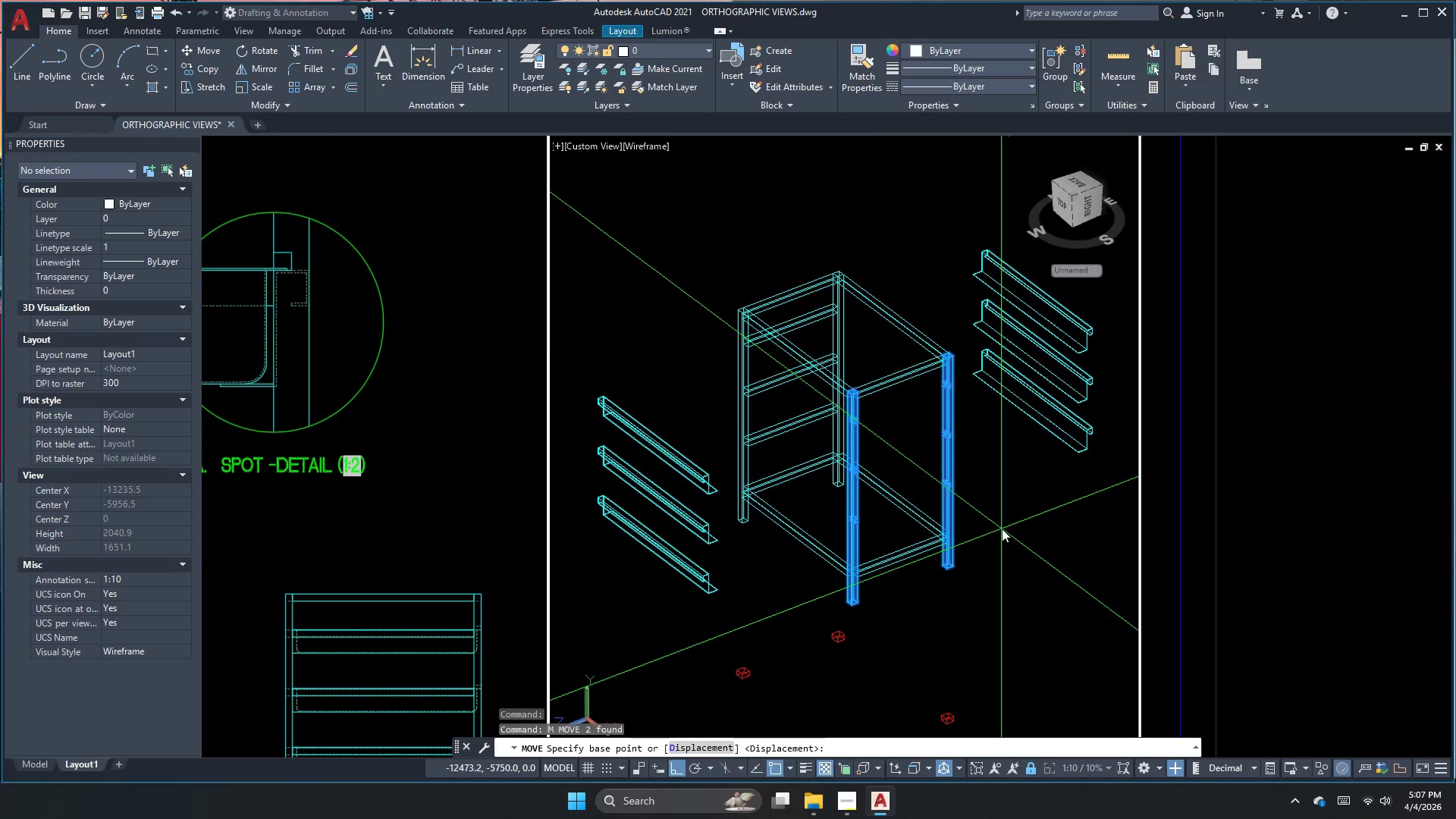 
left_click([1003, 529])
 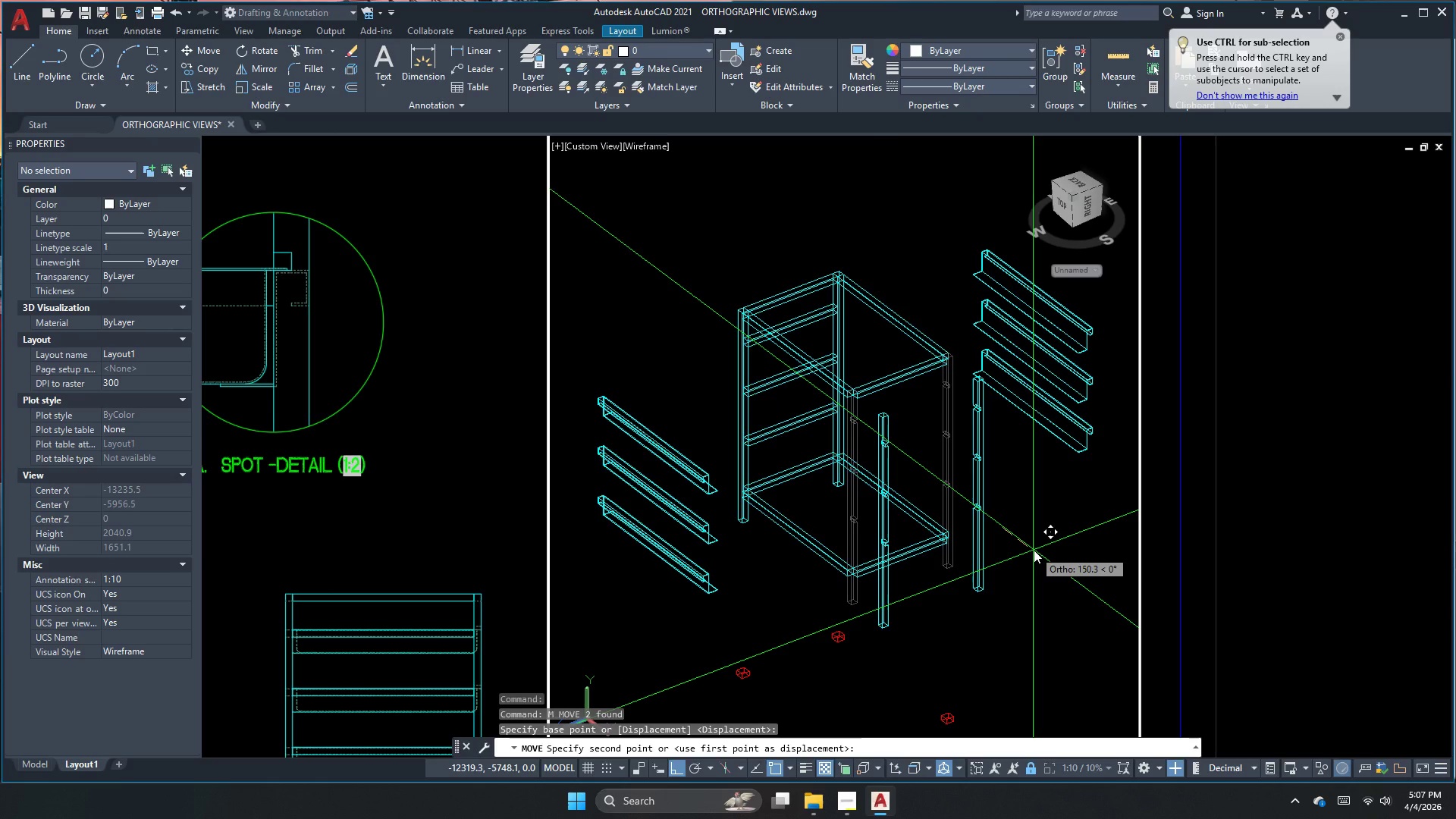 
key(Numpad5)
 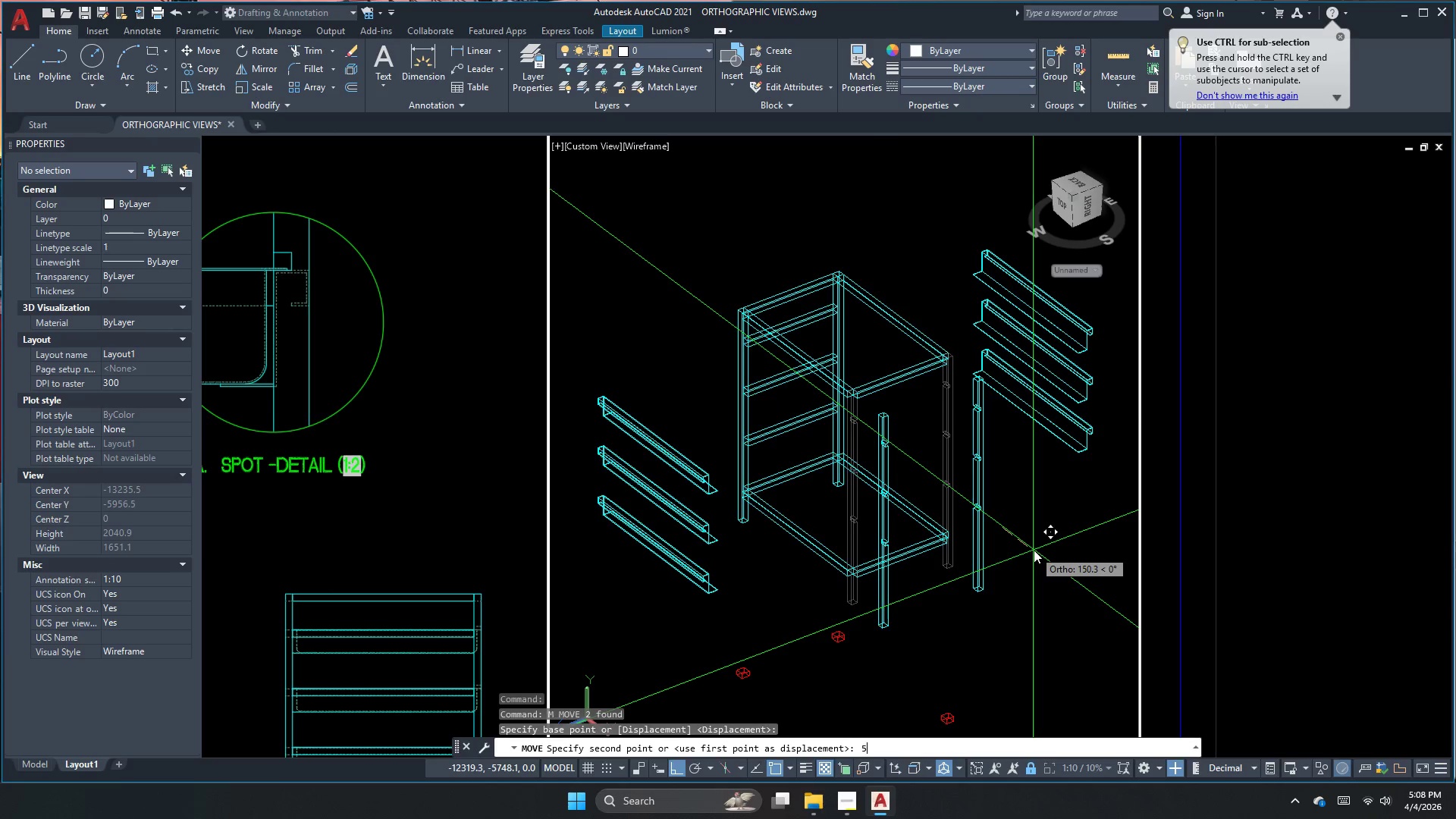 
key(Numpad0)
 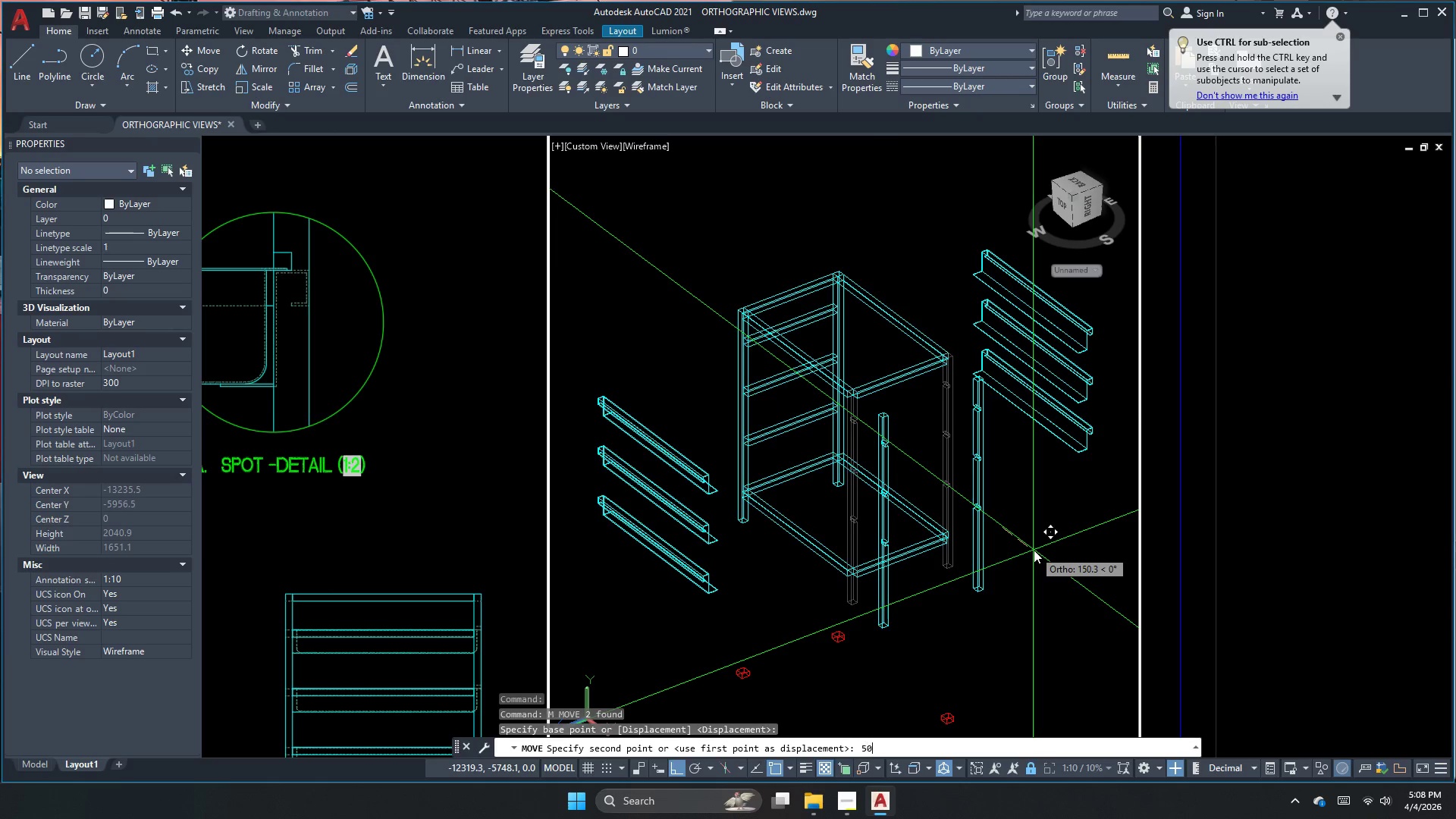 
key(Numpad0)
 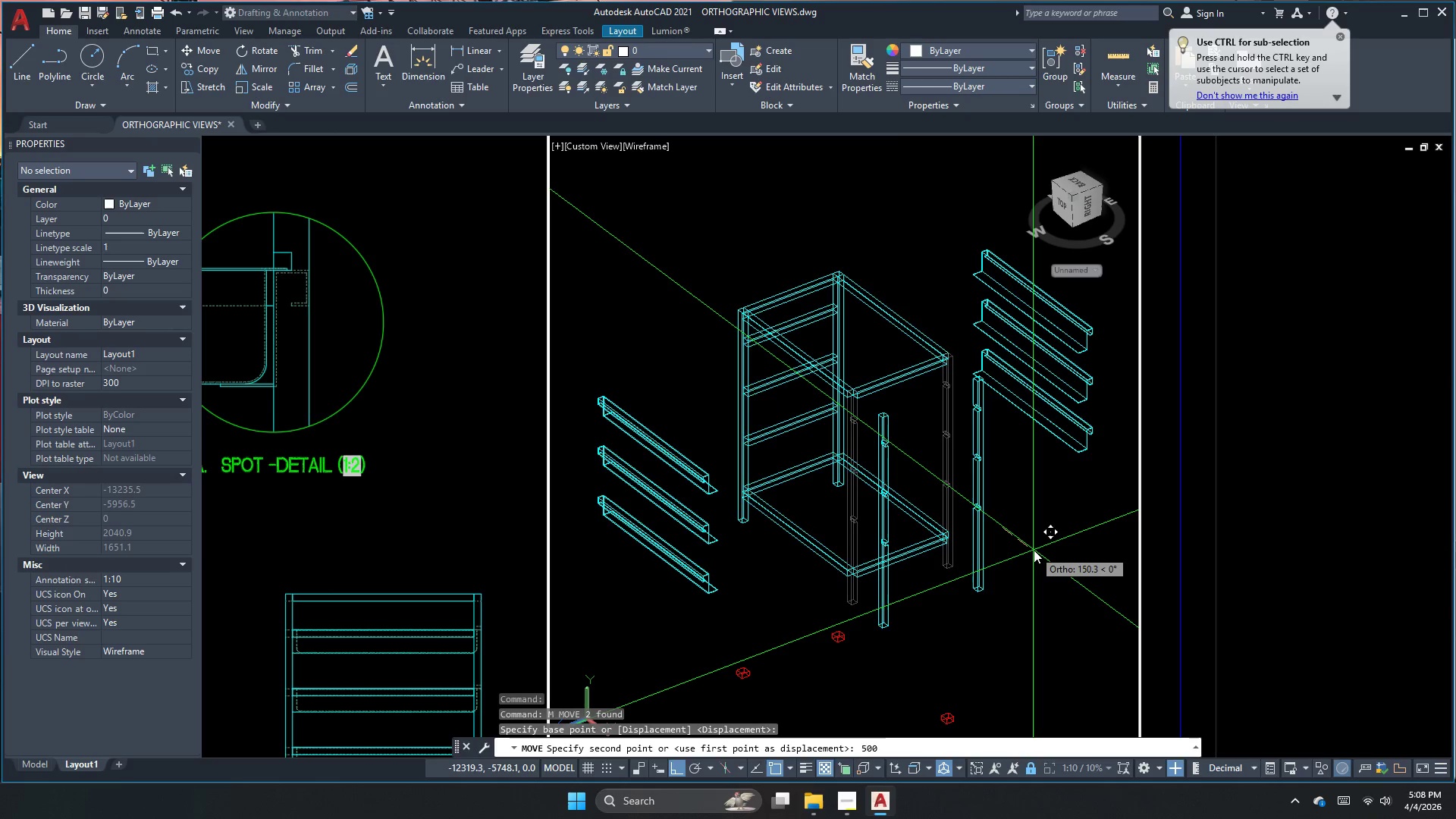 
key(Escape)
 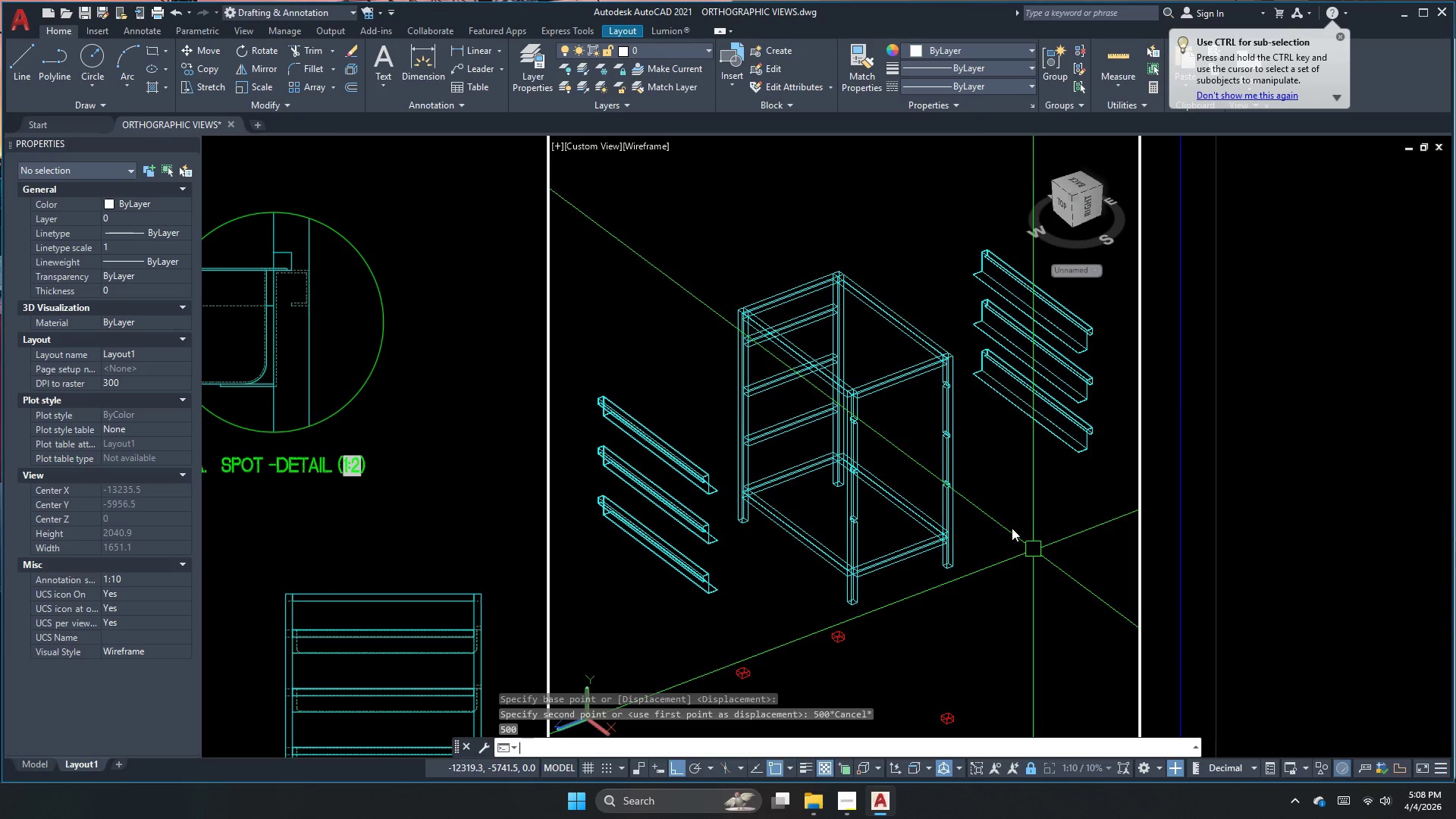 
key(Escape)
 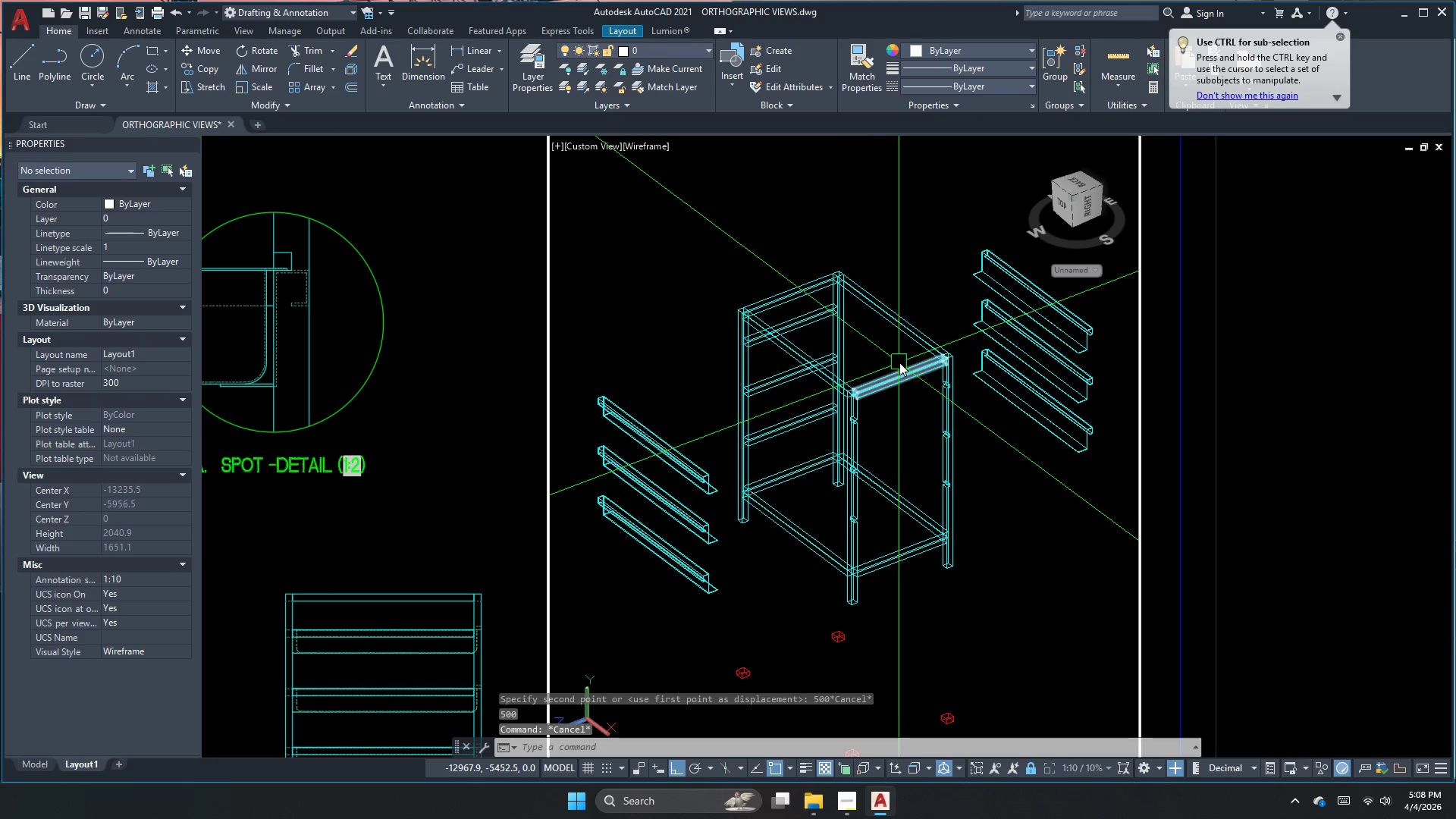 
left_click([899, 362])
 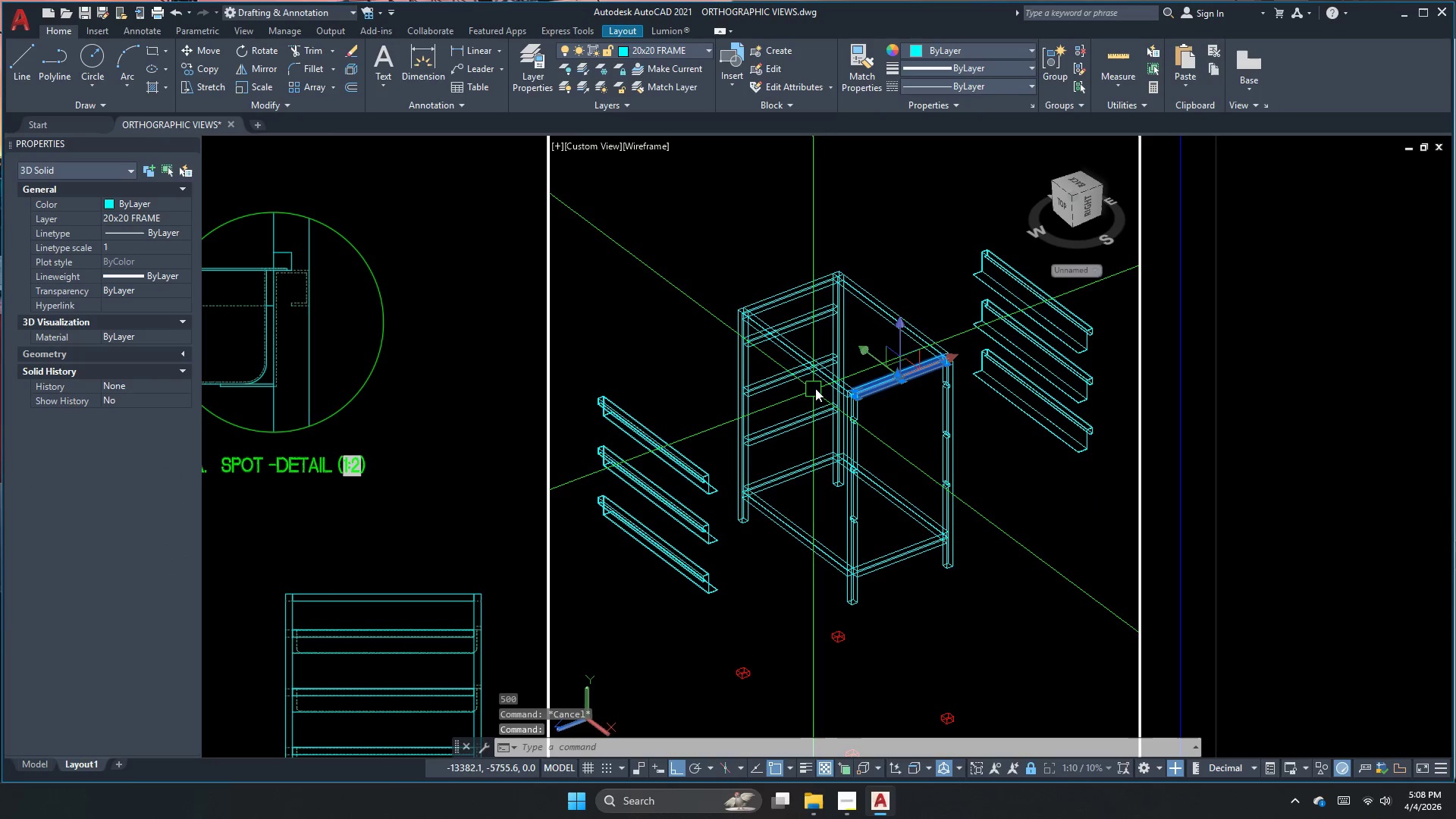 
left_click([820, 378])
 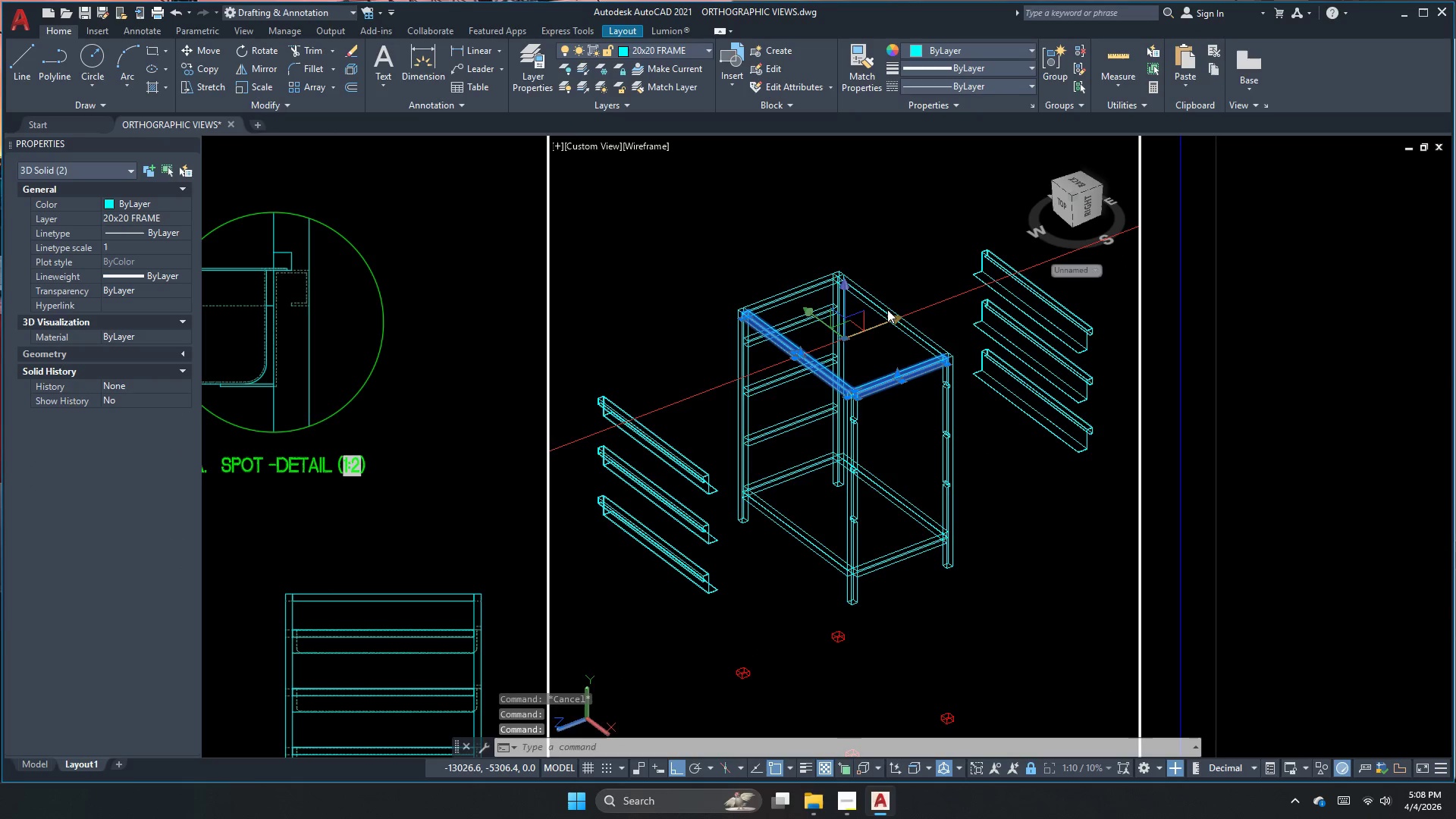 
left_click_drag(start_coordinate=[887, 309], to_coordinate=[845, 338])
 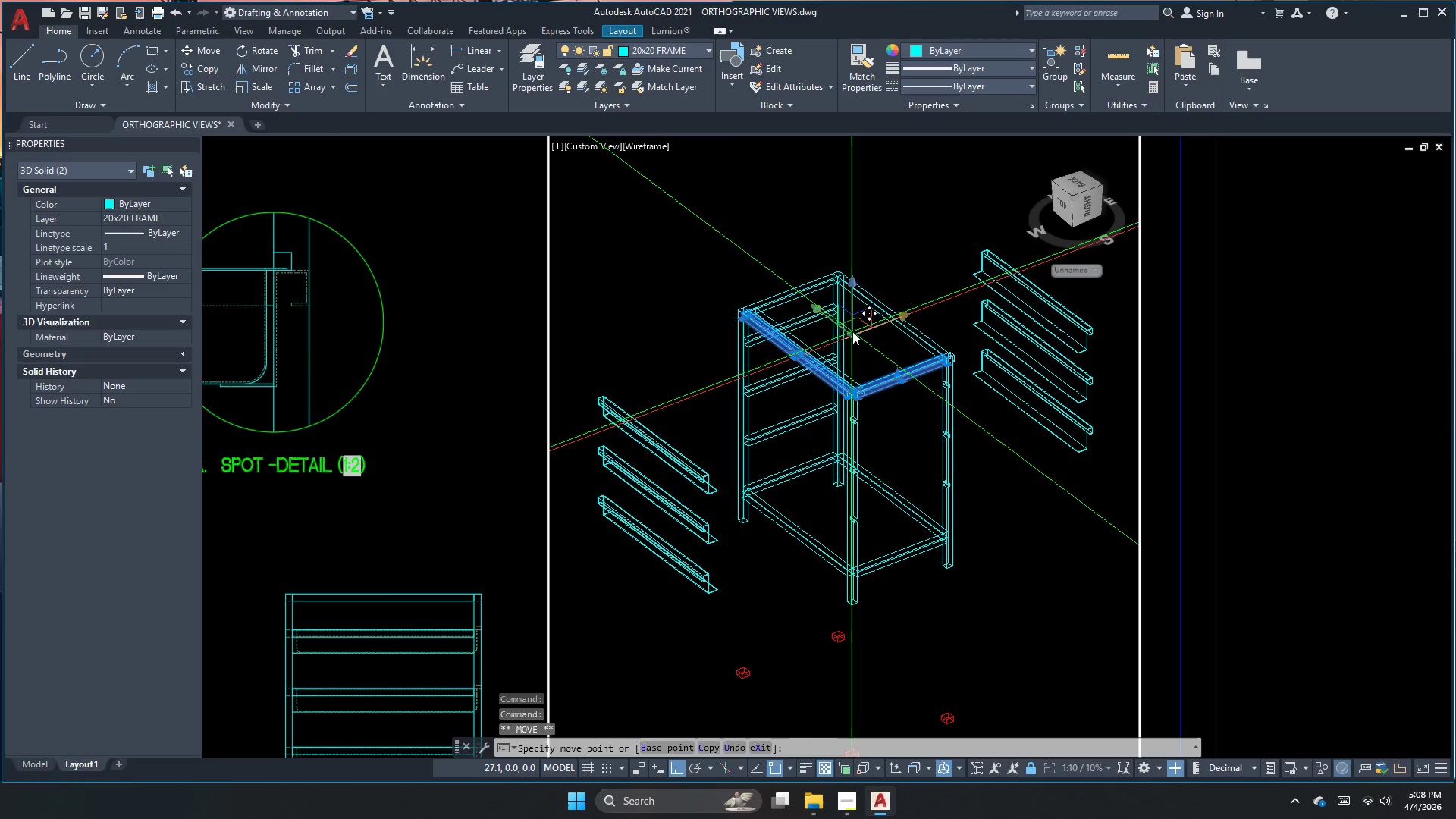 
key(Escape)
 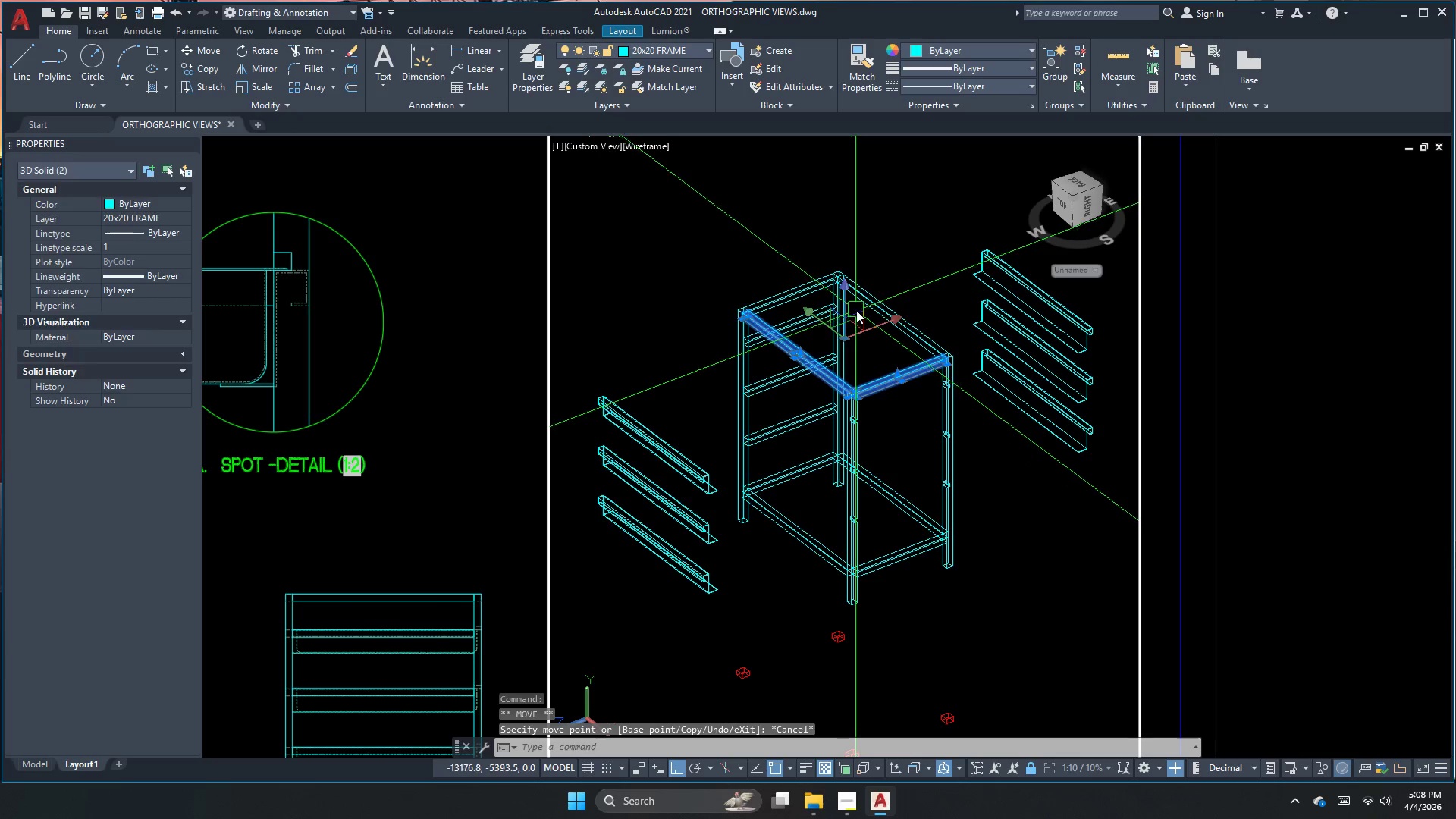 
key(Escape)
 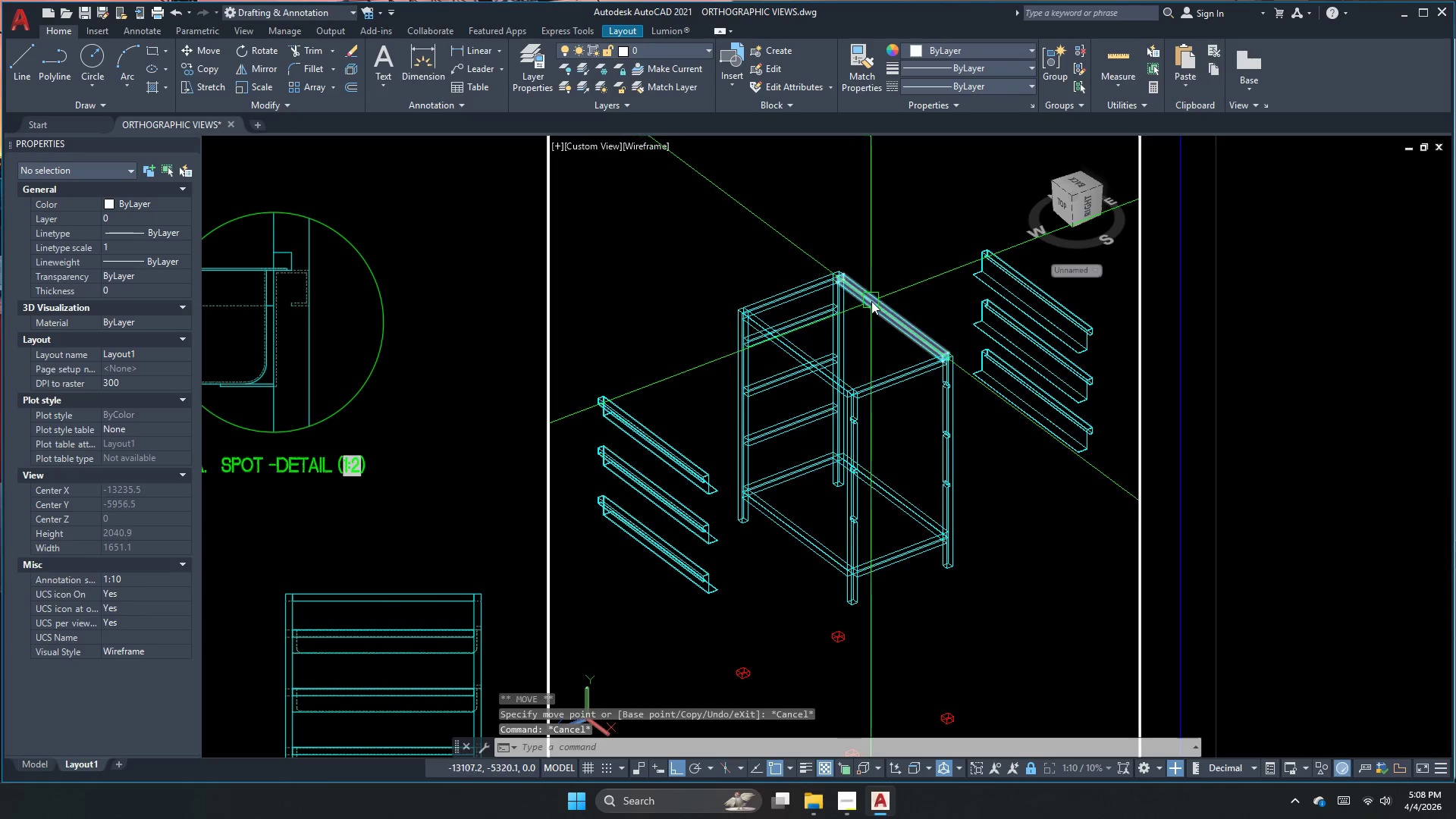 
left_click([871, 301])
 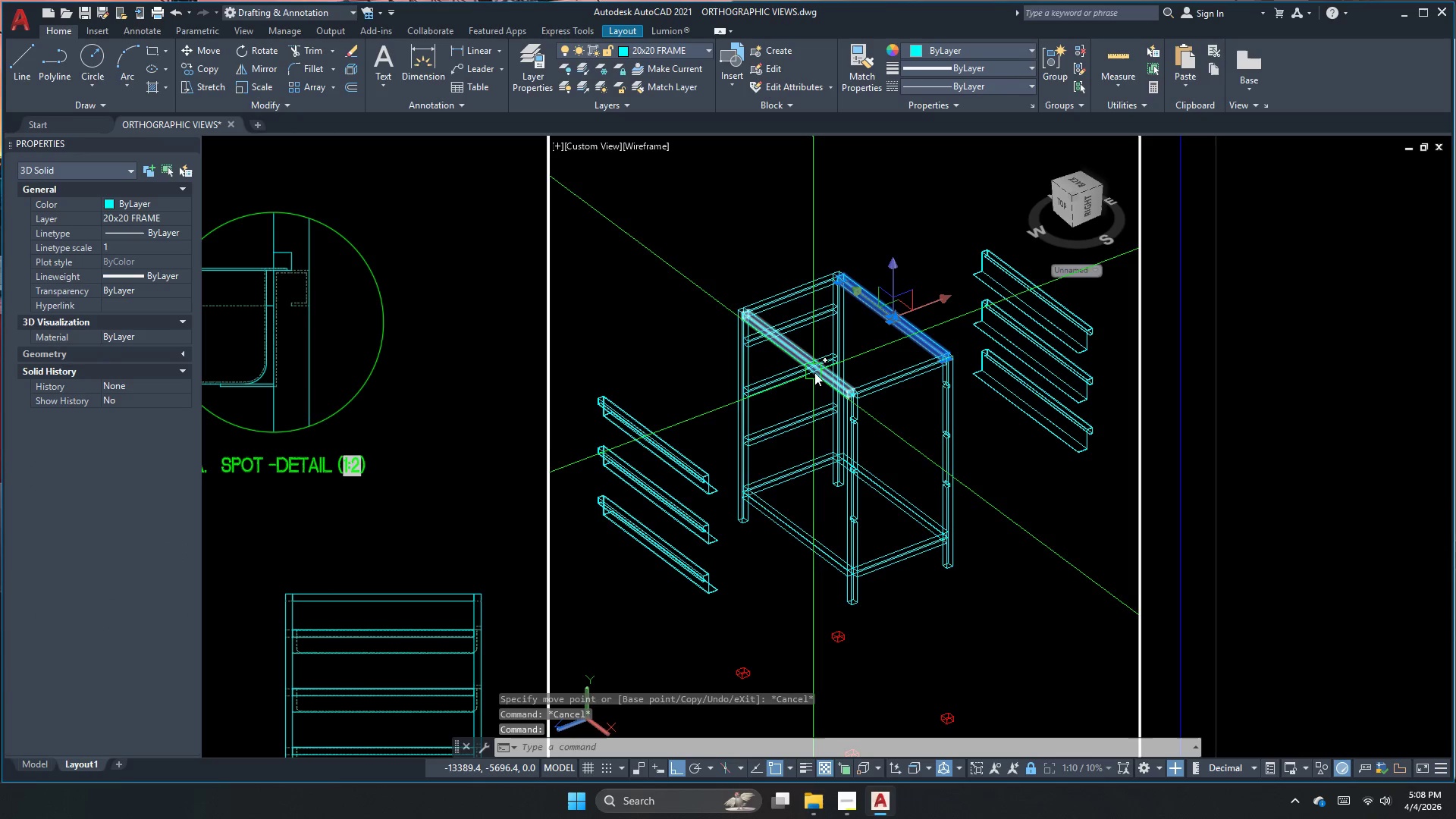 
left_click([820, 370])
 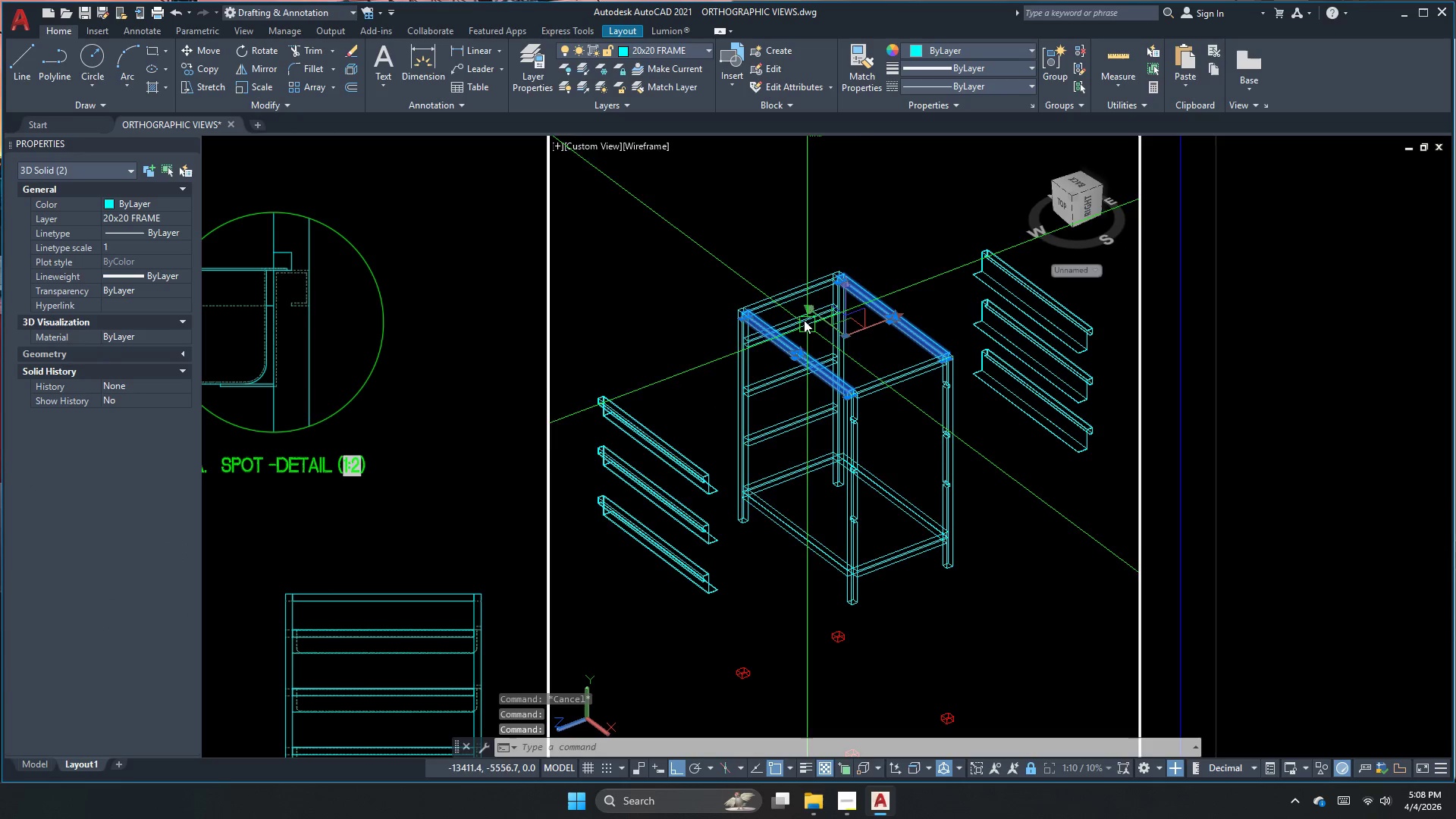 
key(M)
 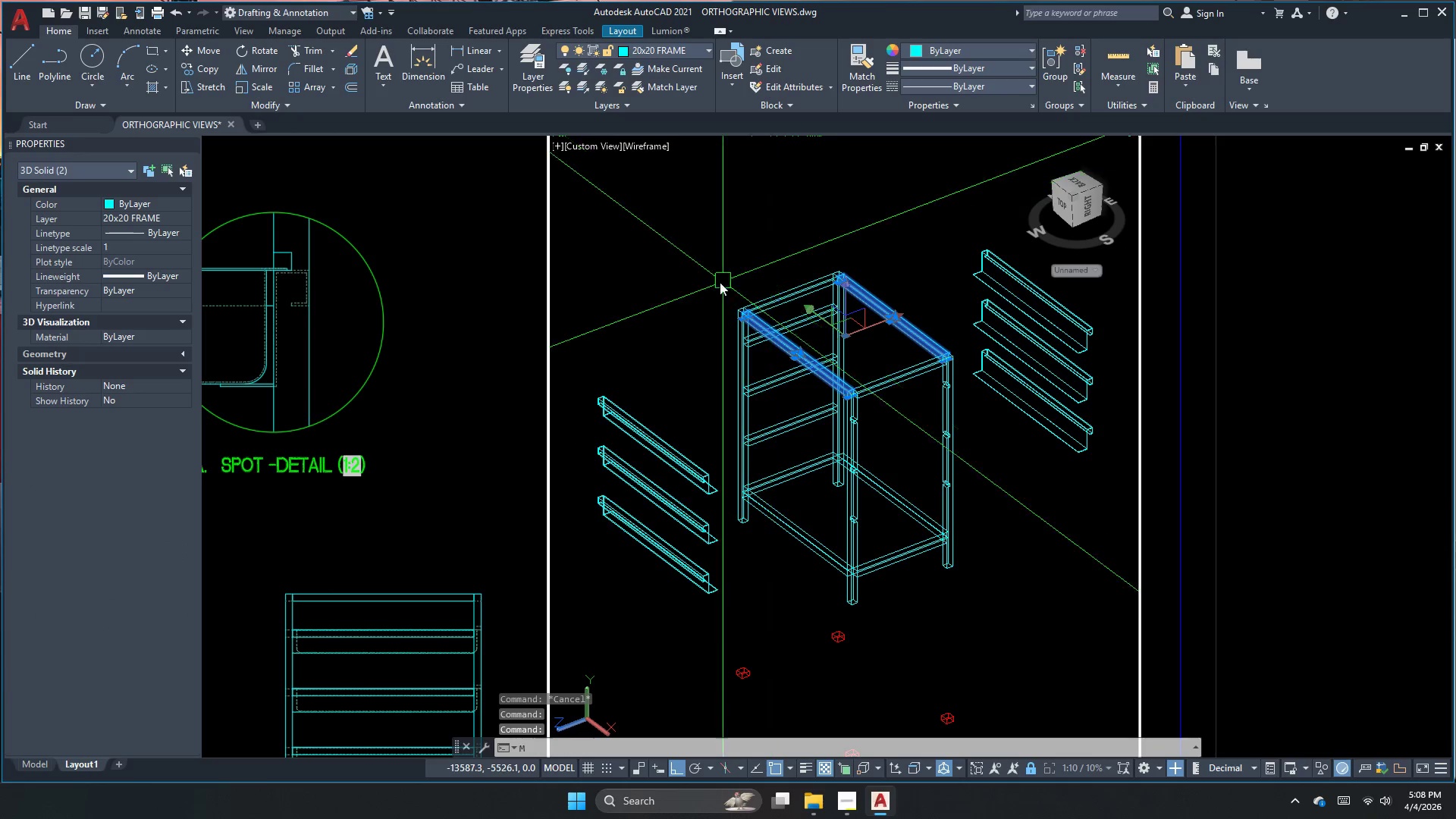 
key(Space)
 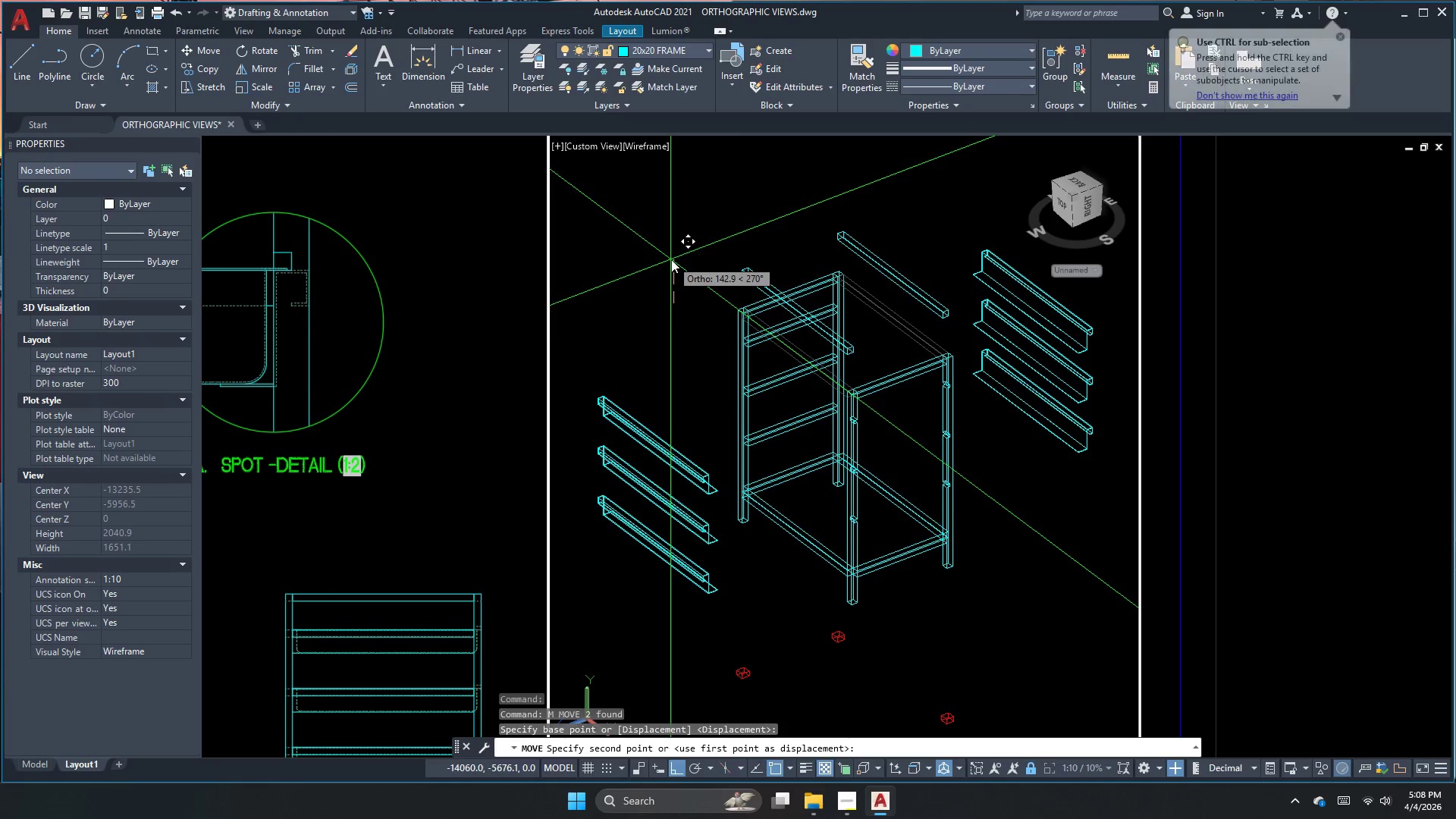 
key(Numpad5)
 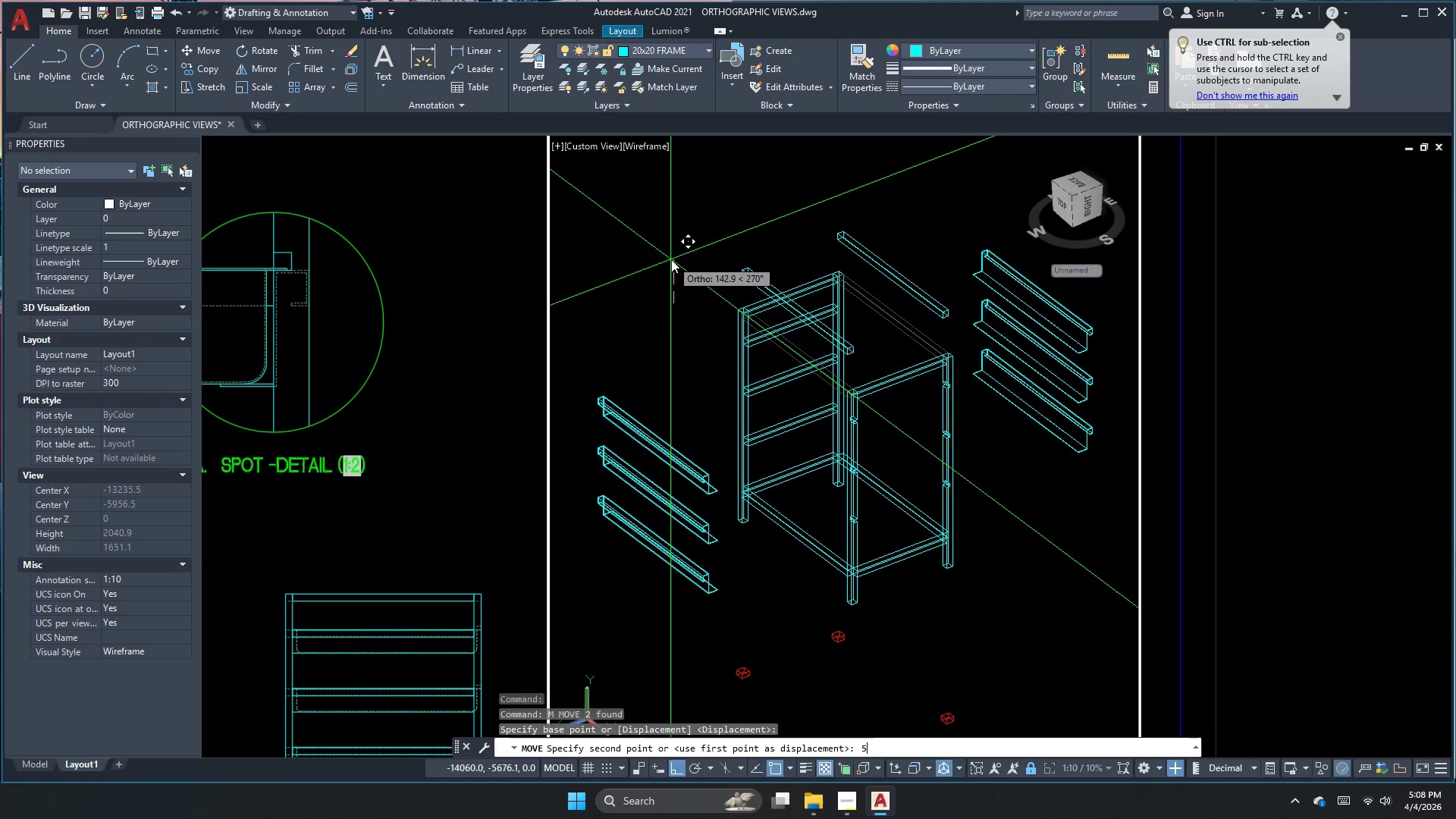 
key(Numpad0)
 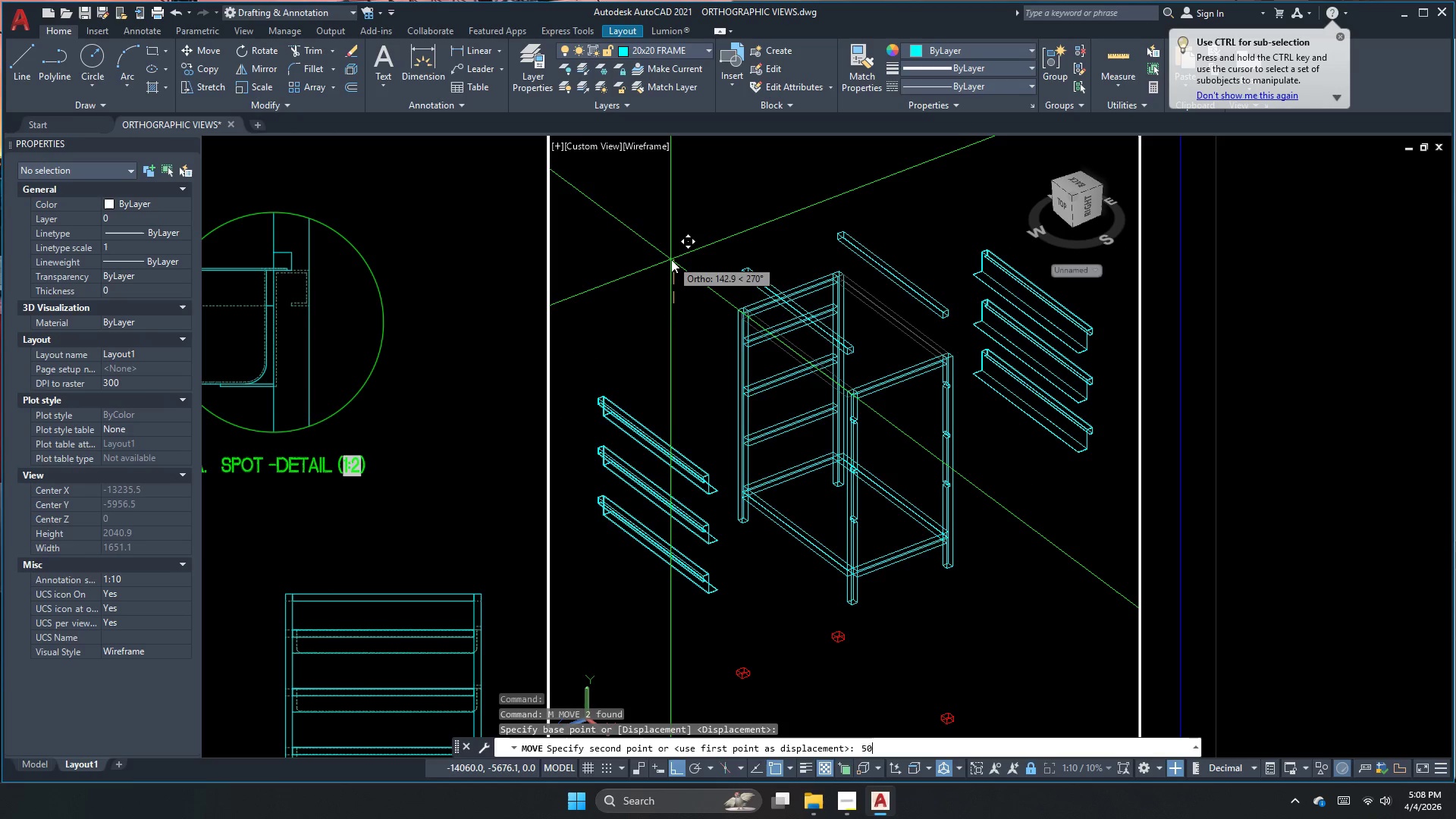 
key(Numpad0)
 